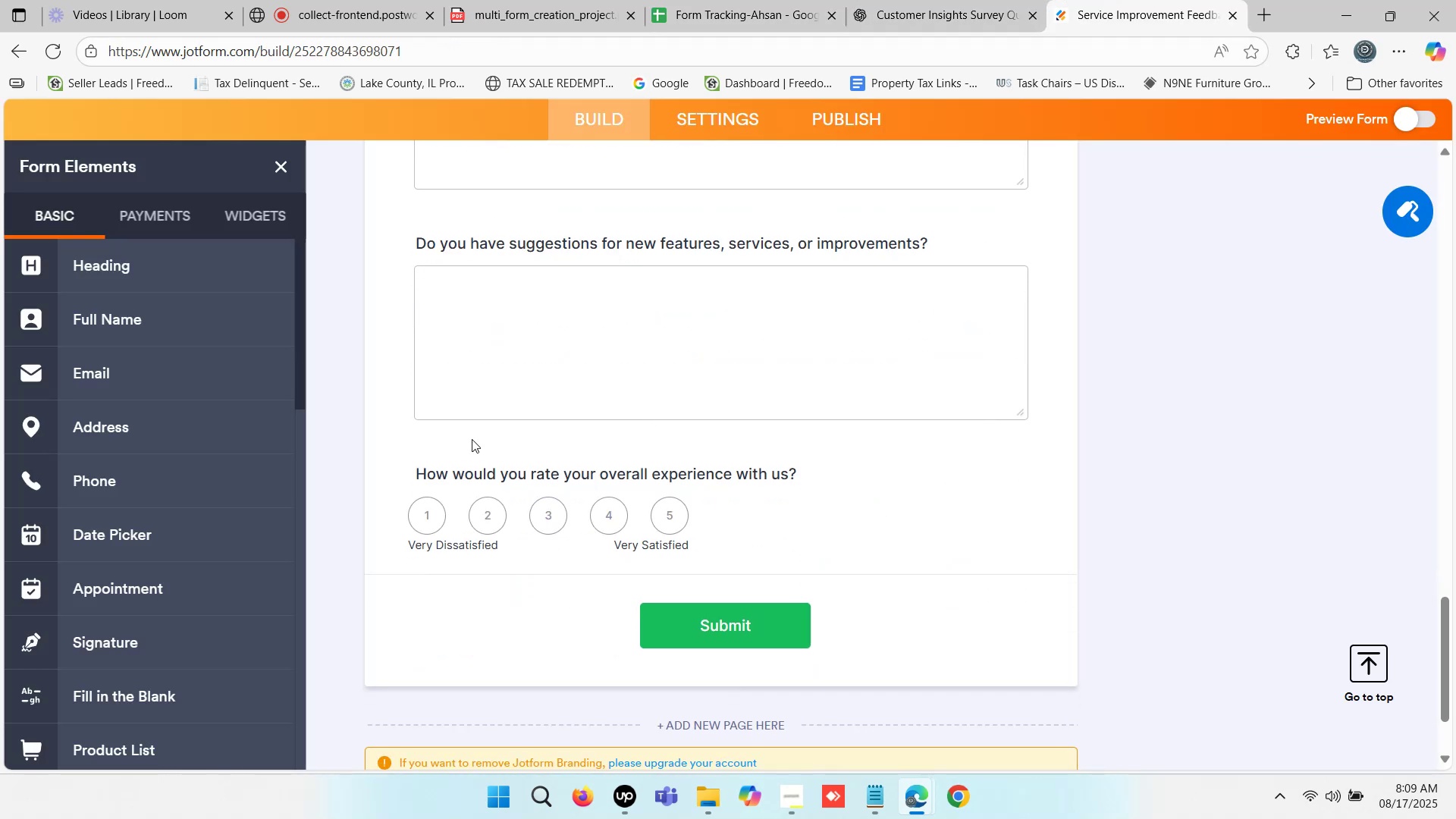 
left_click([472, 439])
 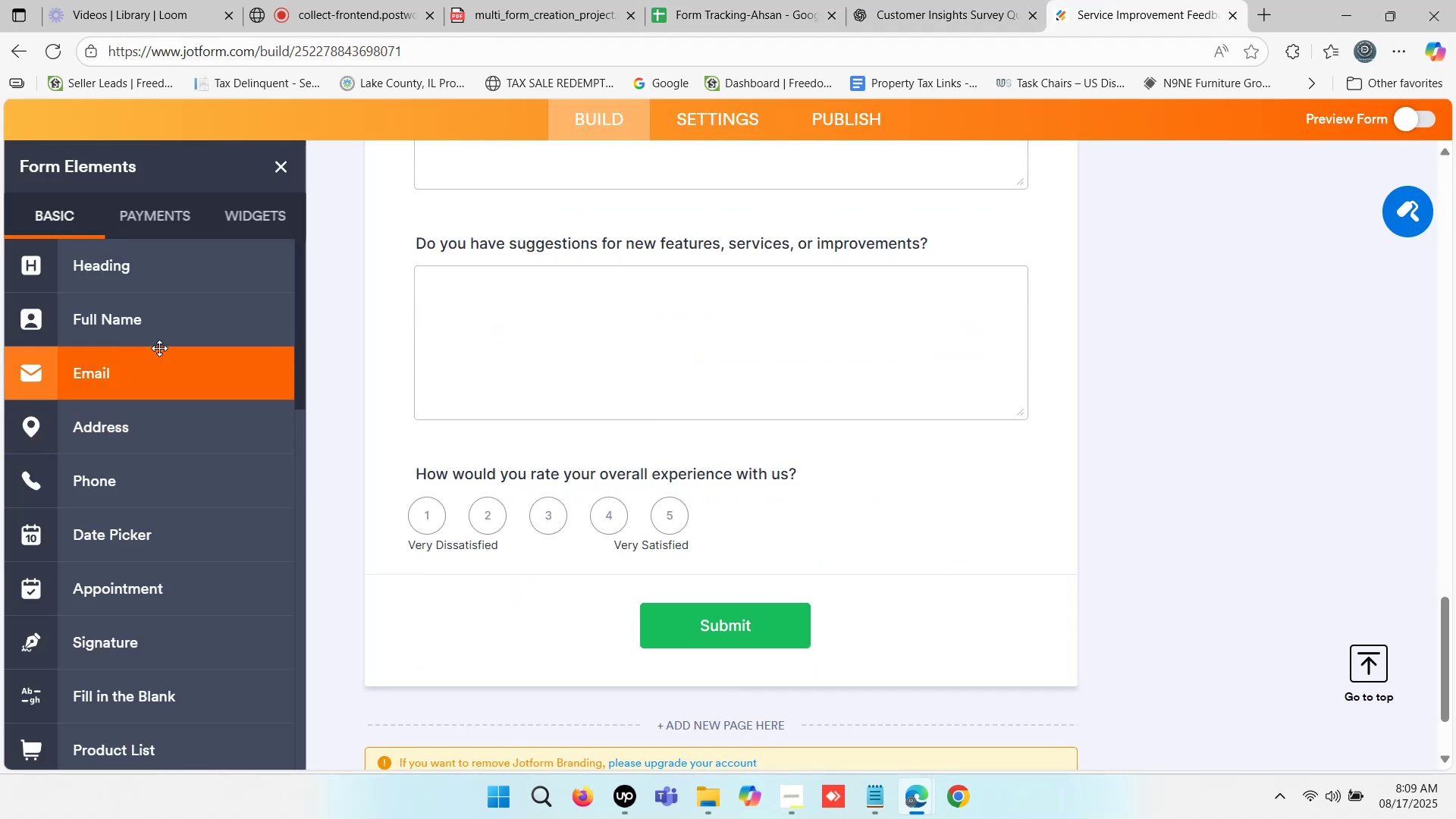 
left_click([460, 436])
 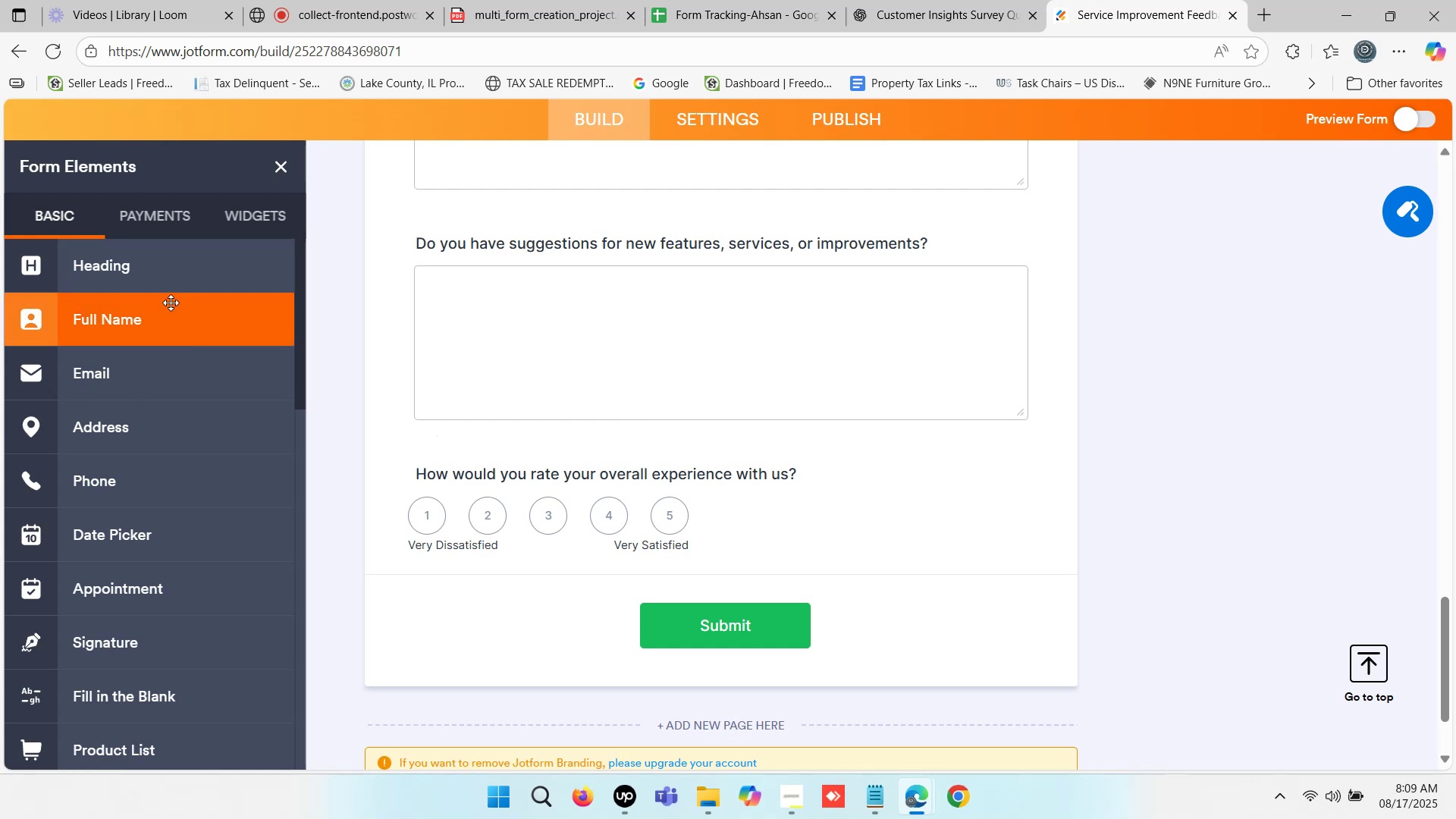 
left_click_drag(start_coordinate=[164, 268], to_coordinate=[563, 470])
 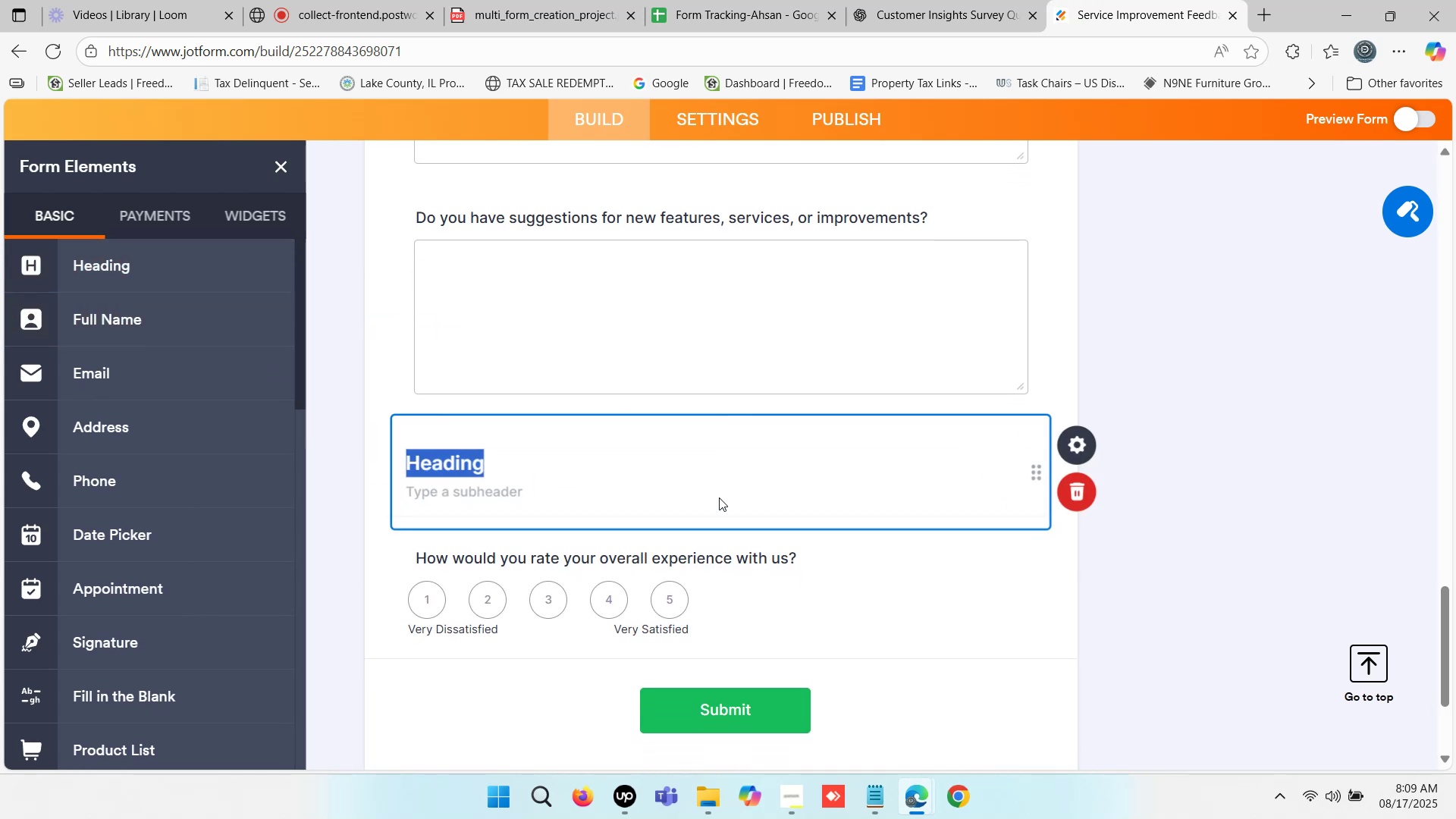 
key(Control+V)
 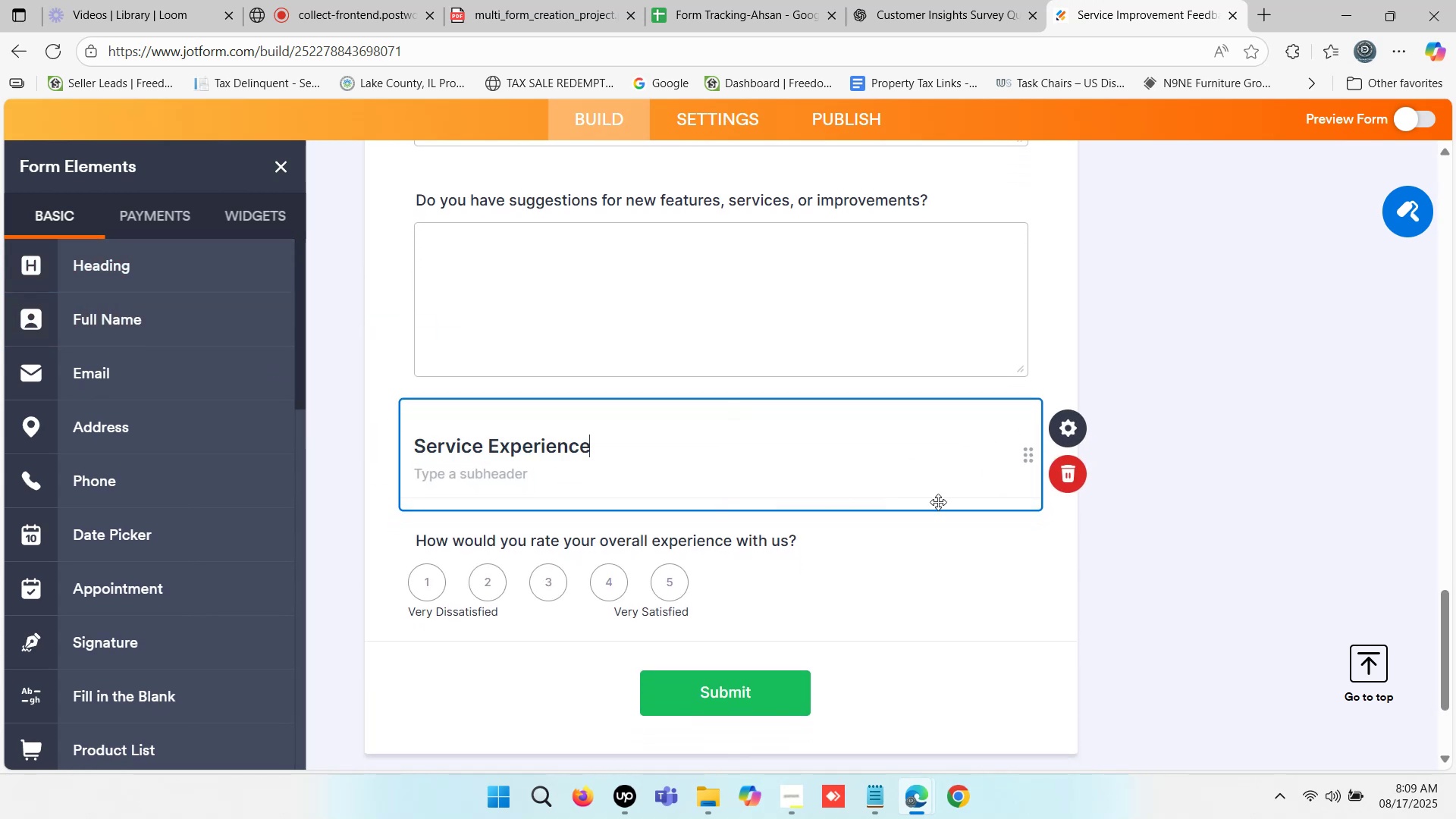 
left_click([1146, 572])
 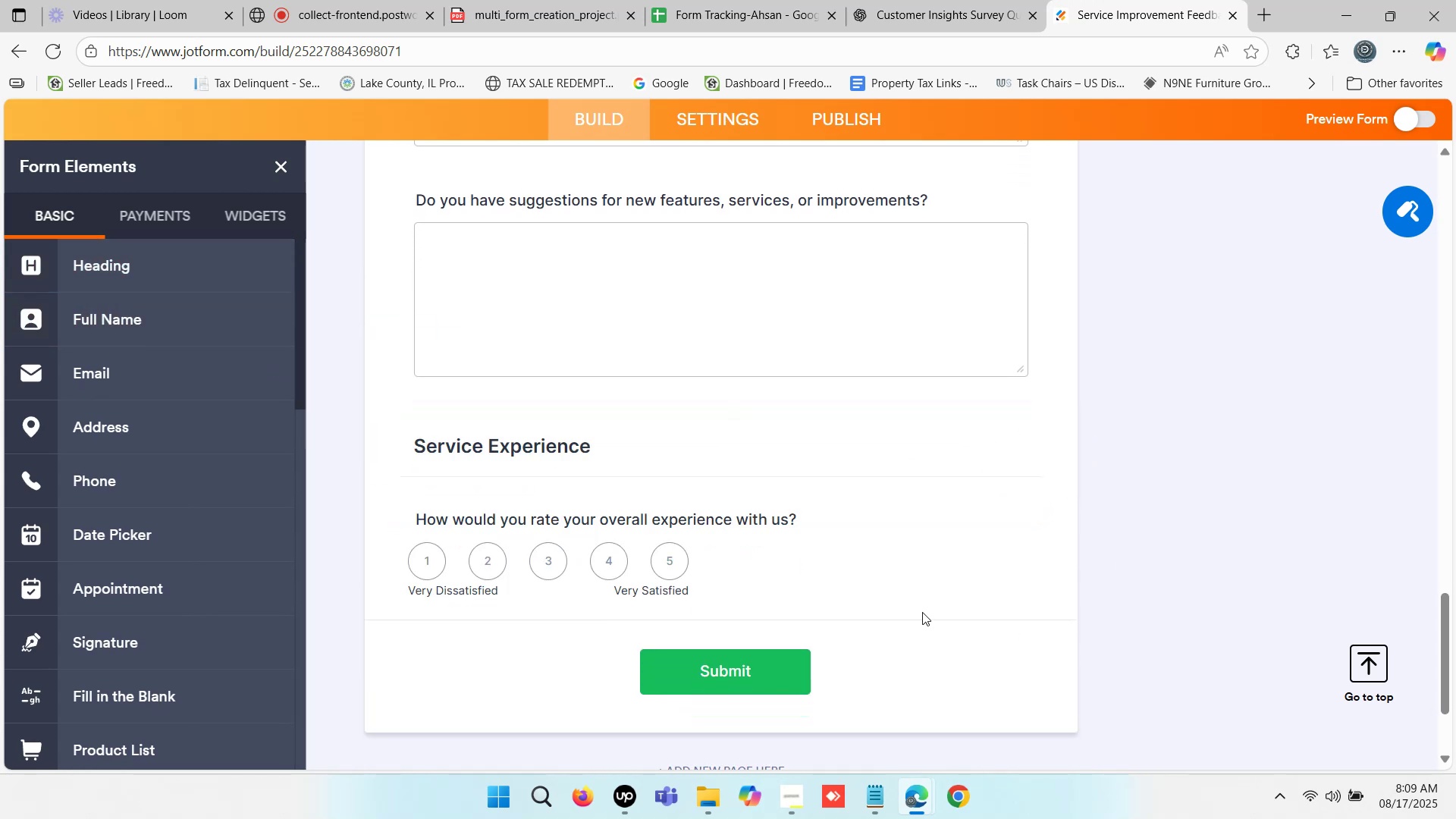 
scroll: coordinate [868, 544], scroll_direction: down, amount: 1.0
 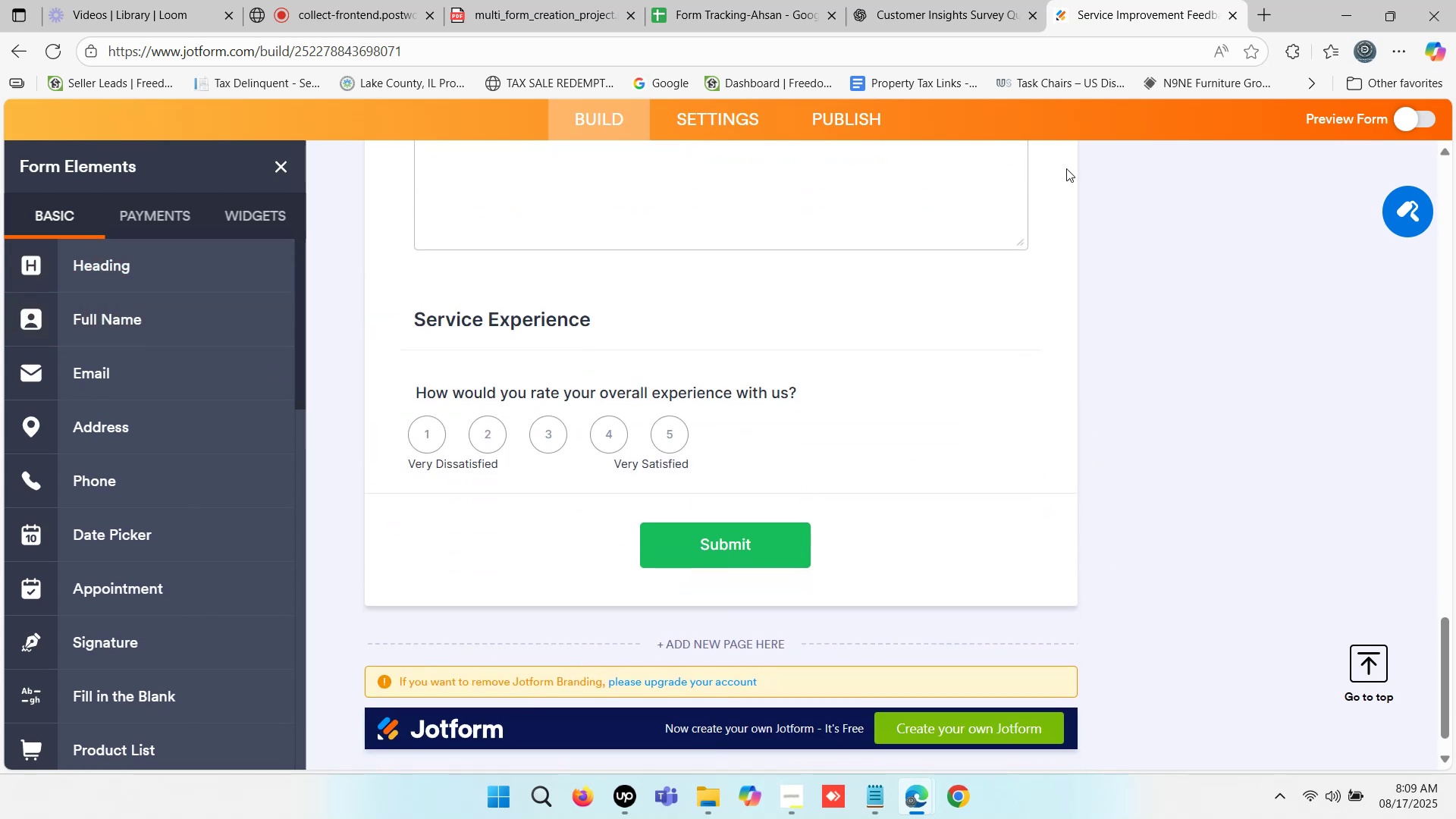 
left_click([972, 0])
 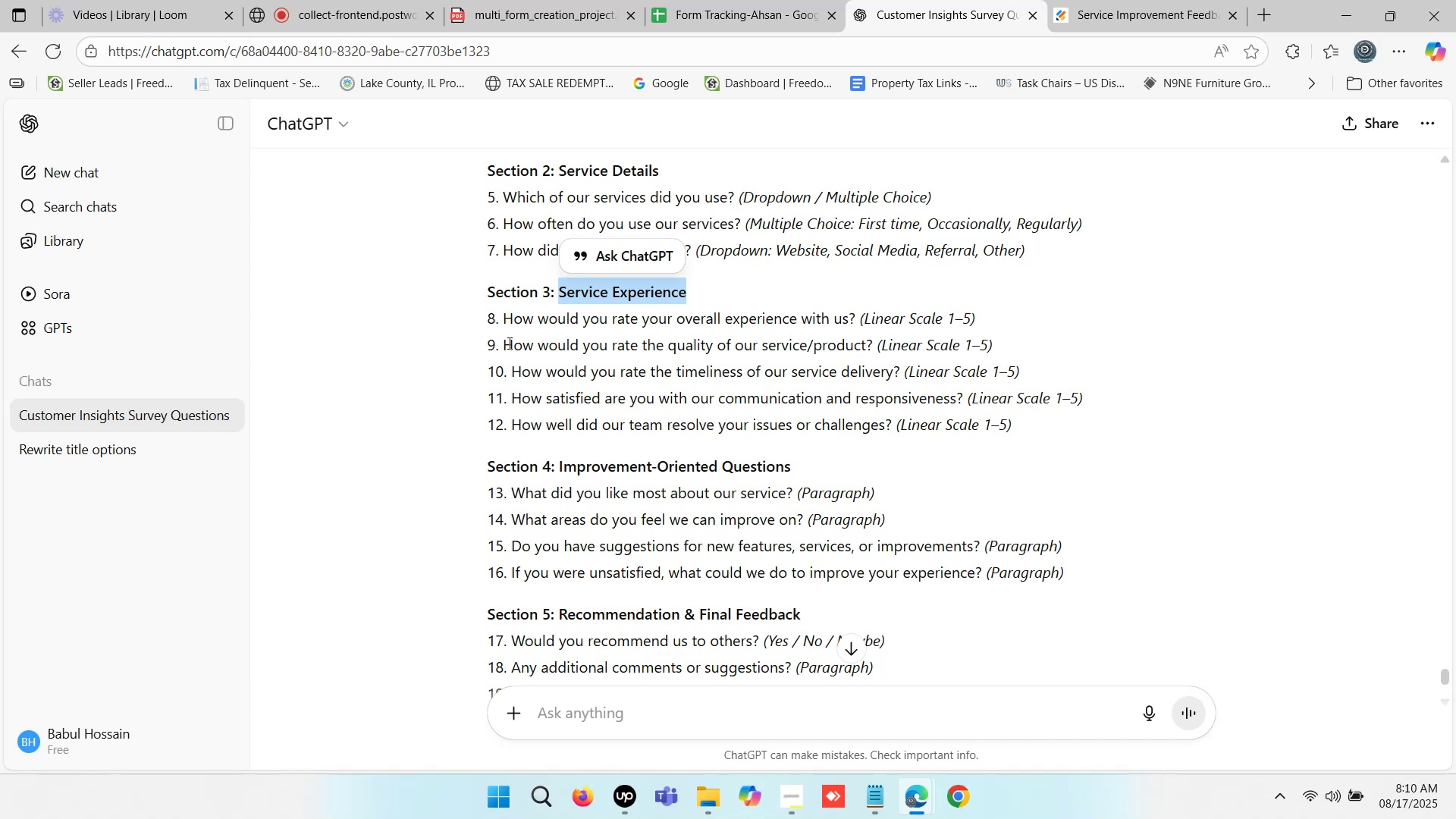 
wait(6.81)
 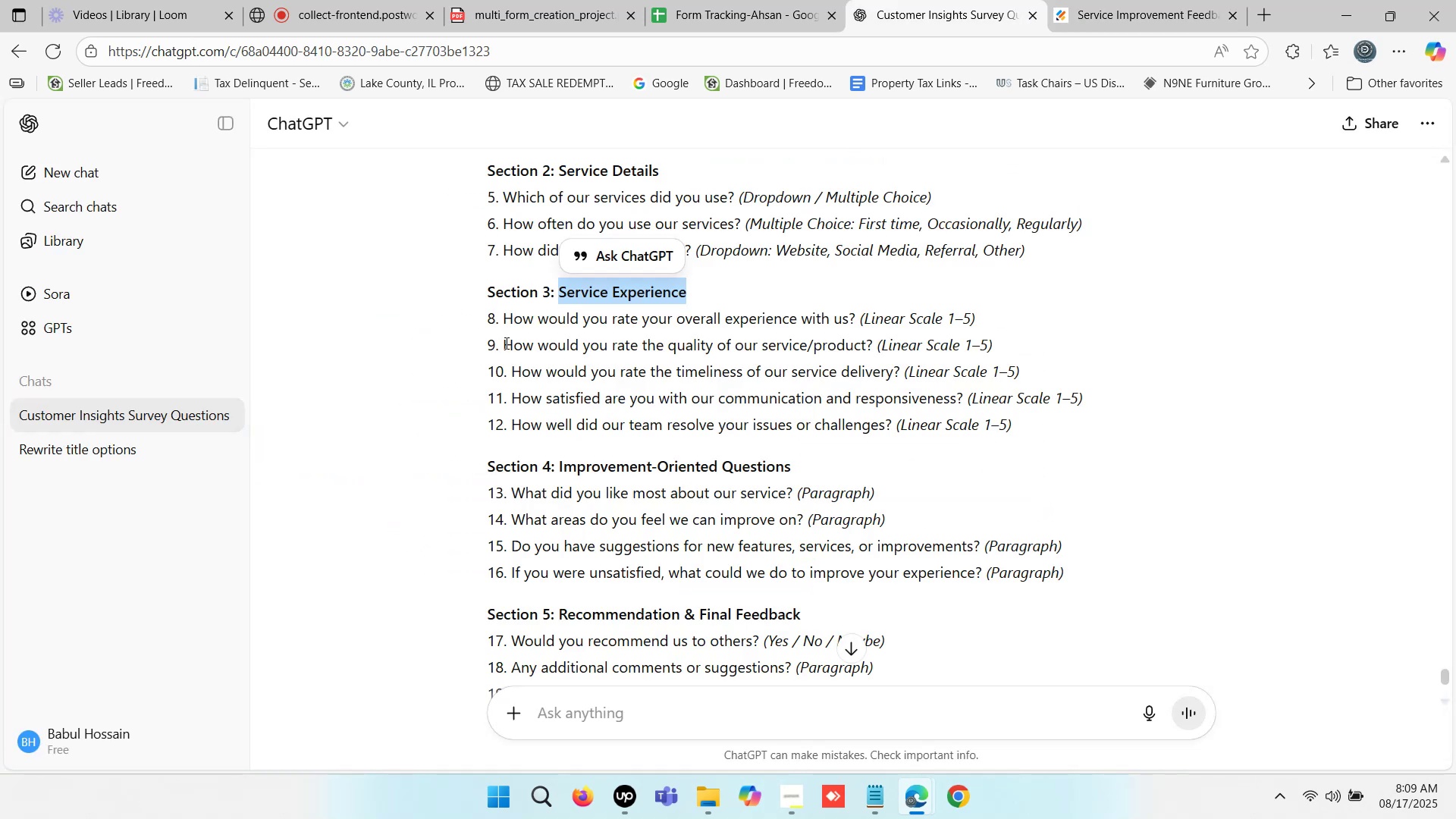 
left_click_drag(start_coordinate=[507, 340], to_coordinate=[871, 345])
 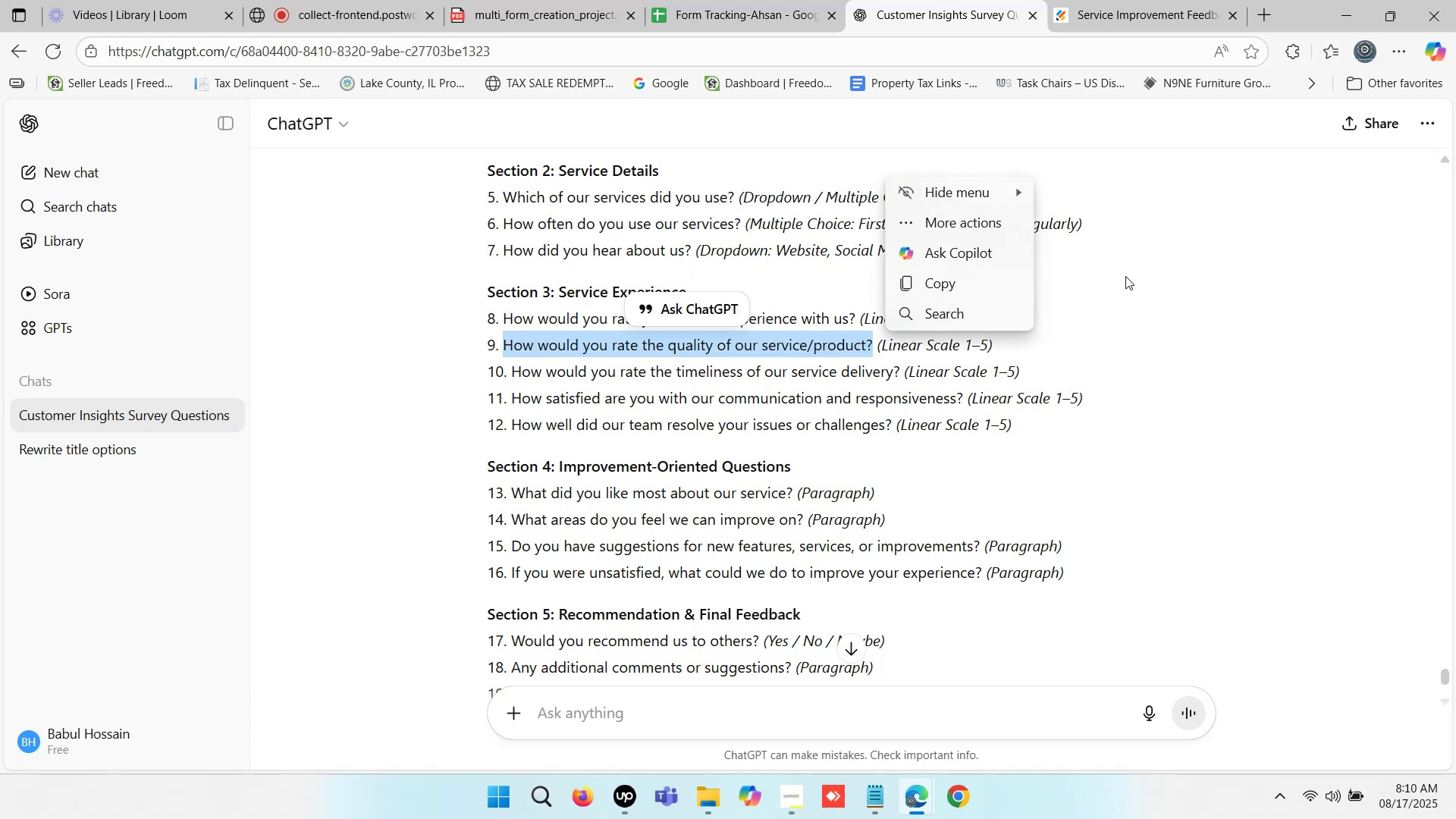 
key(Control+C)
 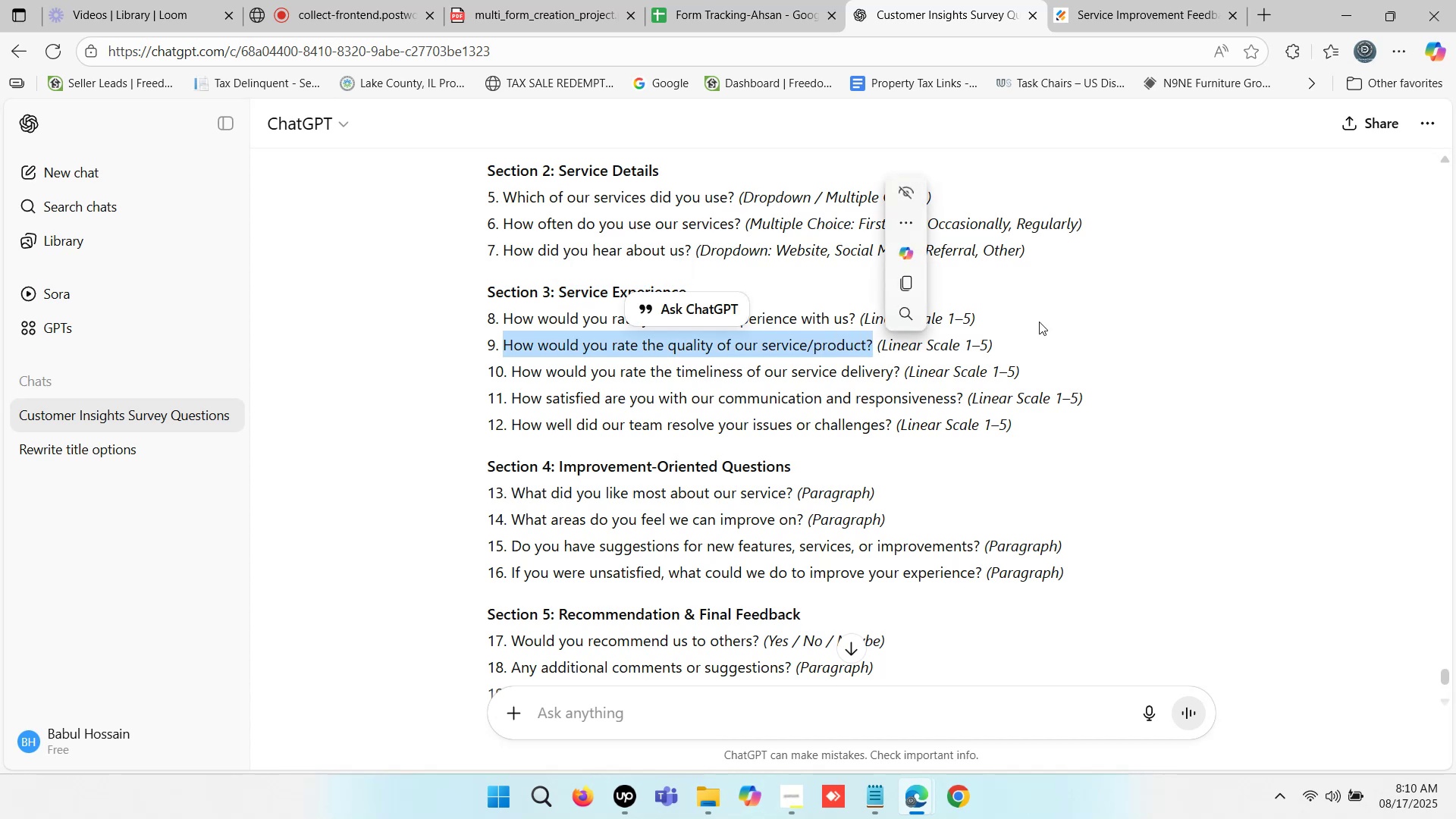 
key(Control+C)
 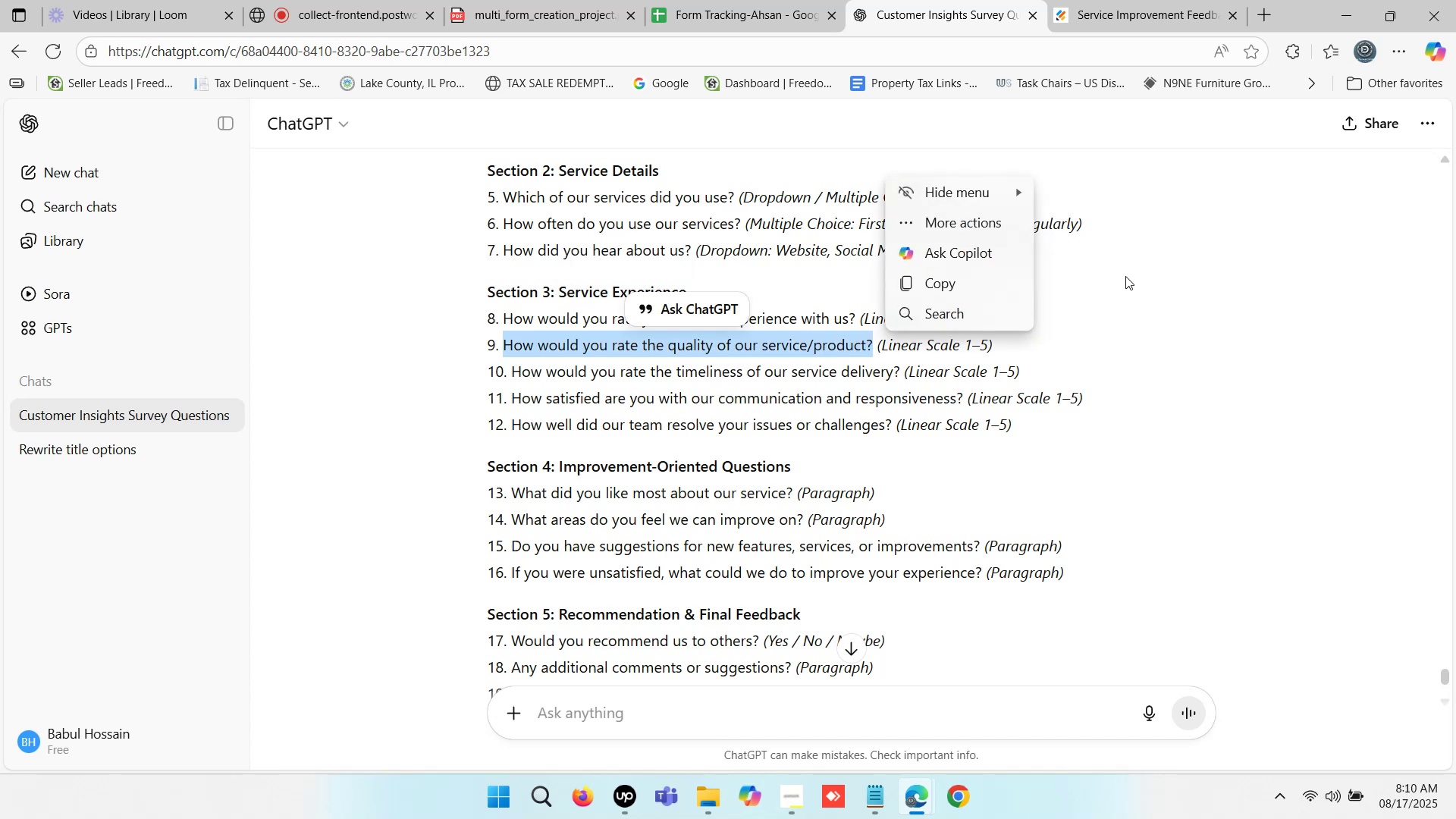 
key(Control+C)
 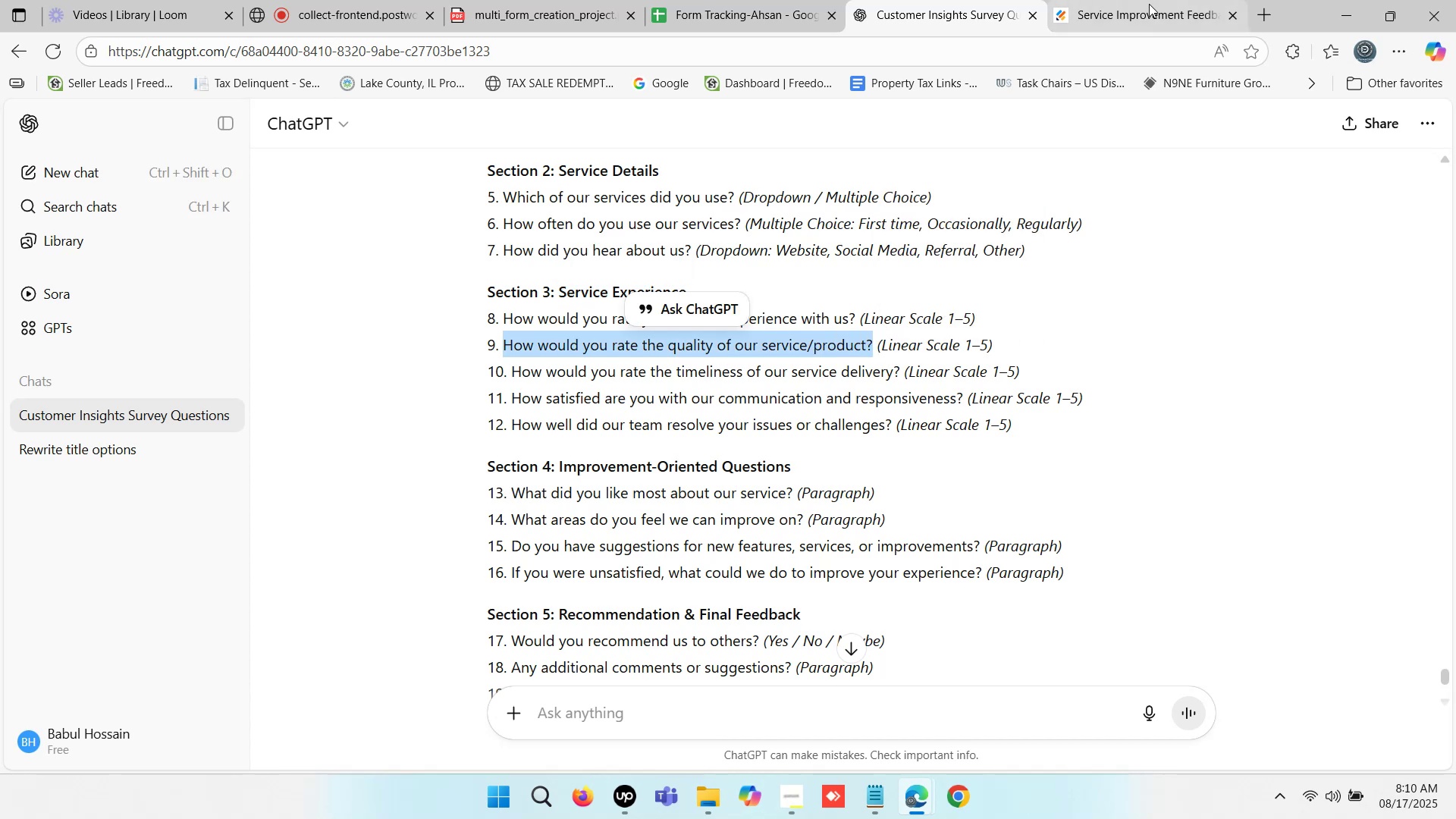 
left_click([933, 0])
 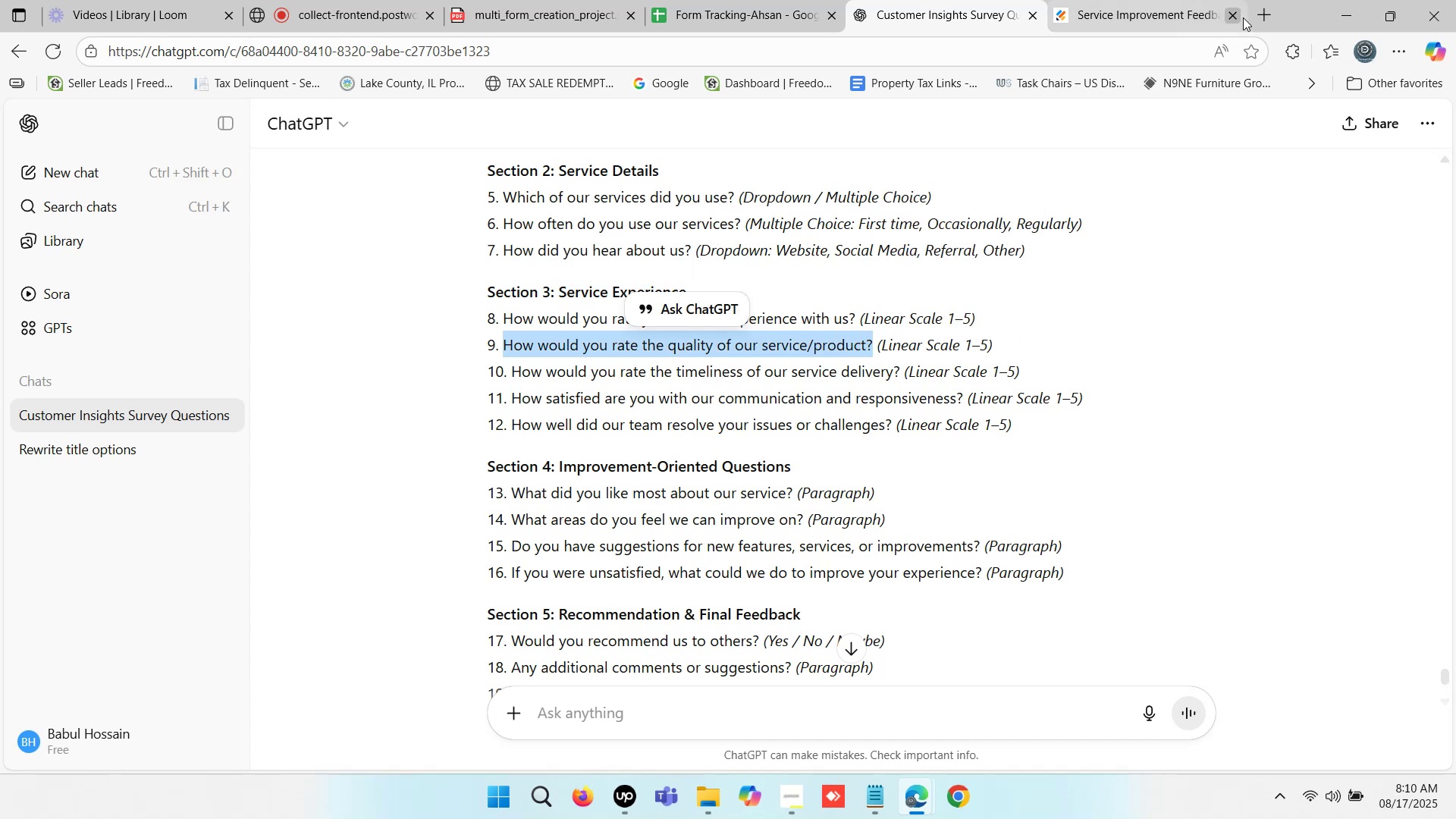 
key(Control+ControlLeft)
 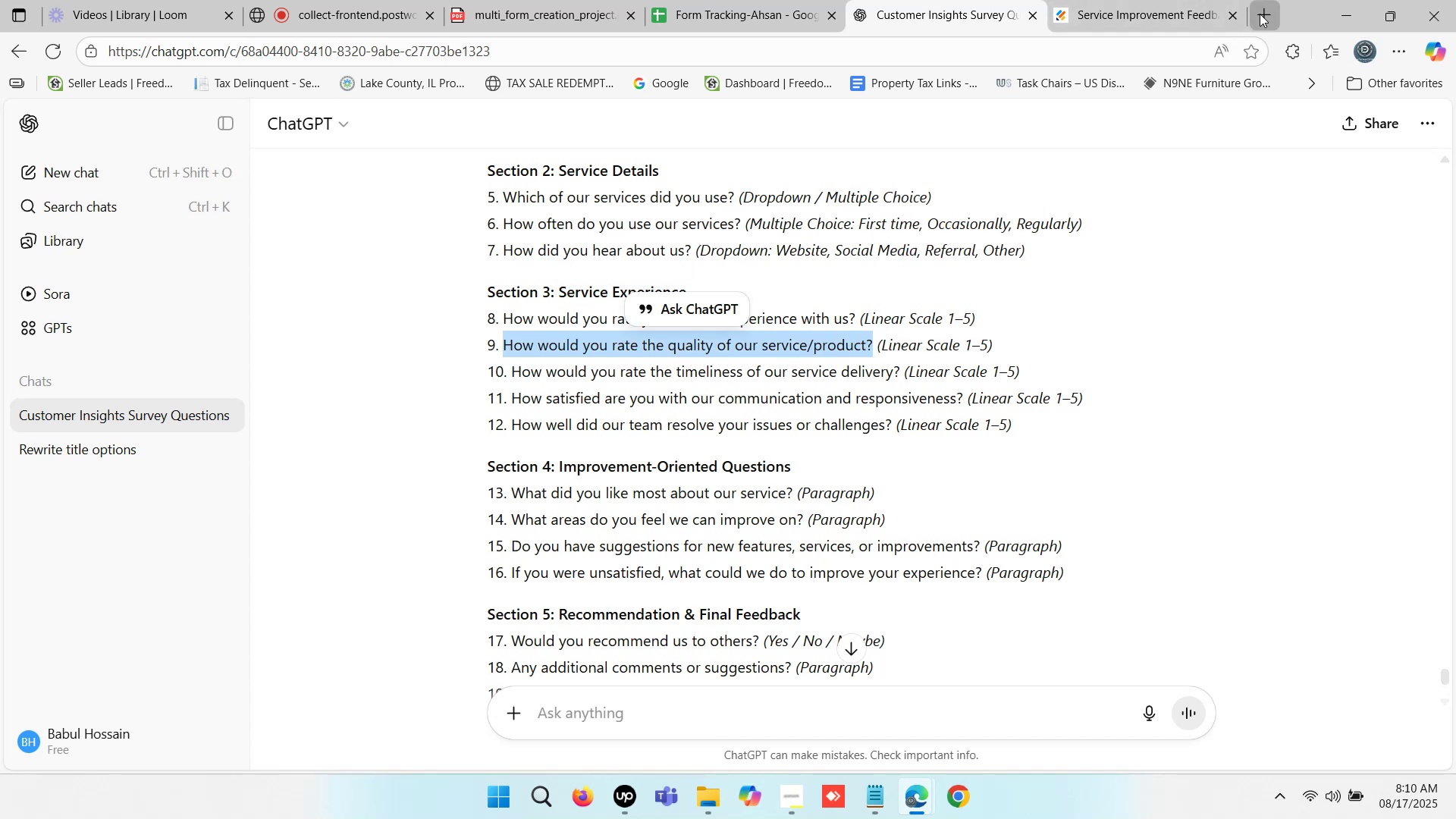 
left_click([1260, 14])
 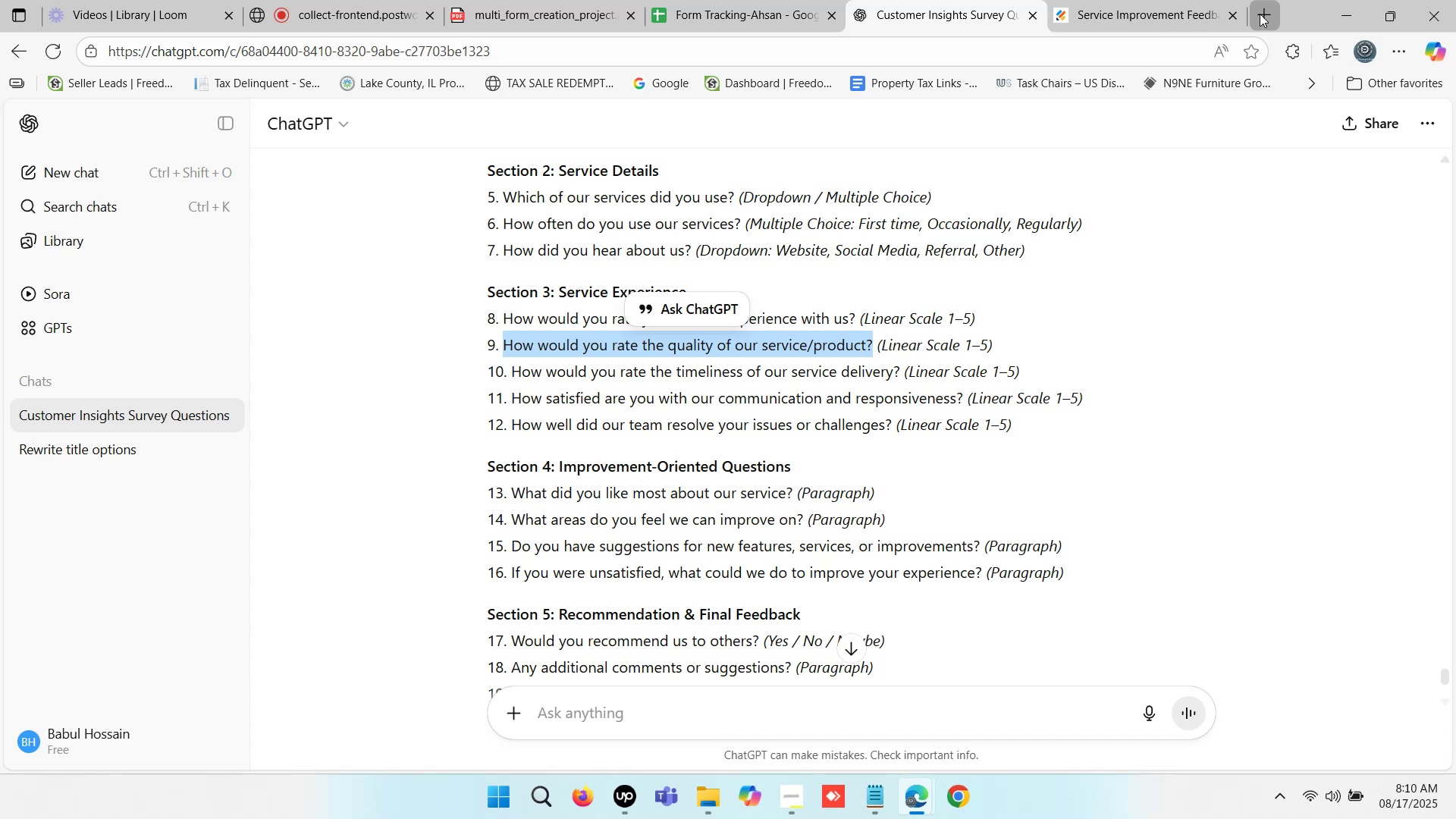 
key(Control+V)
 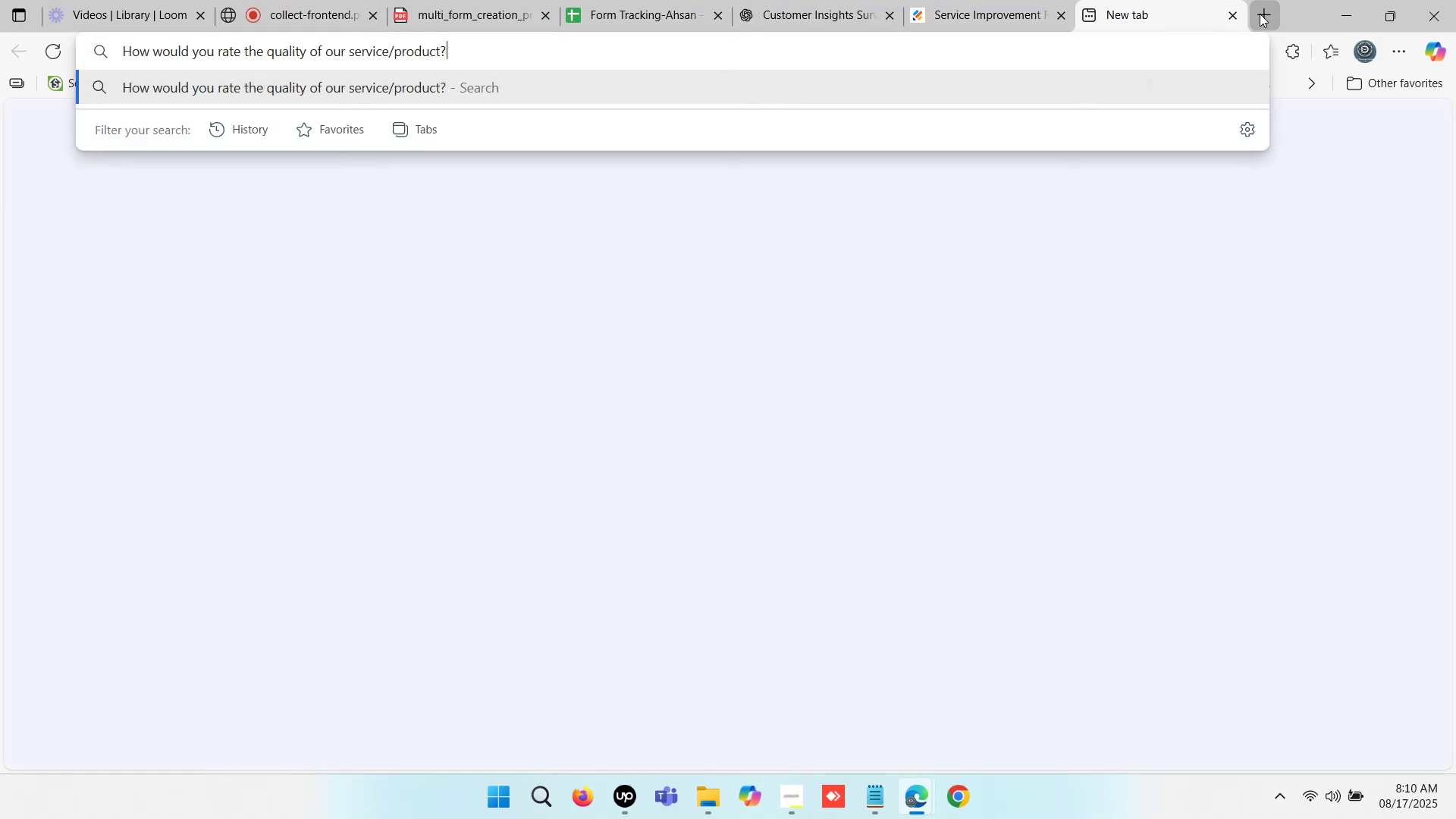 
key(Enter)
 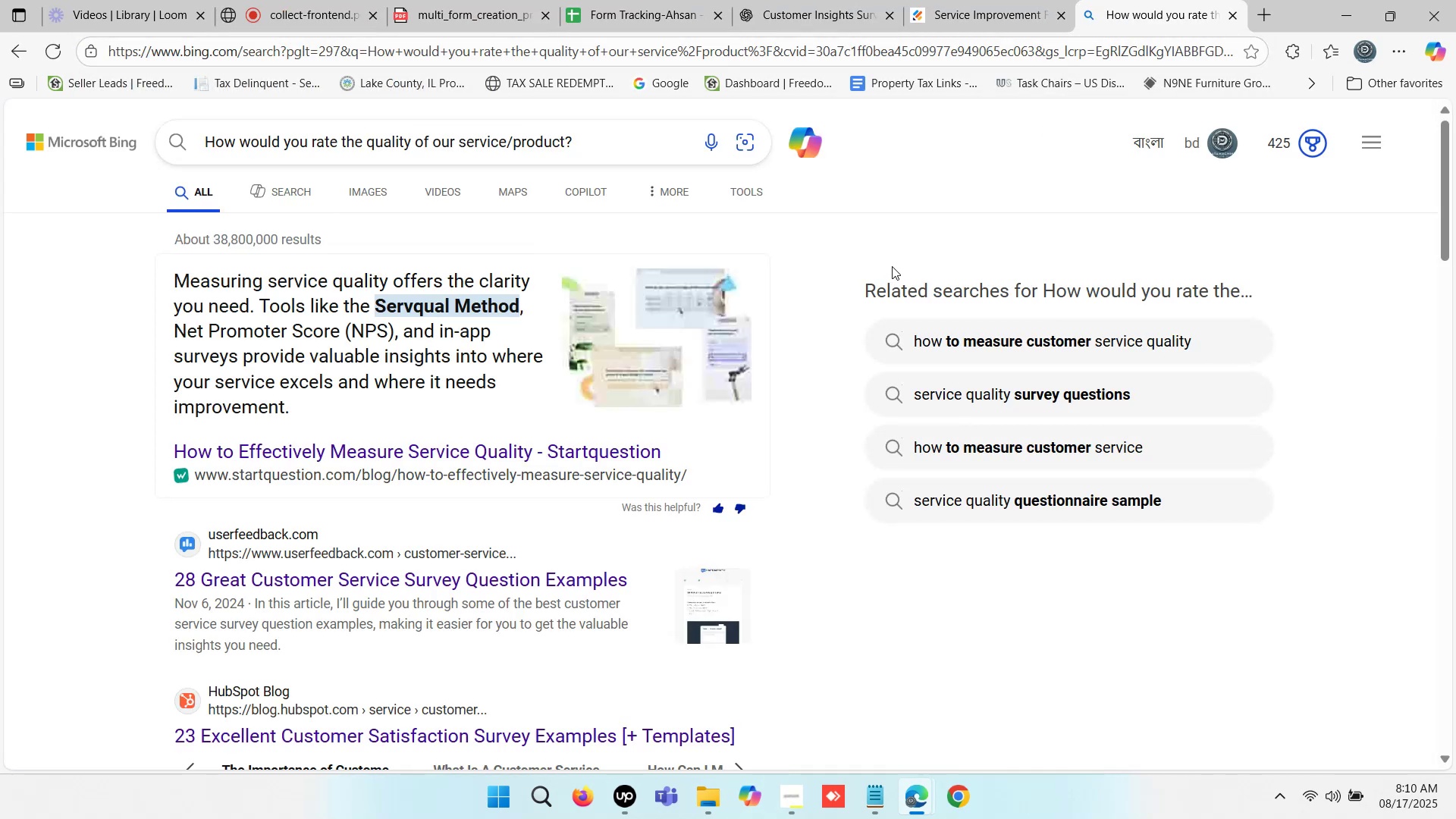 
wait(6.1)
 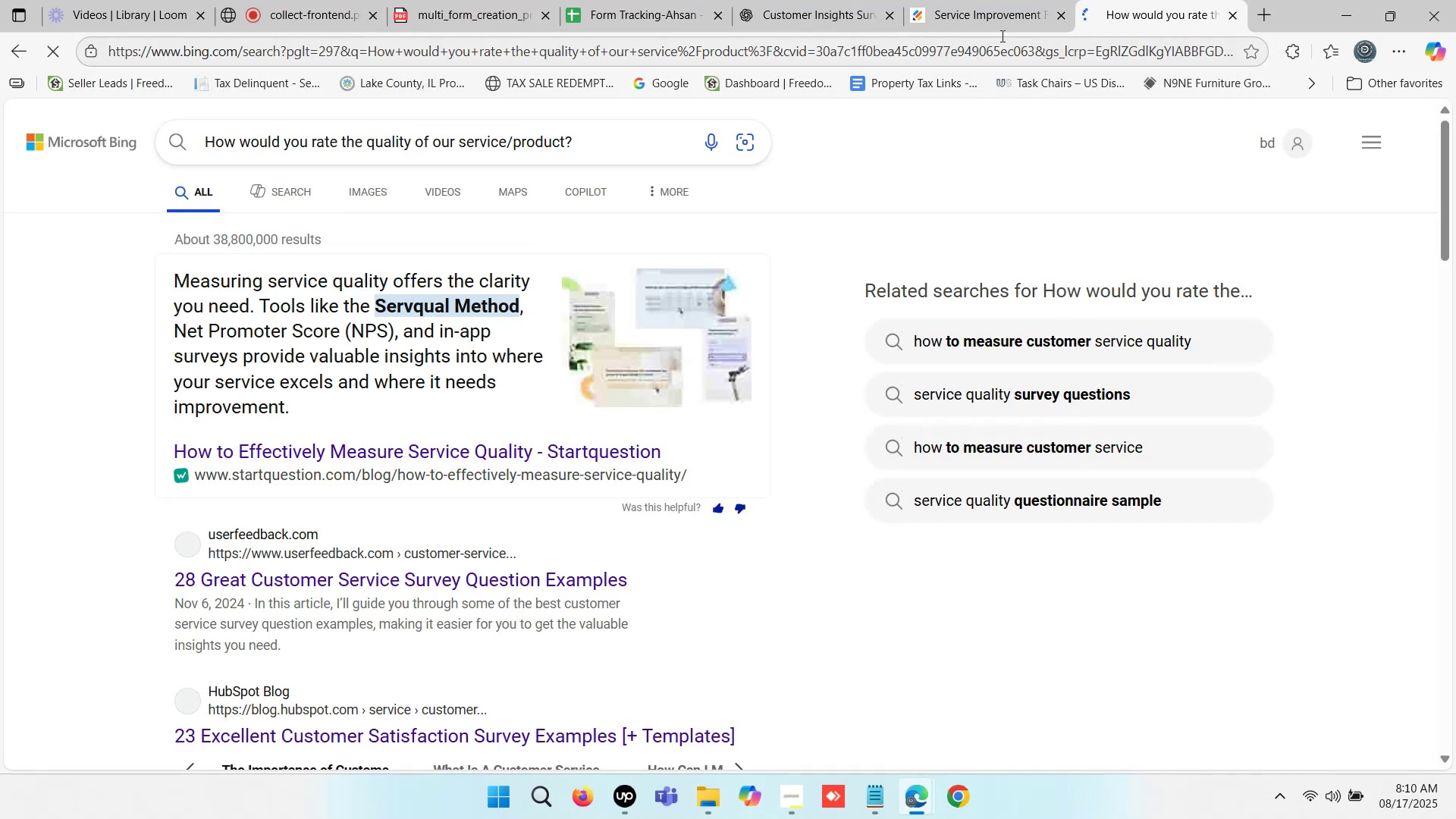 
left_click([971, 0])
 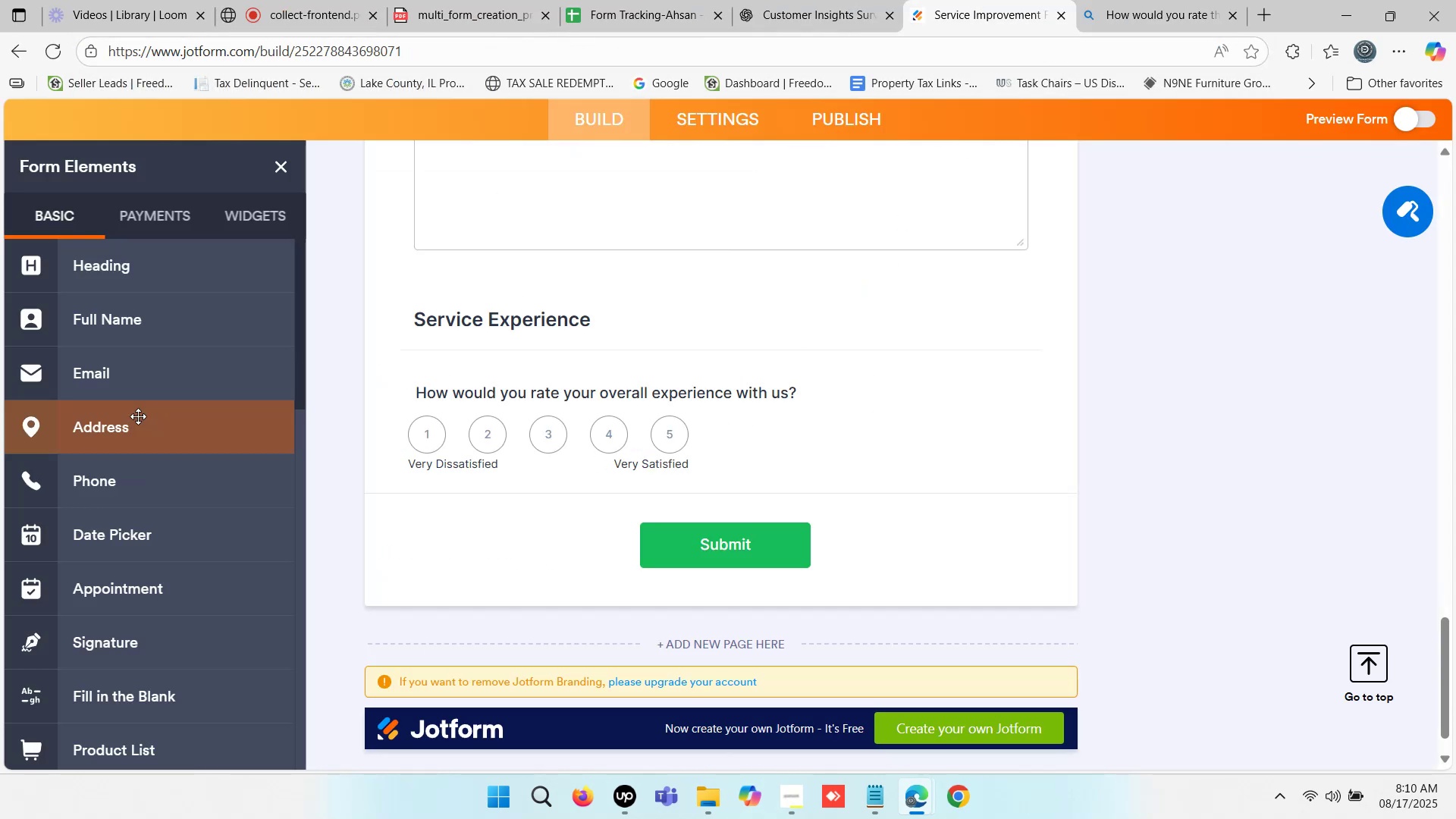 
scroll: coordinate [156, 570], scroll_direction: down, amount: 16.0
 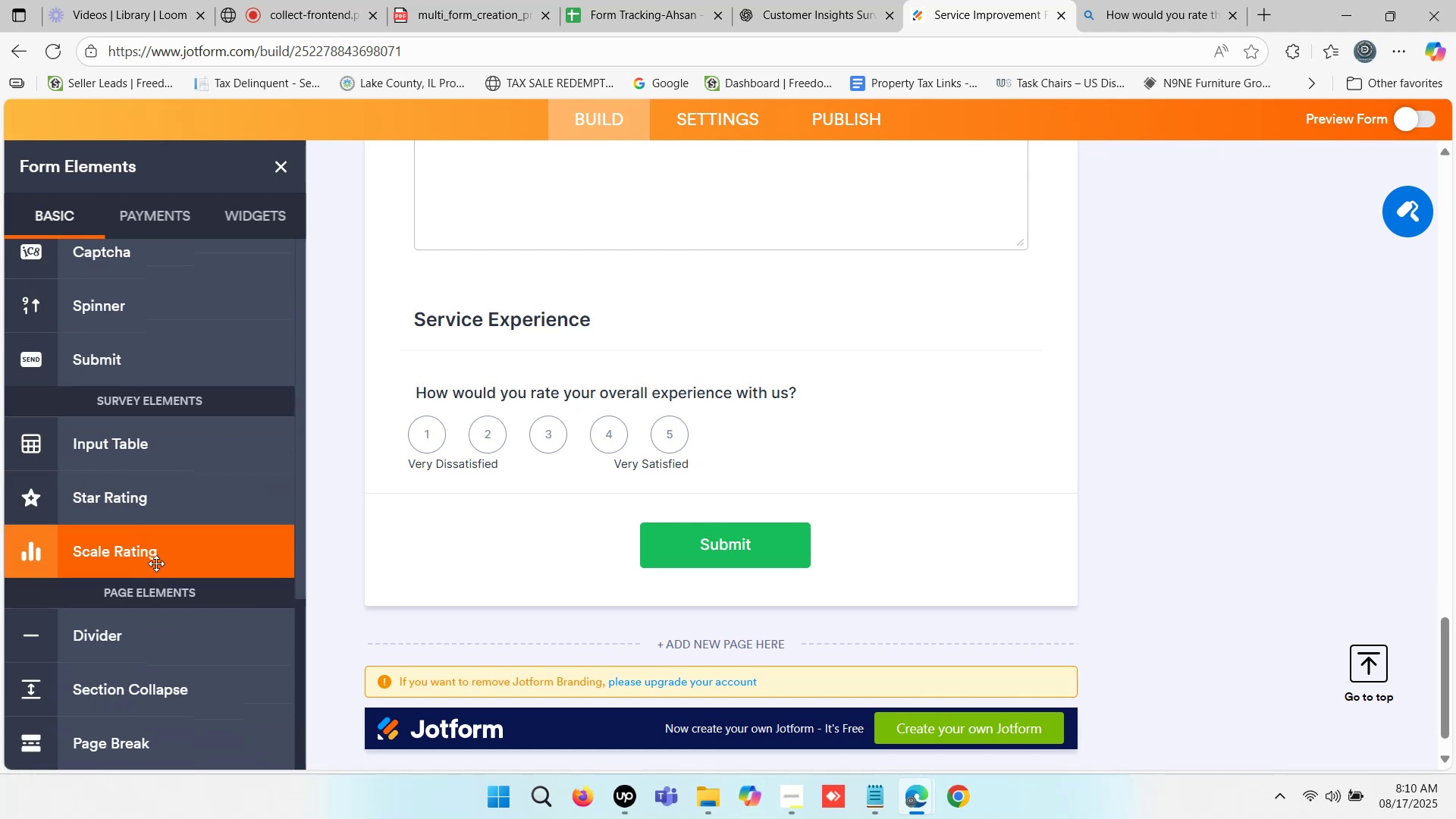 
left_click_drag(start_coordinate=[153, 558], to_coordinate=[573, 513])
 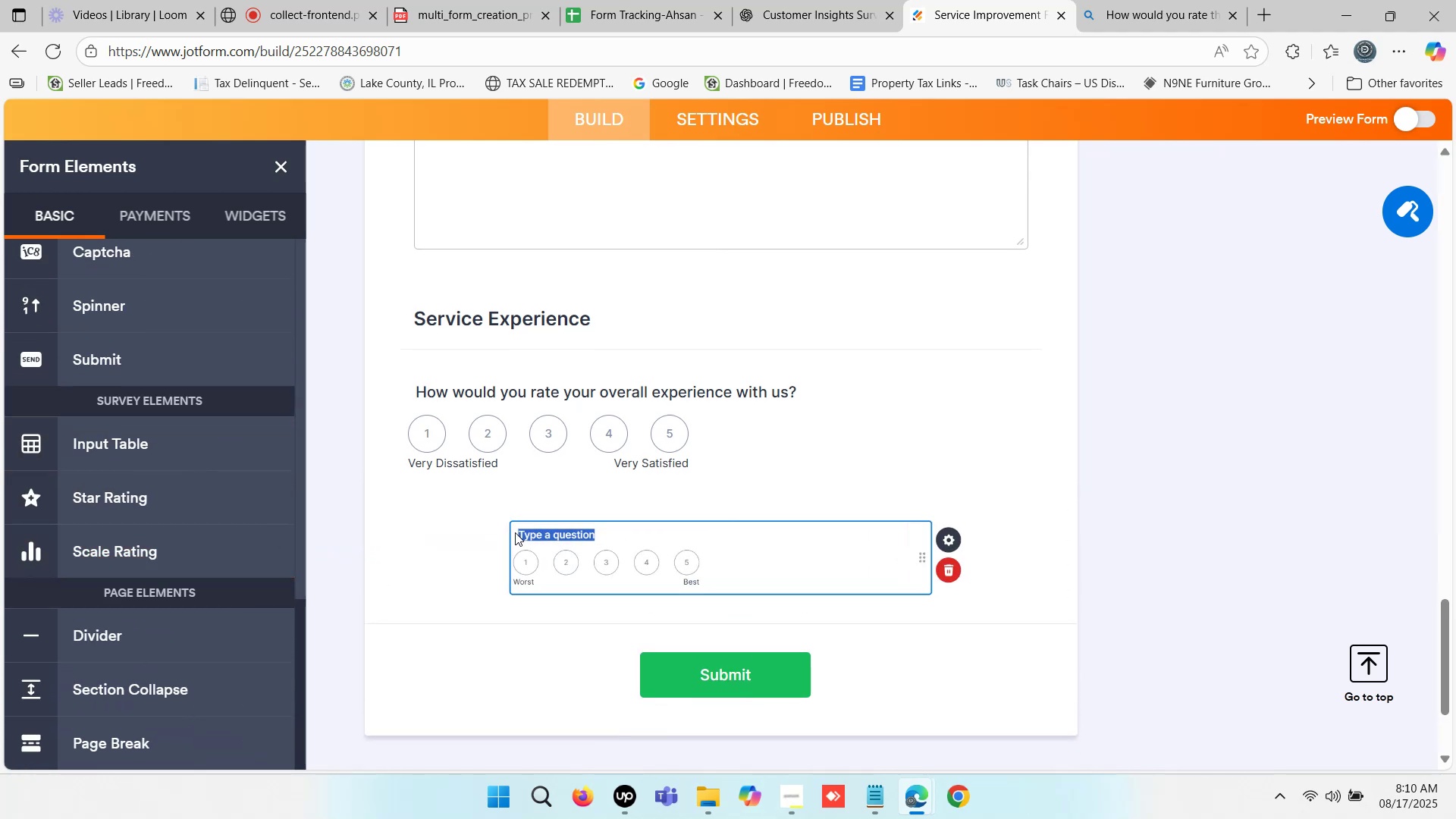 
key(Control+V)
 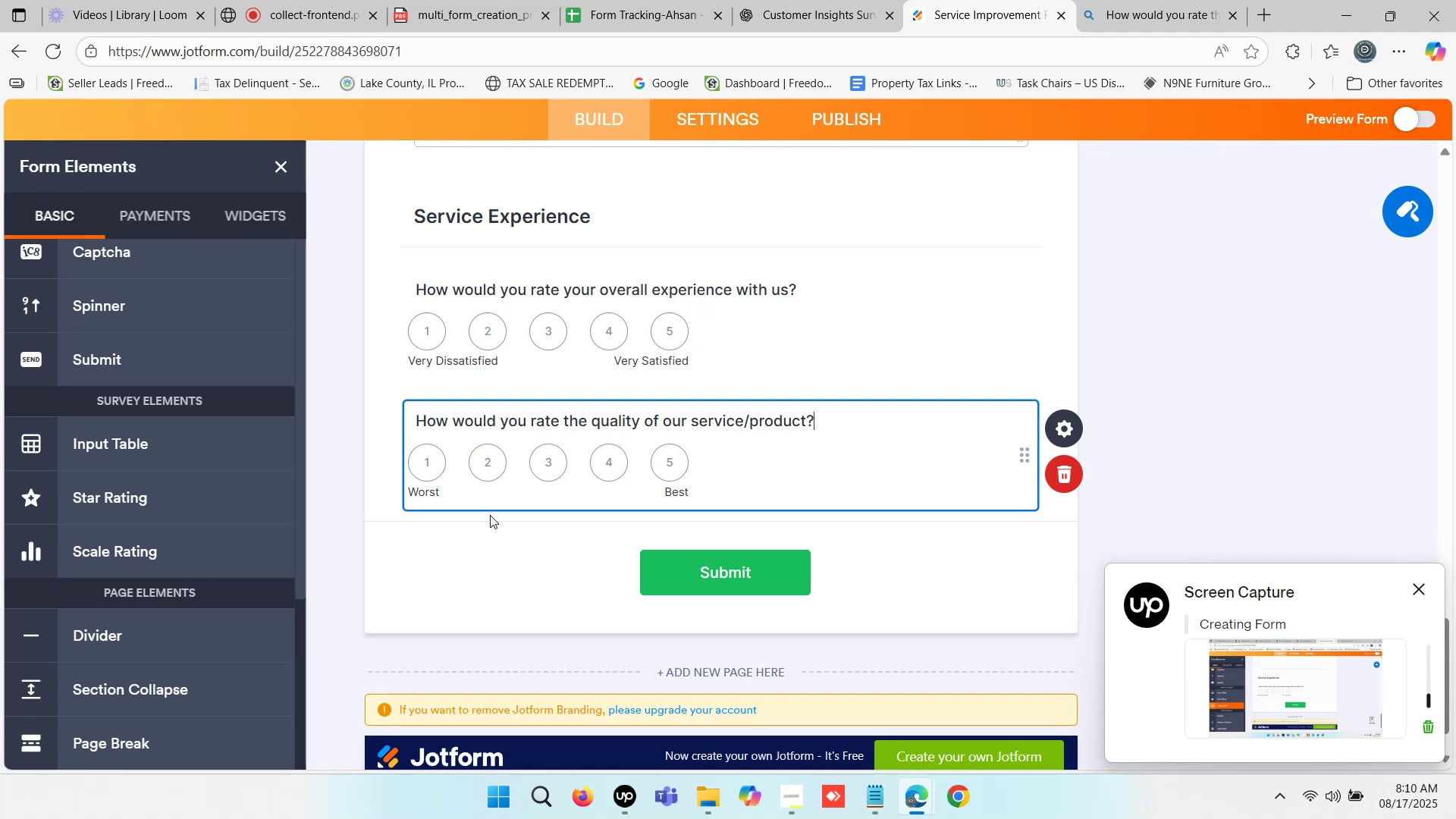 
wait(5.48)
 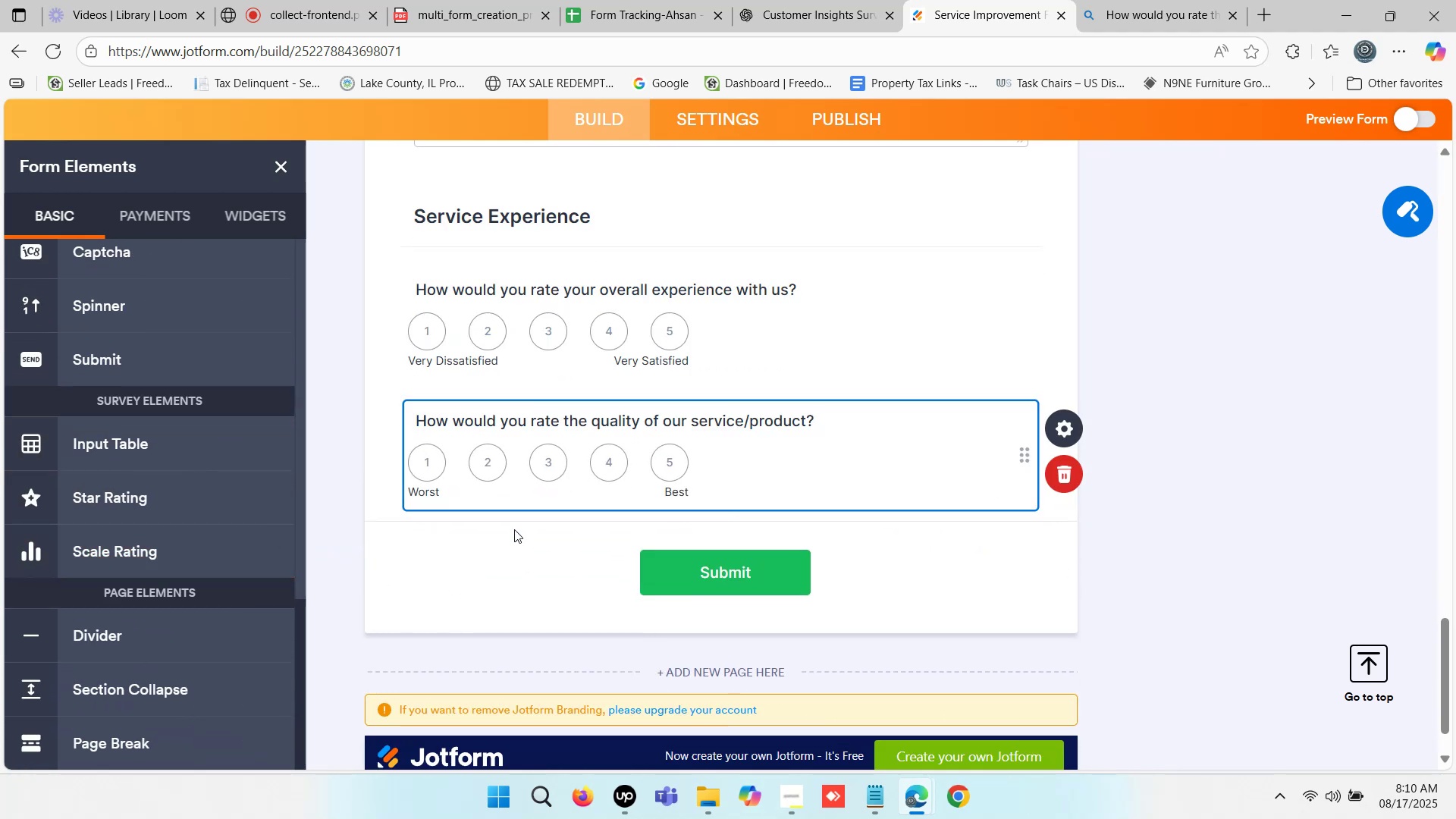 
left_click([828, 0])
 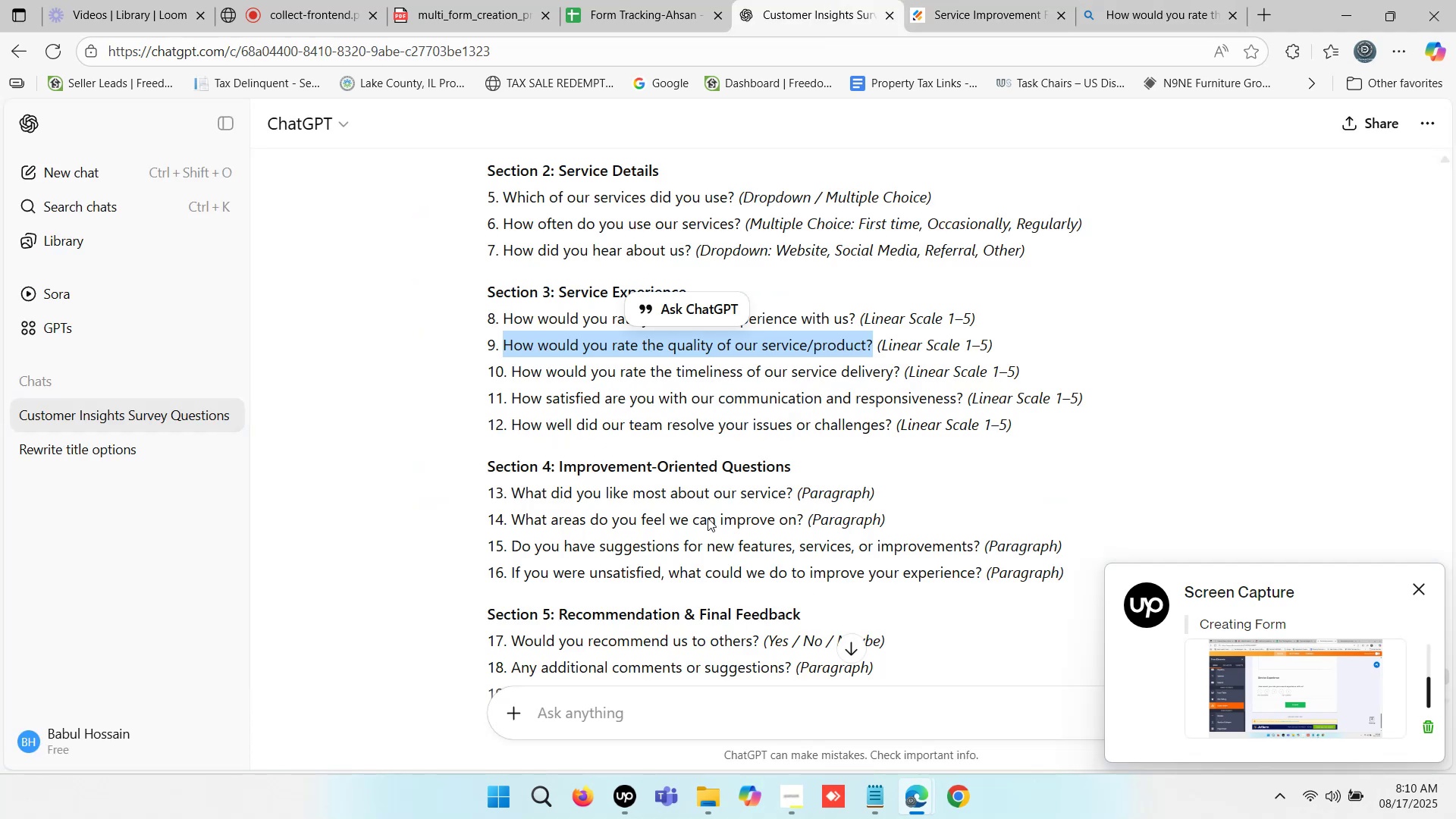 
scroll: coordinate [654, 647], scroll_direction: down, amount: 19.0
 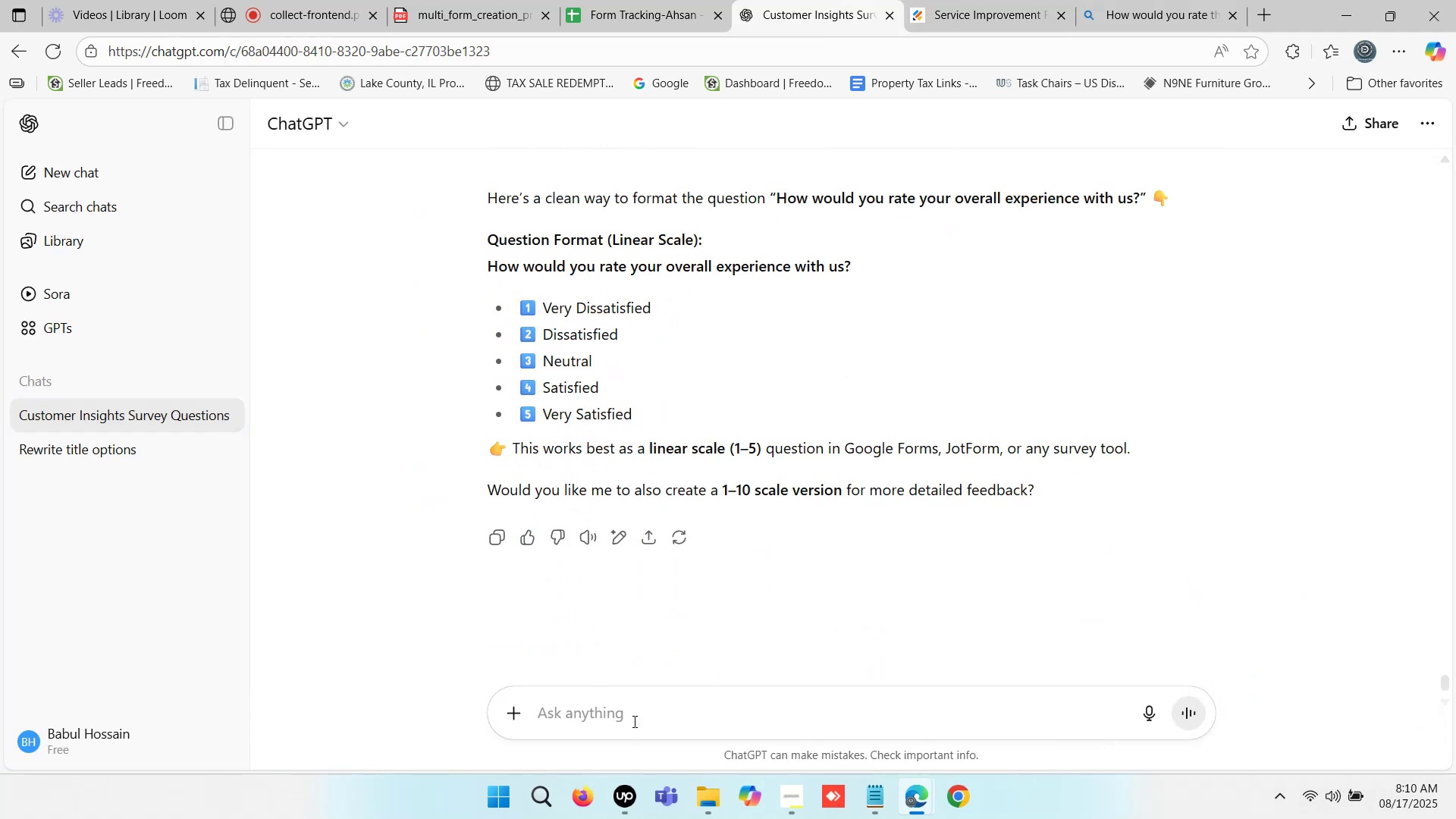 
left_click([638, 708])
 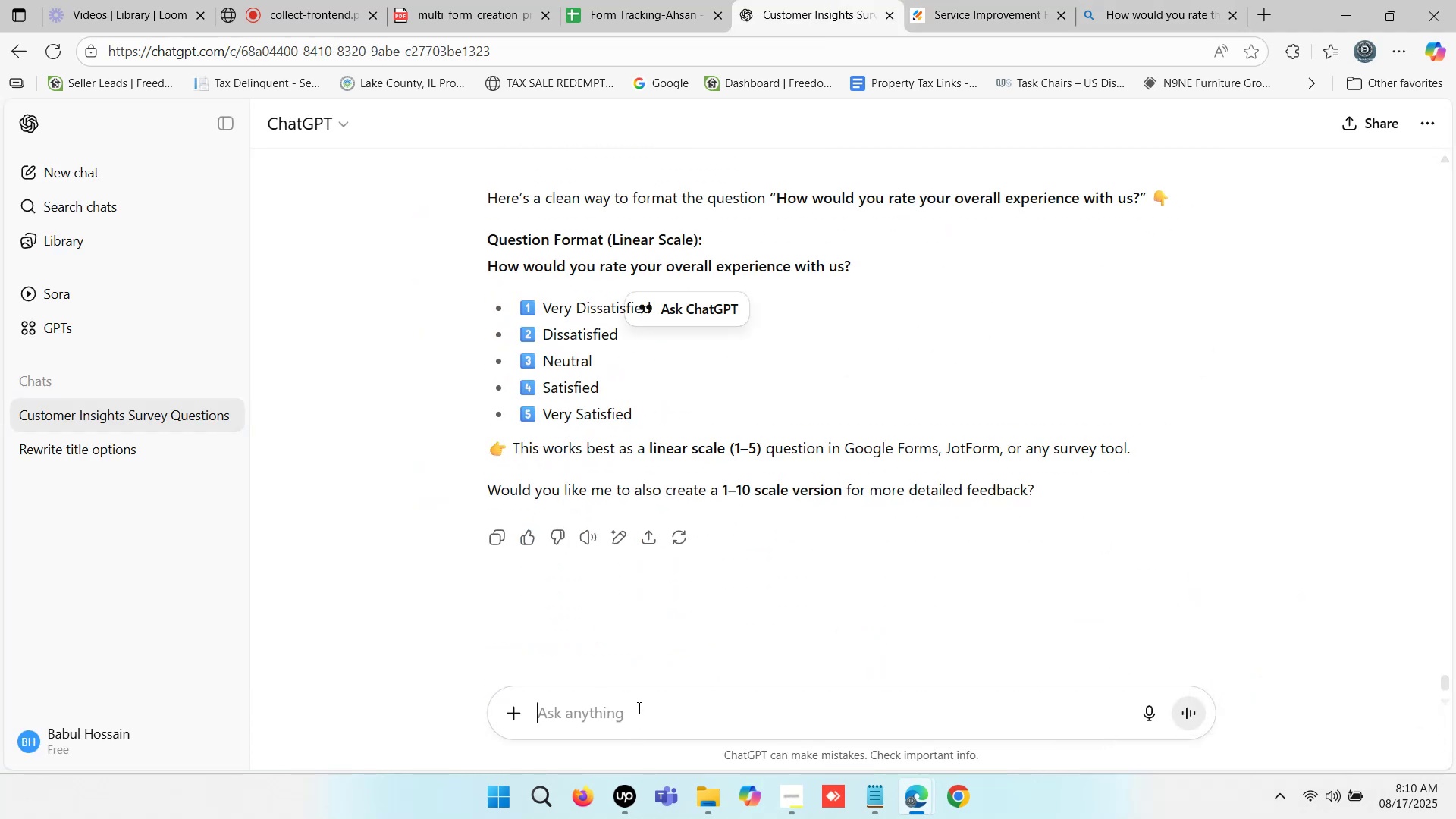 
hold_key(key=V, duration=0.38)
 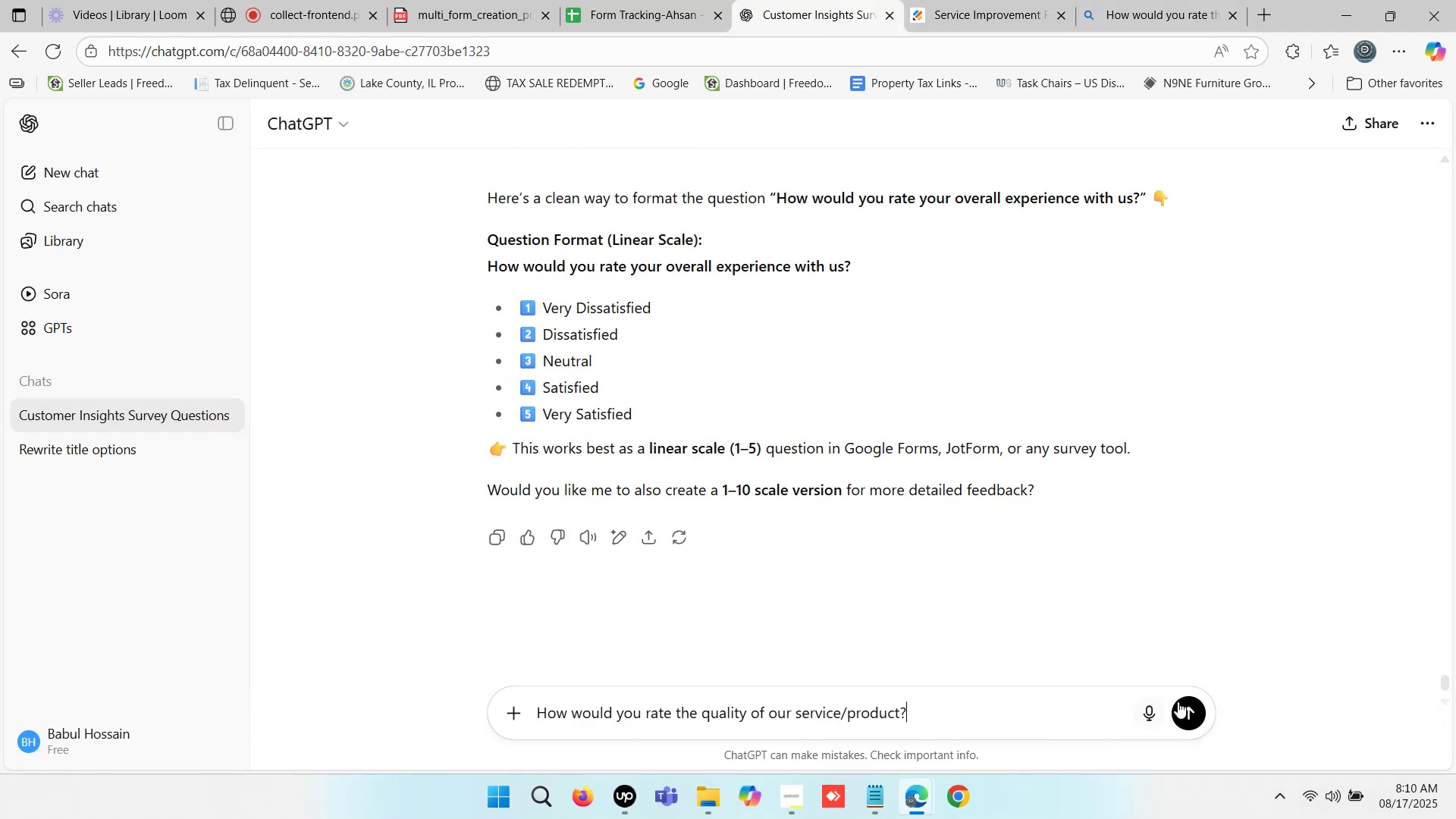 
hold_key(key=ControlLeft, duration=0.38)
 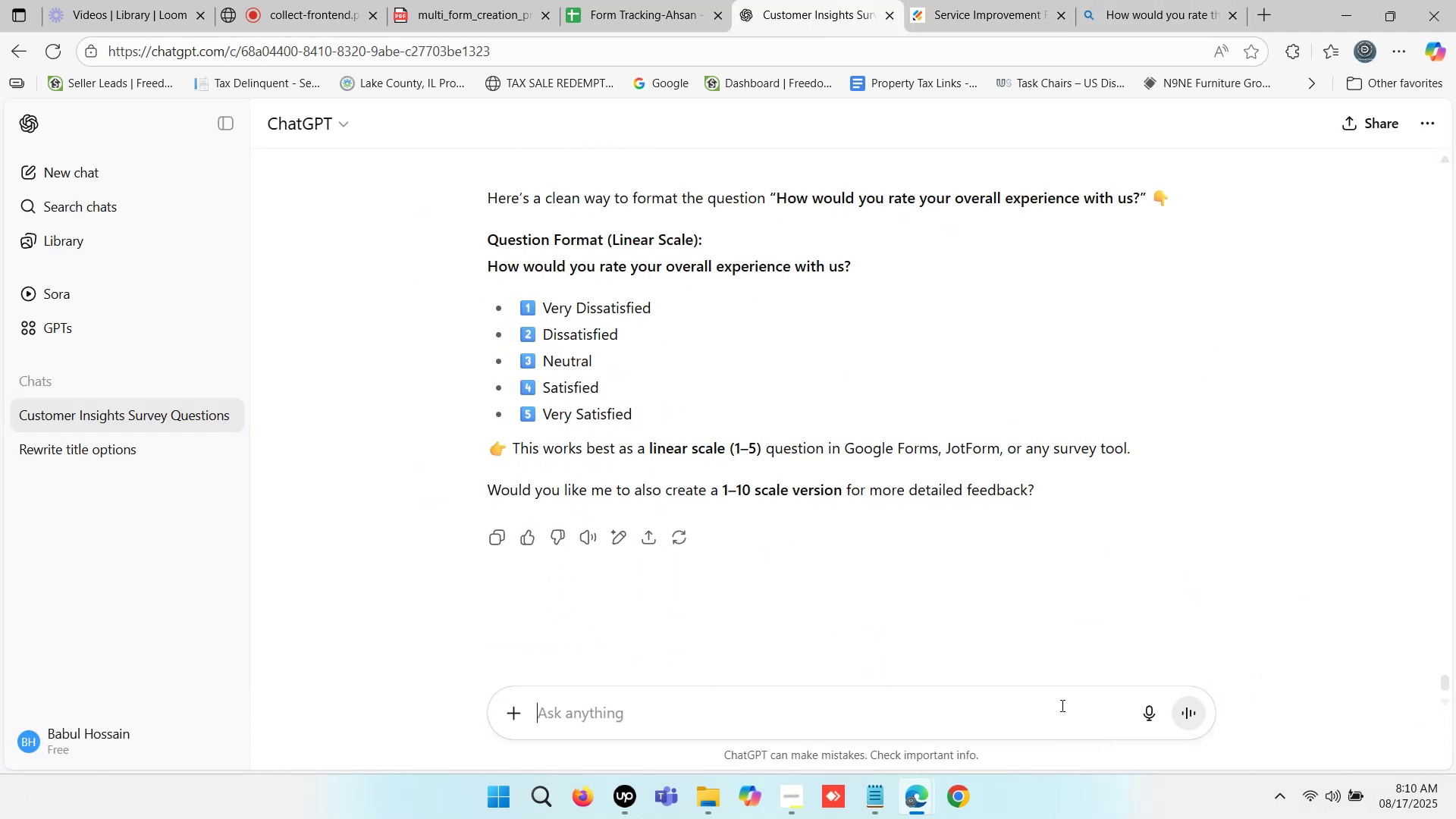 
left_click([1182, 700])
 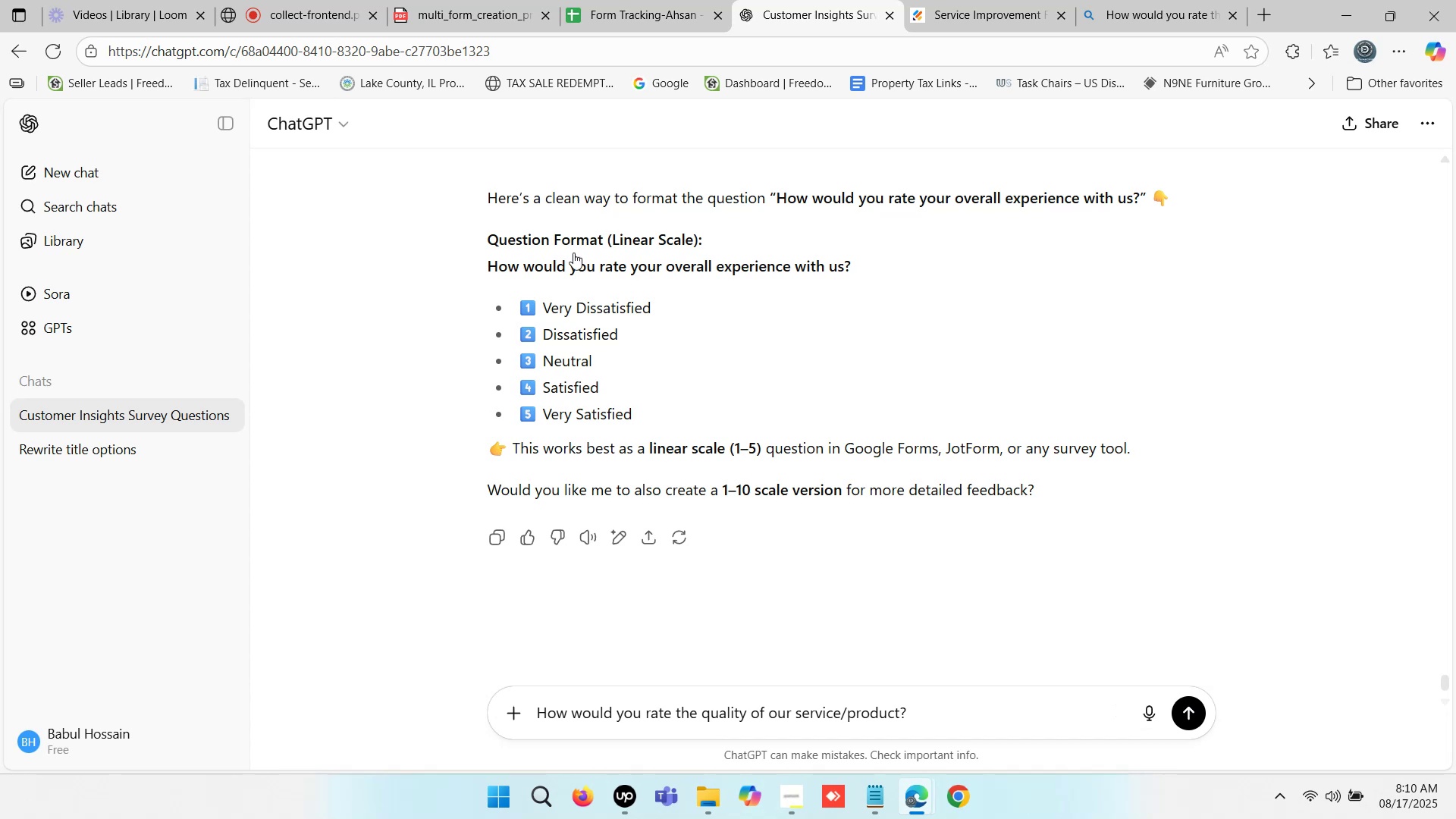 
left_click([296, 8])
 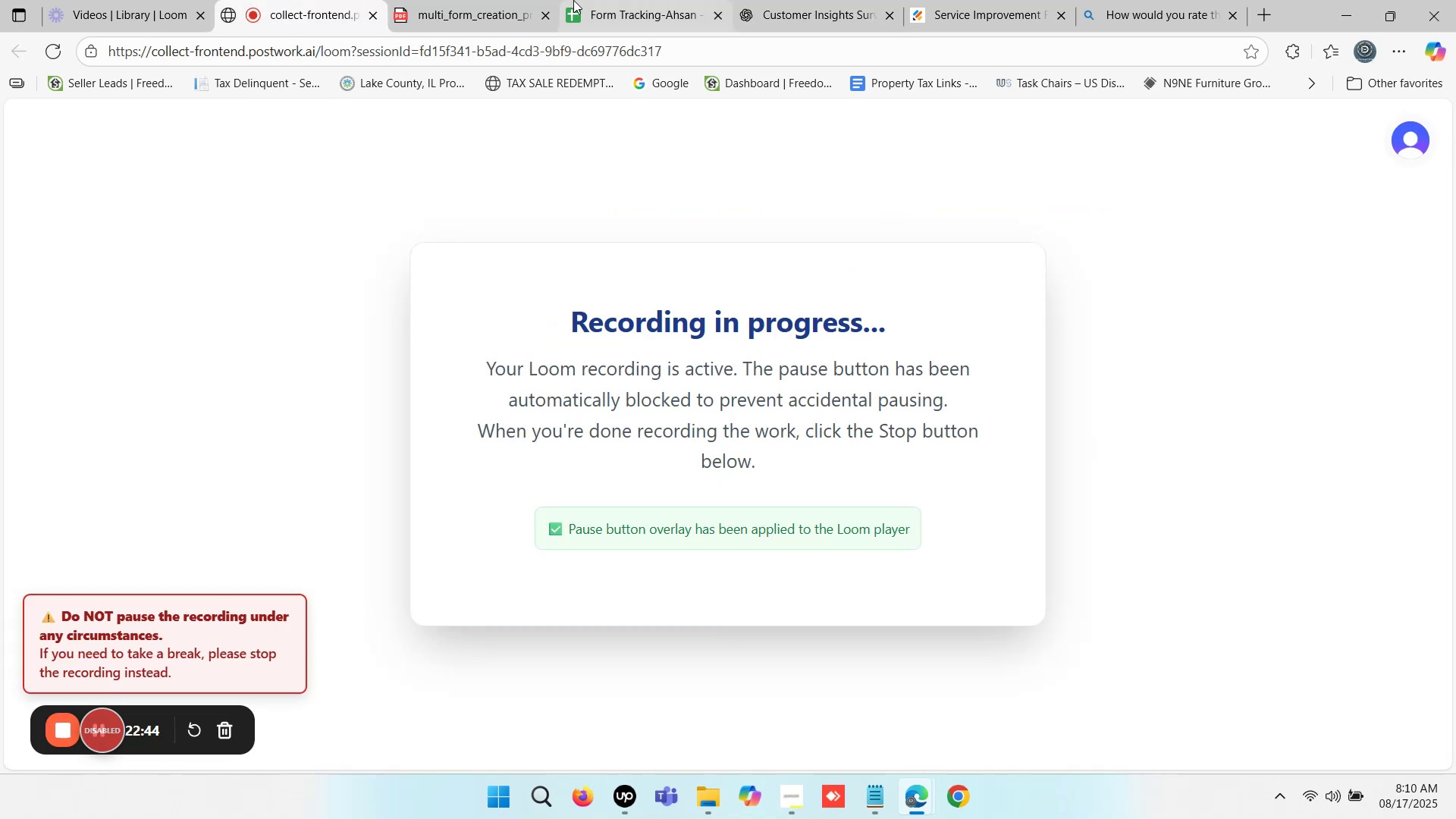 
left_click([987, 0])
 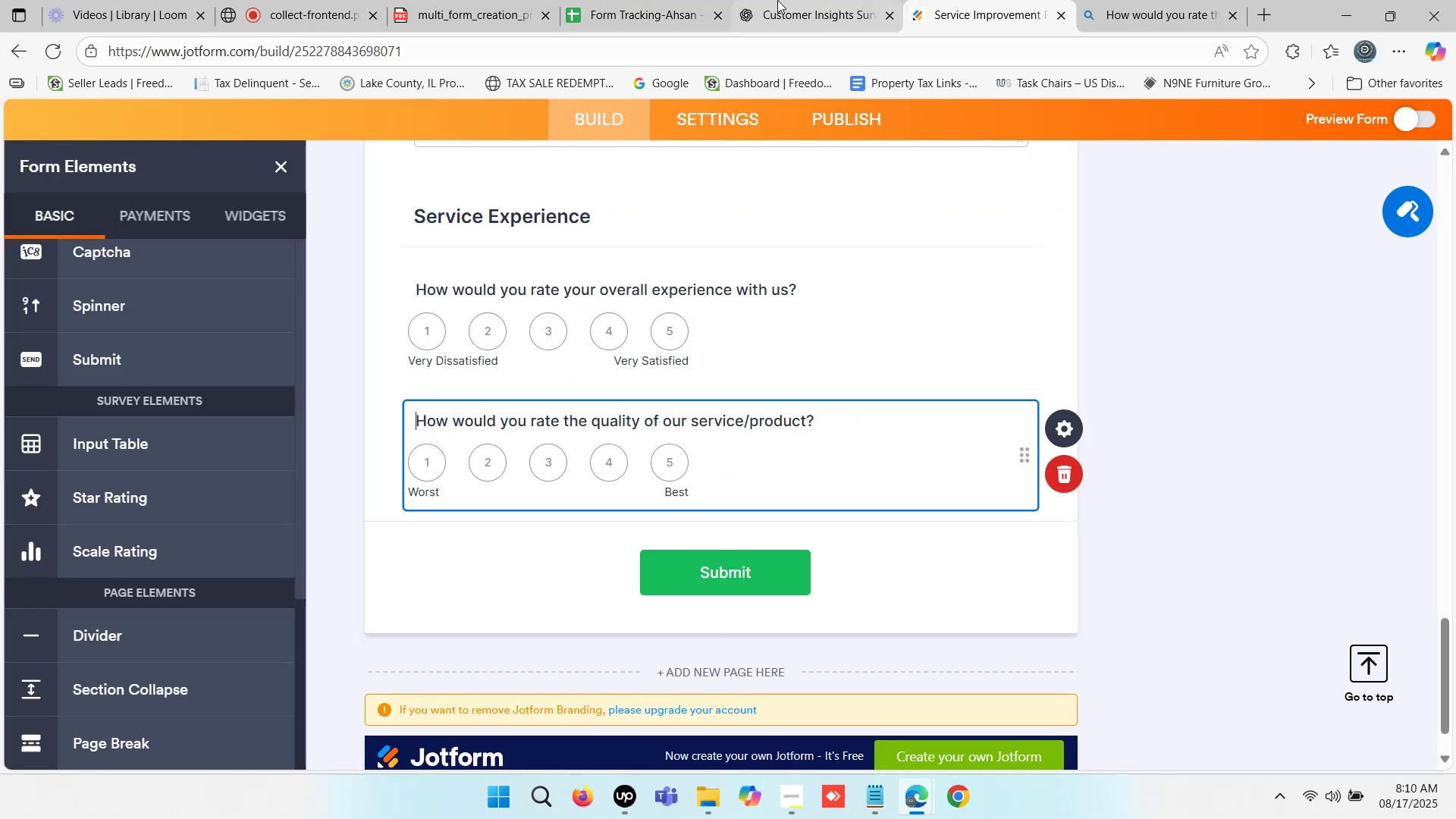 
left_click([789, 0])
 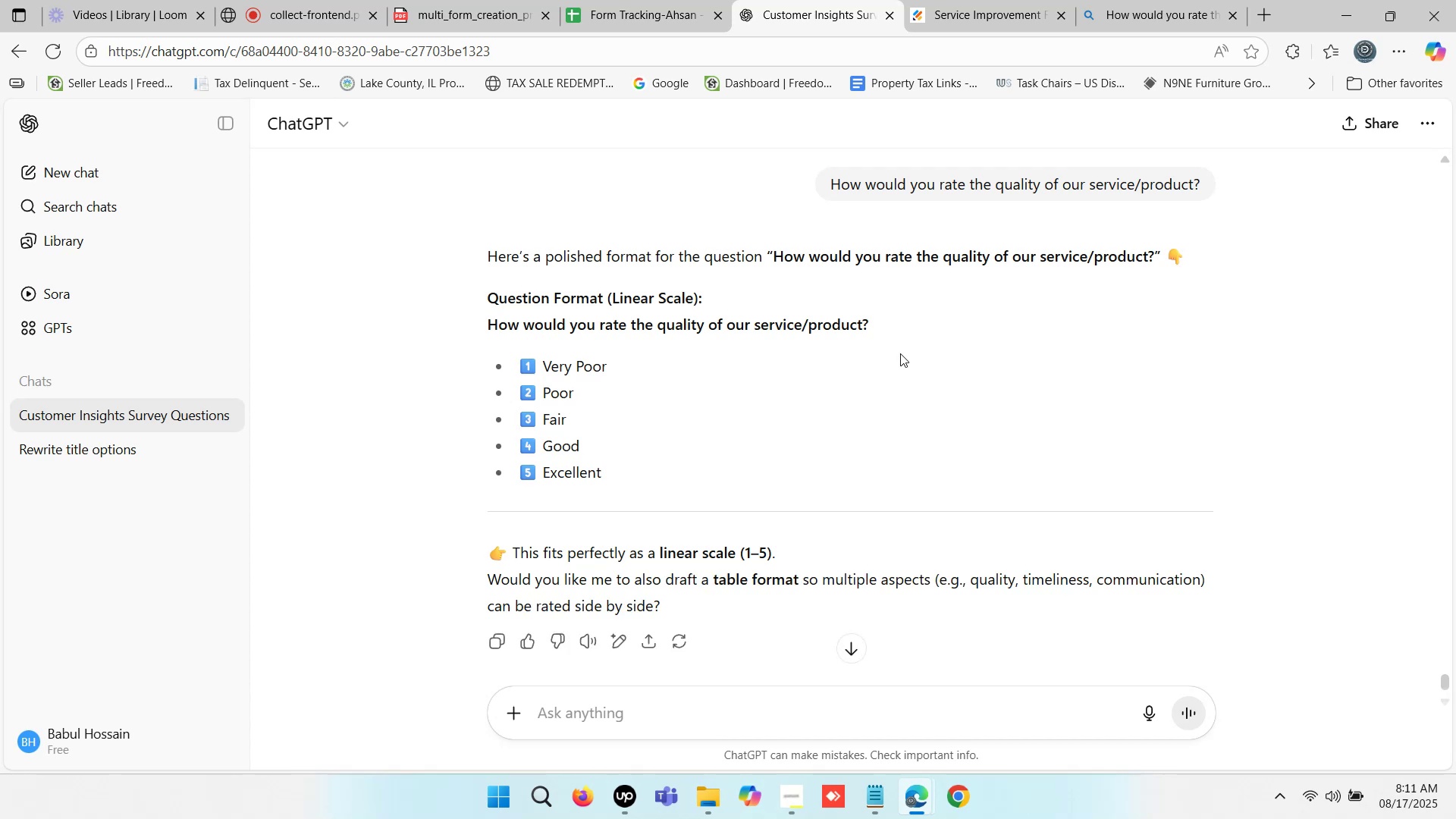 
wait(25.38)
 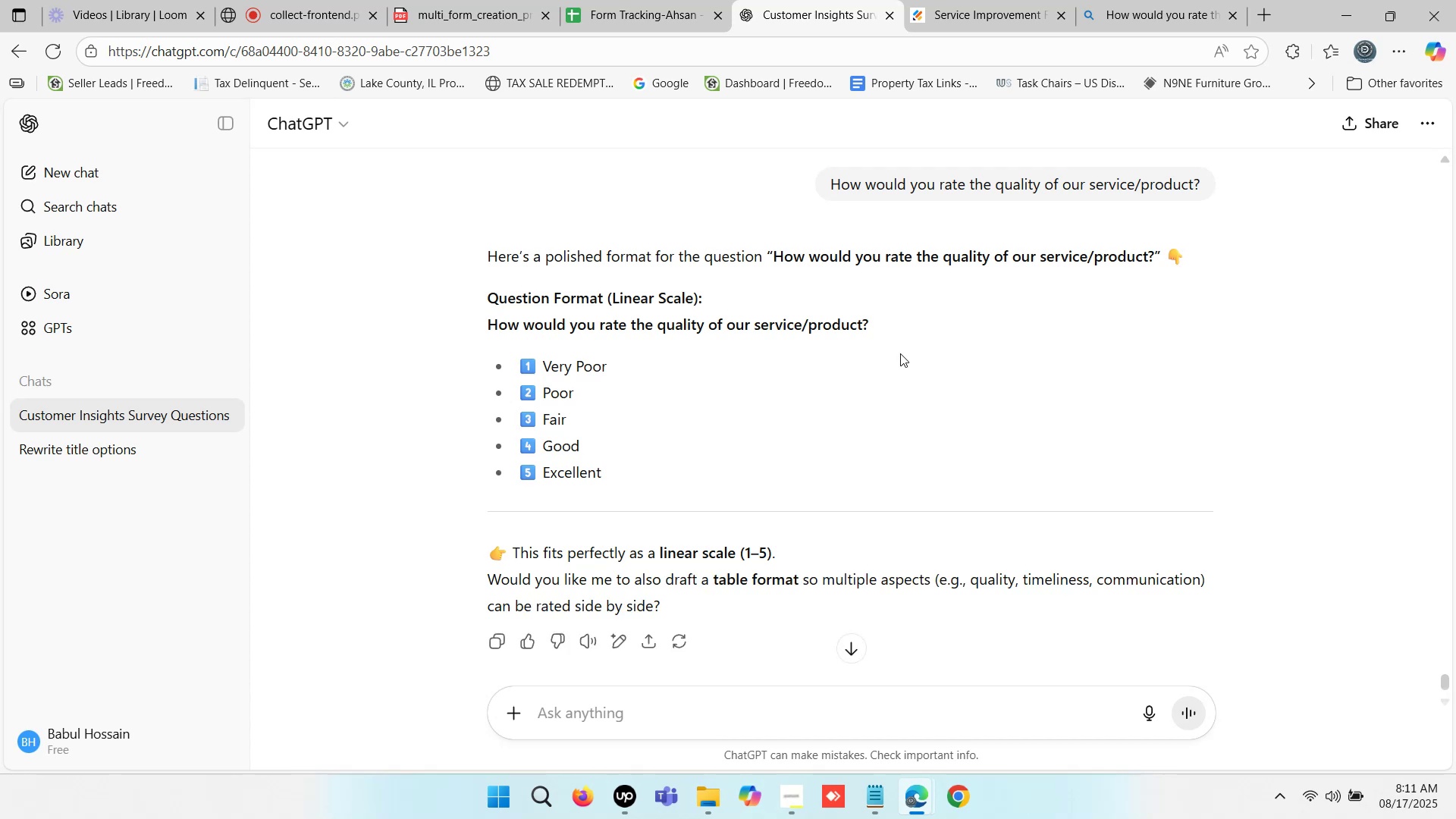 
scroll: coordinate [984, 293], scroll_direction: down, amount: 1.0
 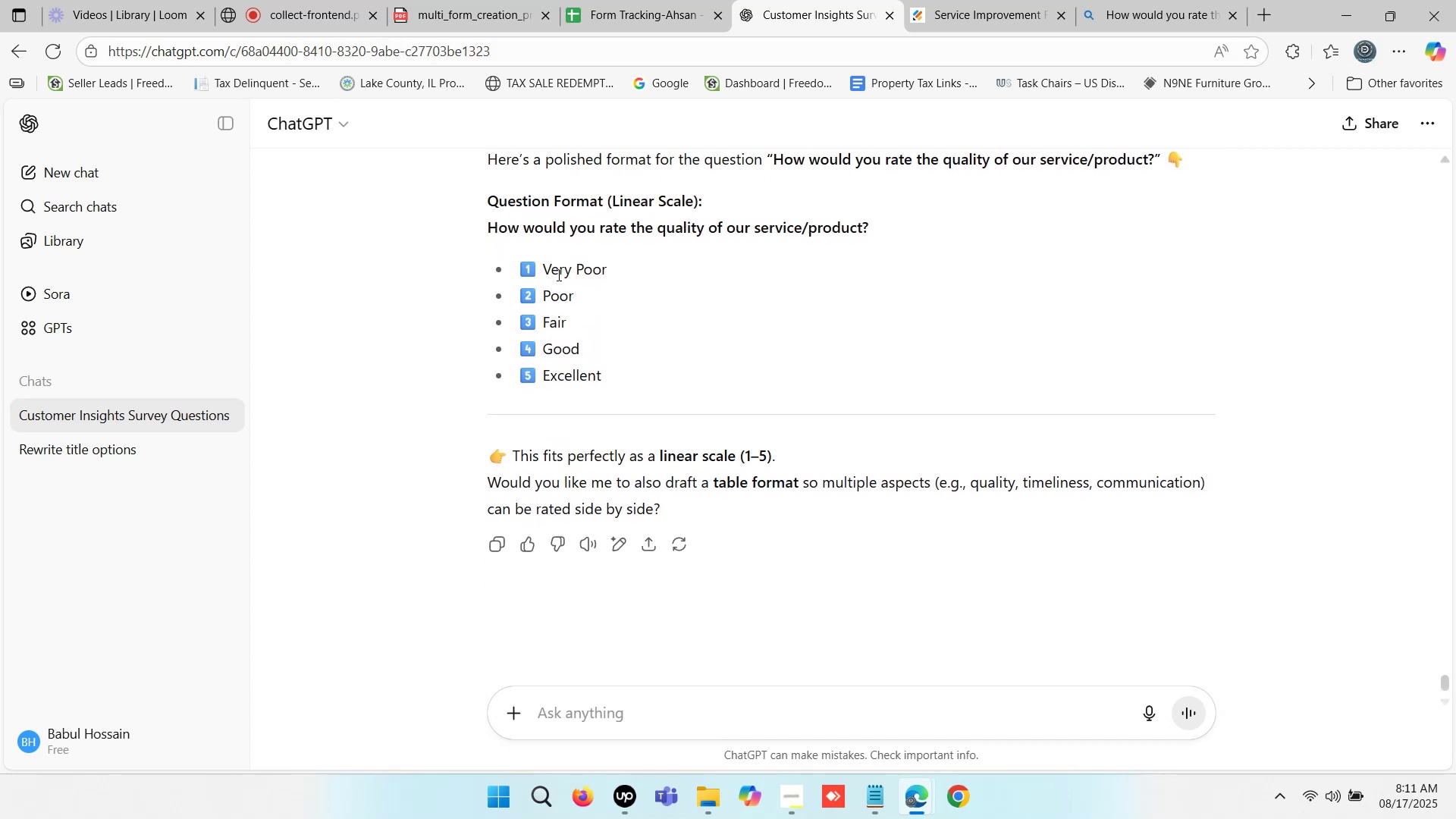 
left_click_drag(start_coordinate=[541, 267], to_coordinate=[613, 271])
 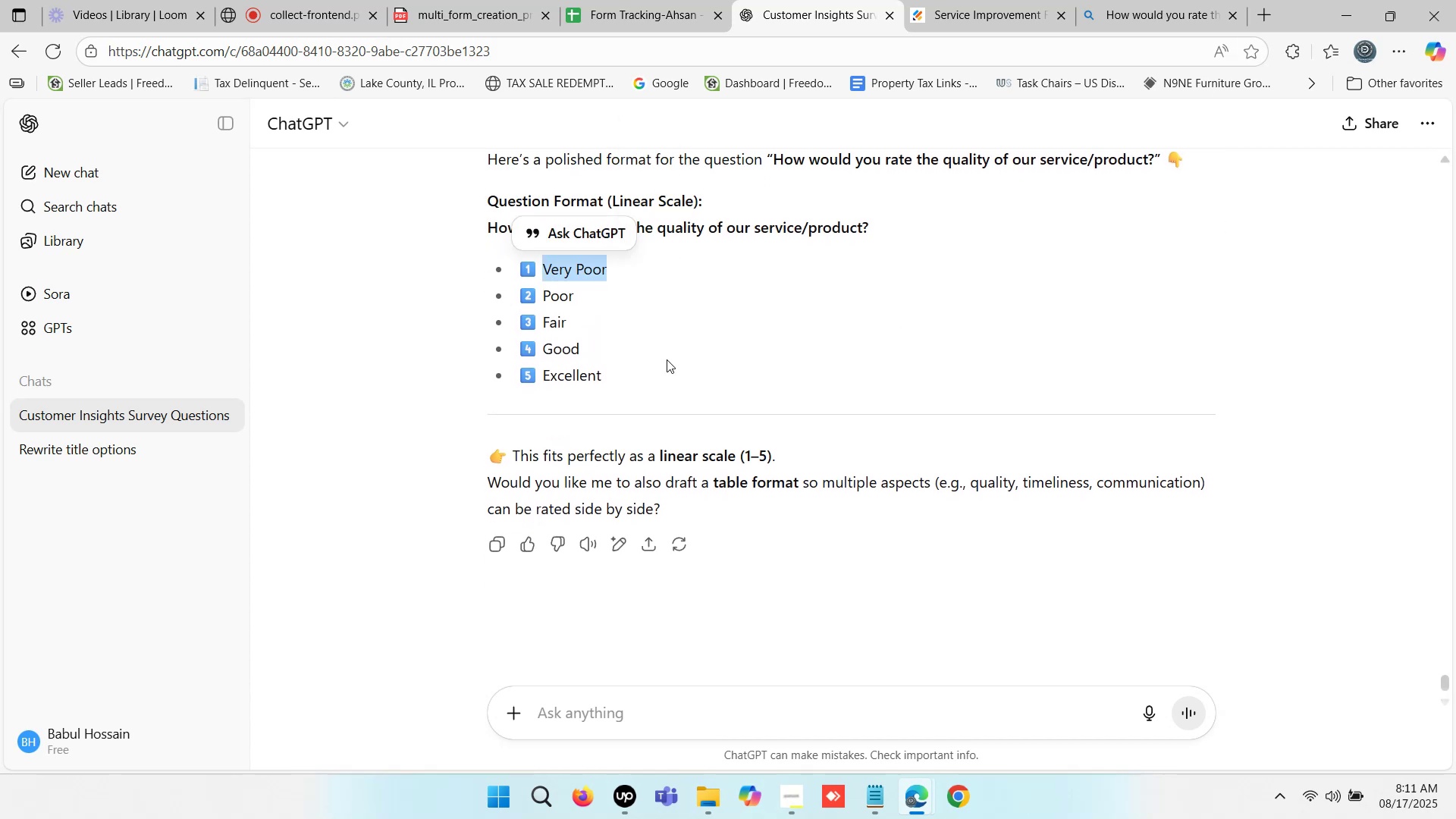 
key(Control+C)
 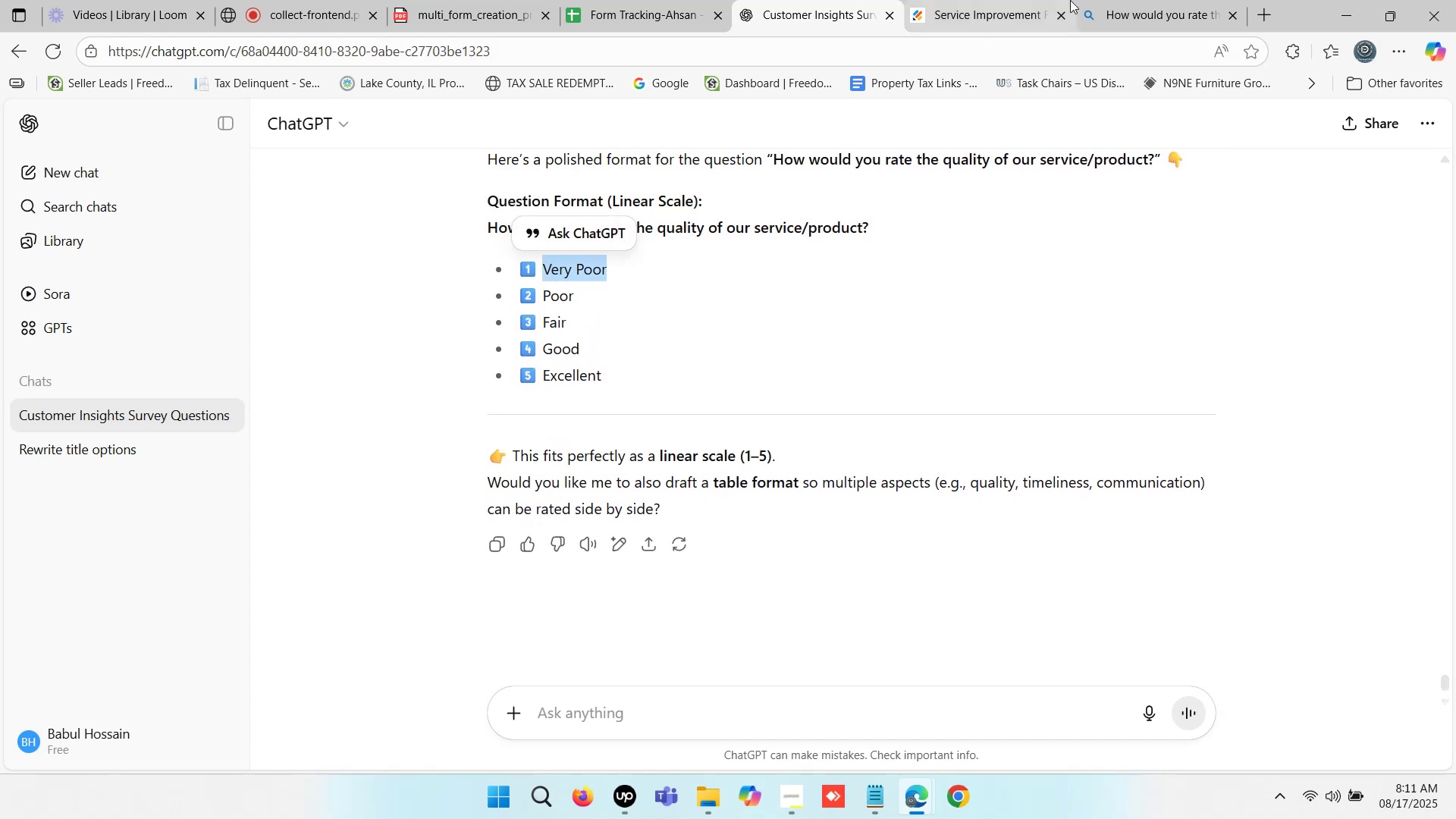 
left_click([1068, 0])
 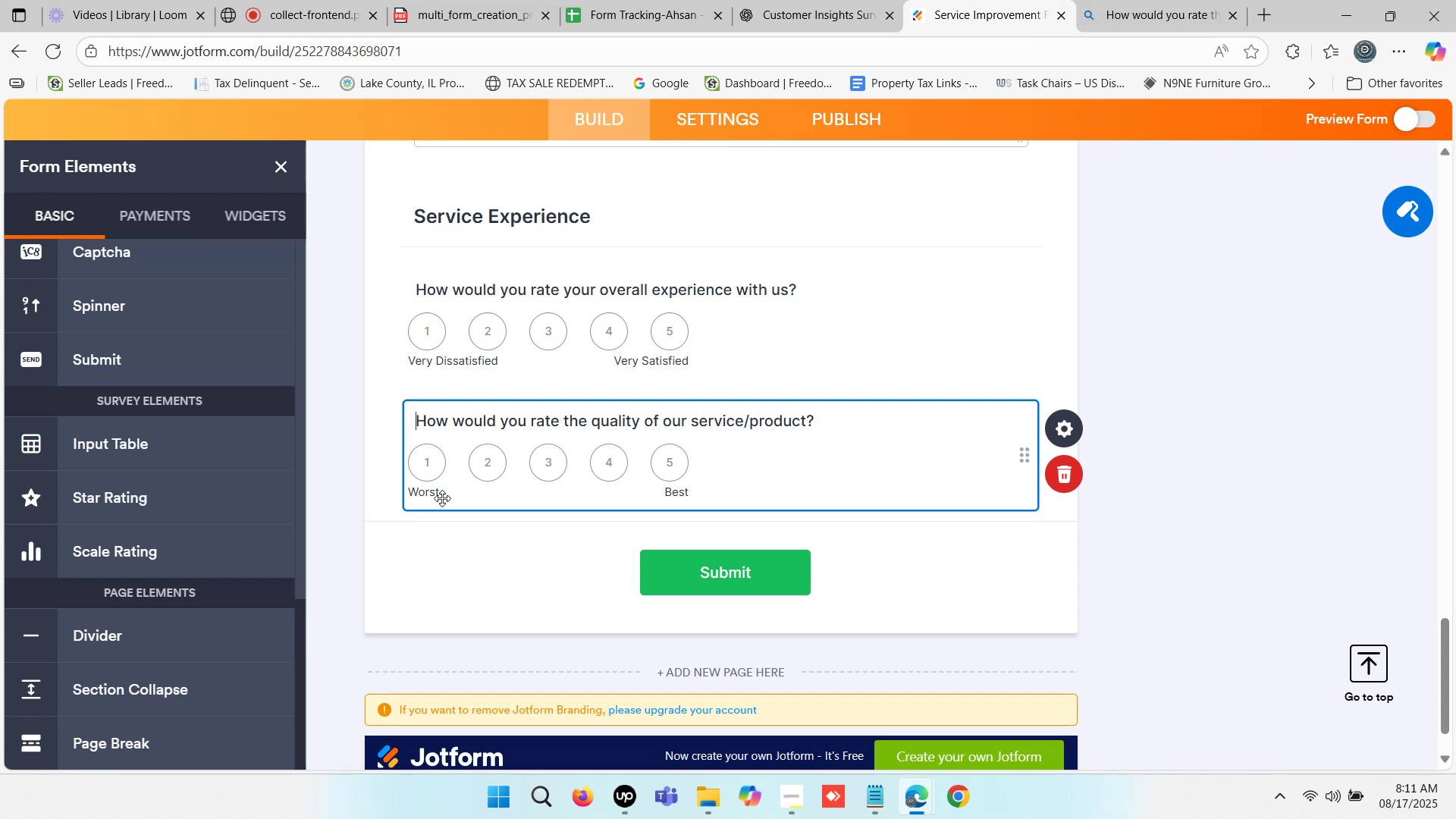 
left_click([427, 496])
 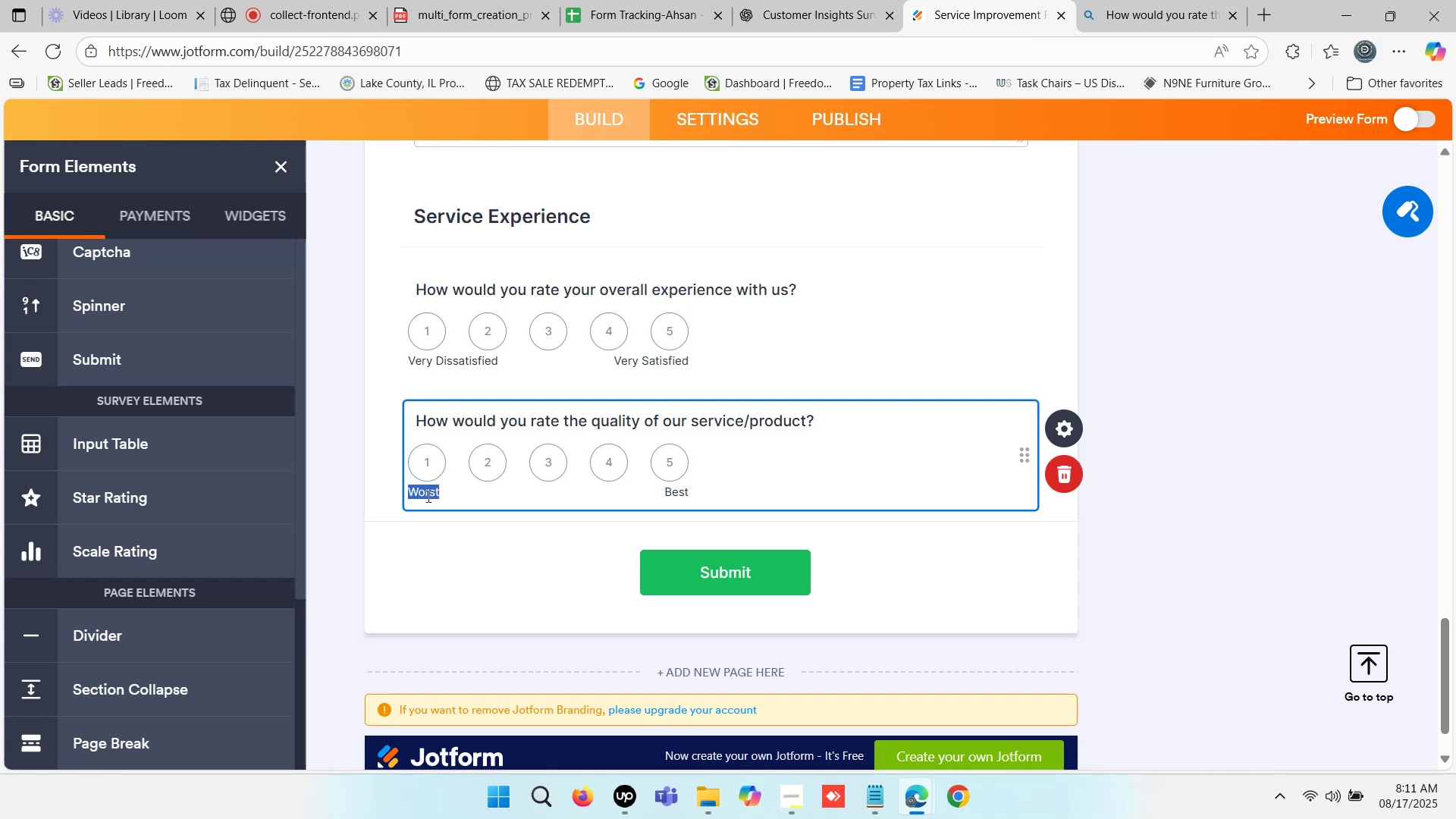 
key(Control+V)
 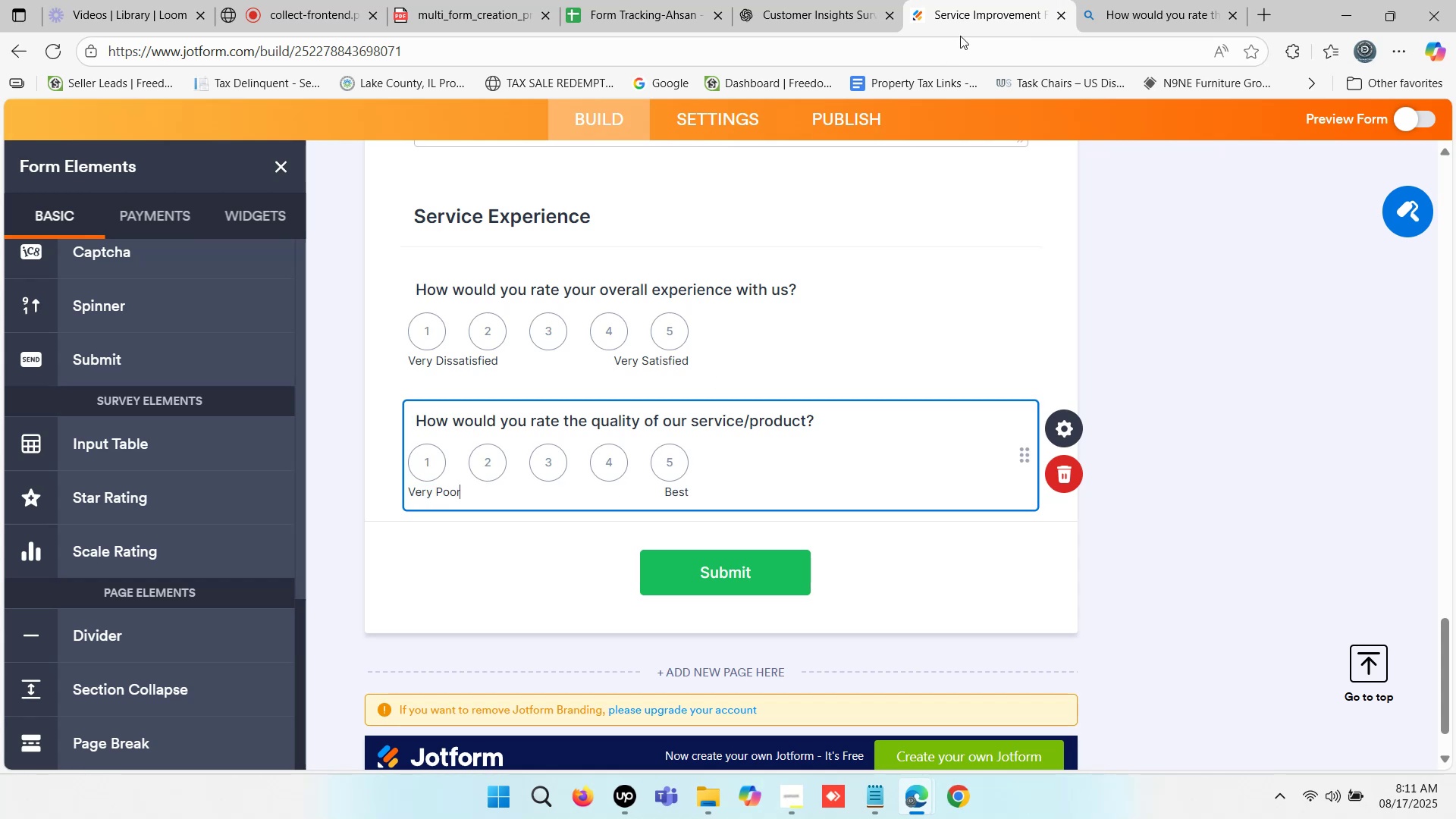 
left_click([1139, 0])
 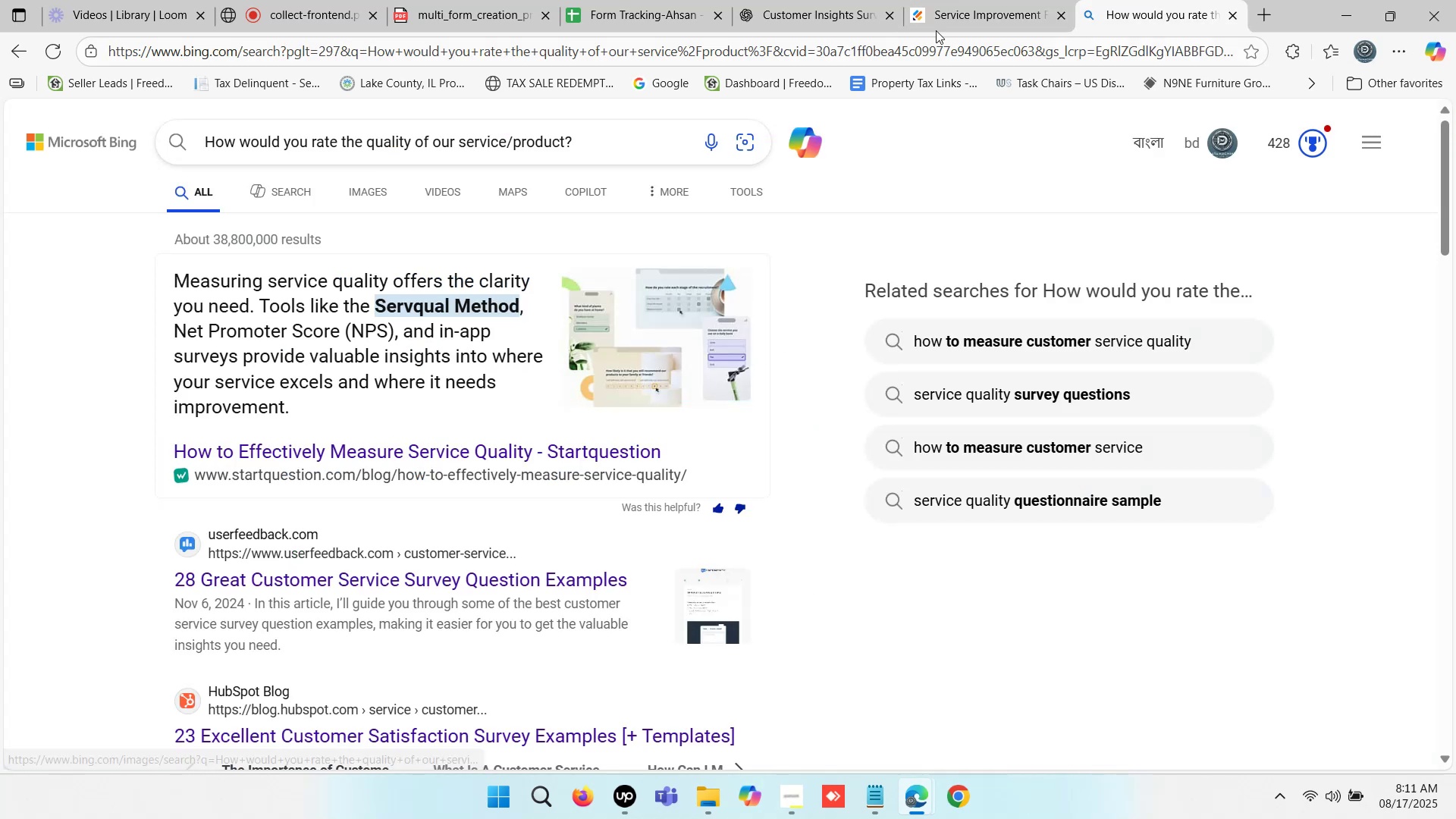 
left_click([977, 0])
 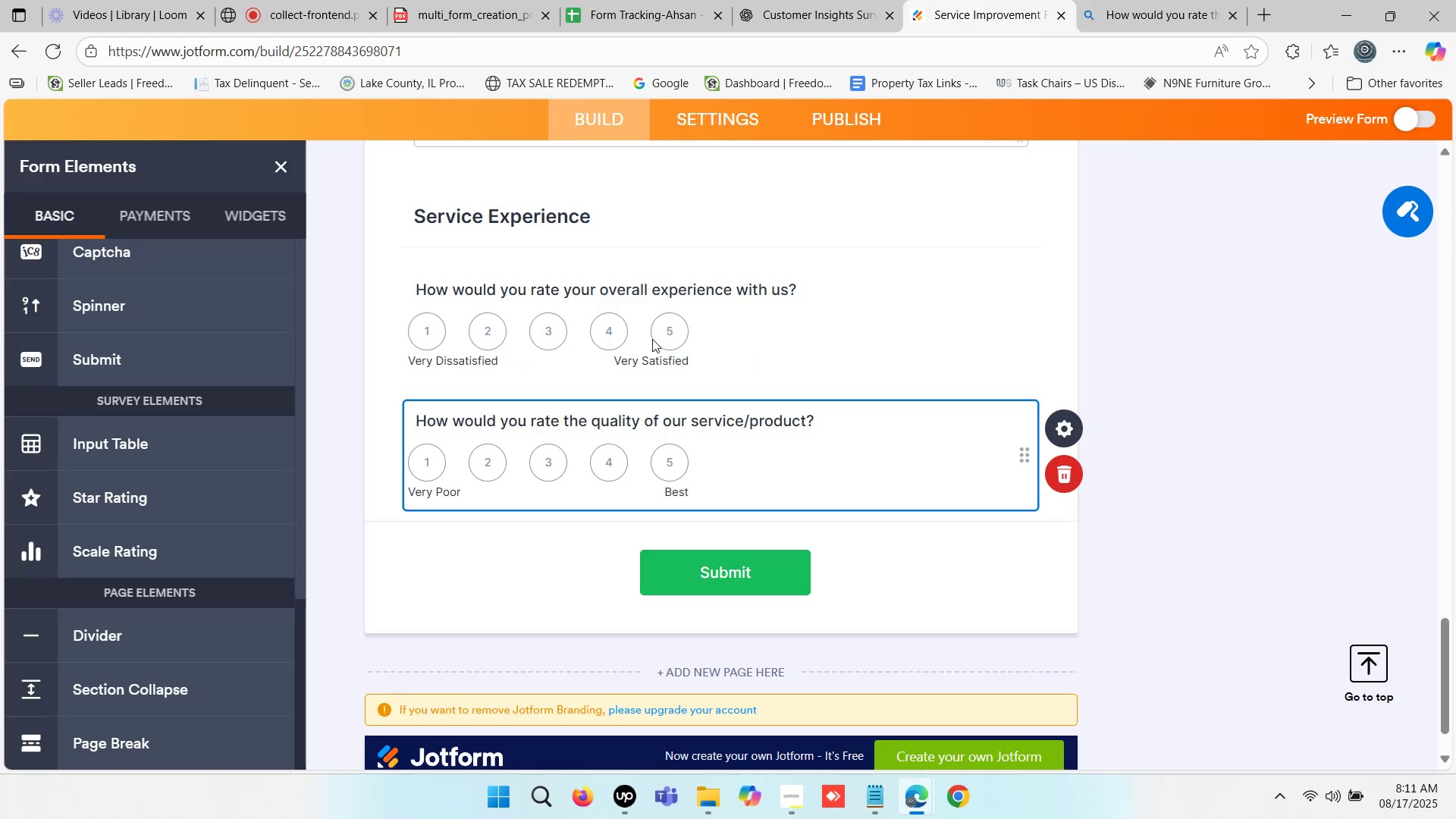 
left_click([805, 0])
 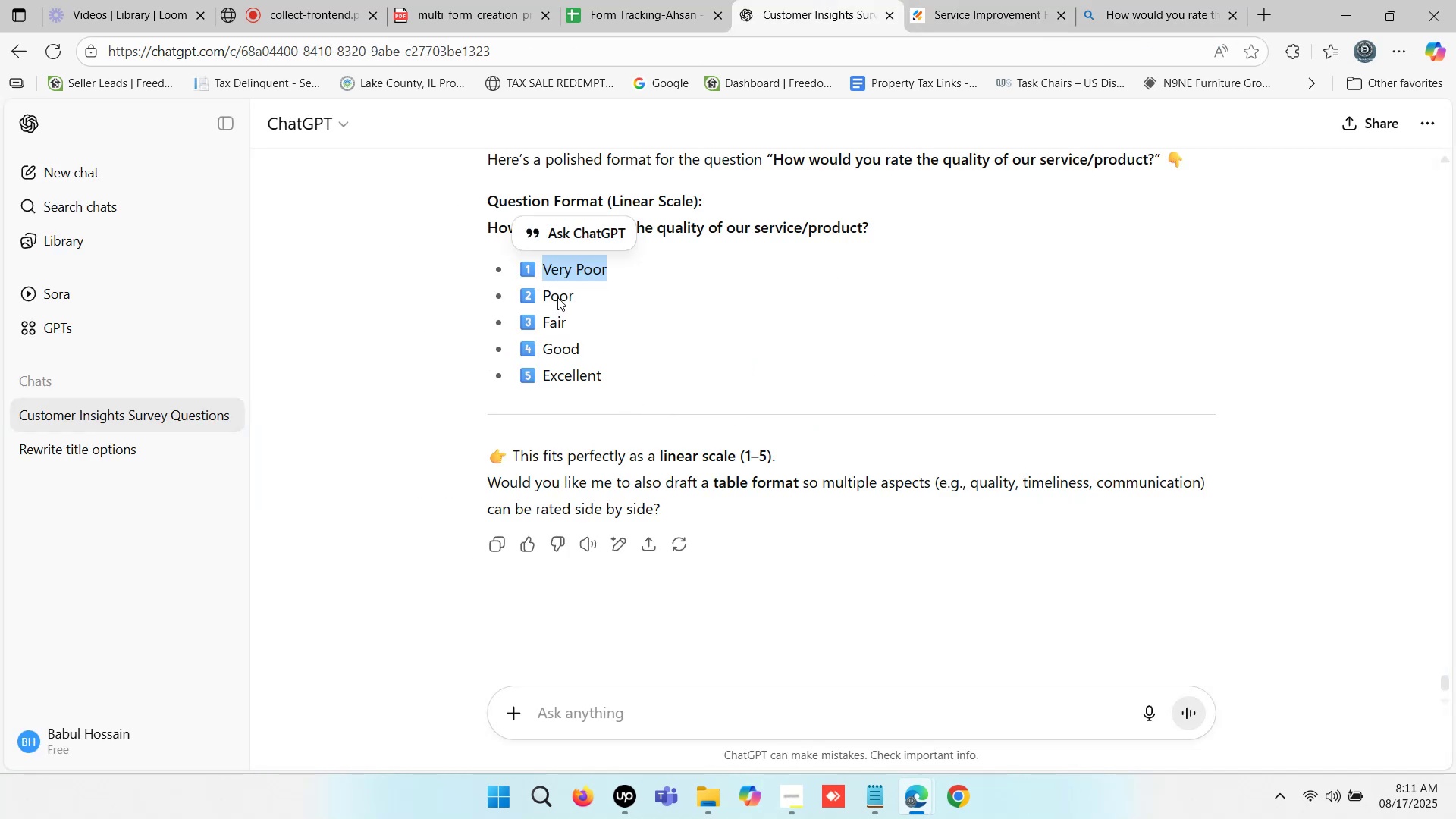 
double_click([557, 293])
 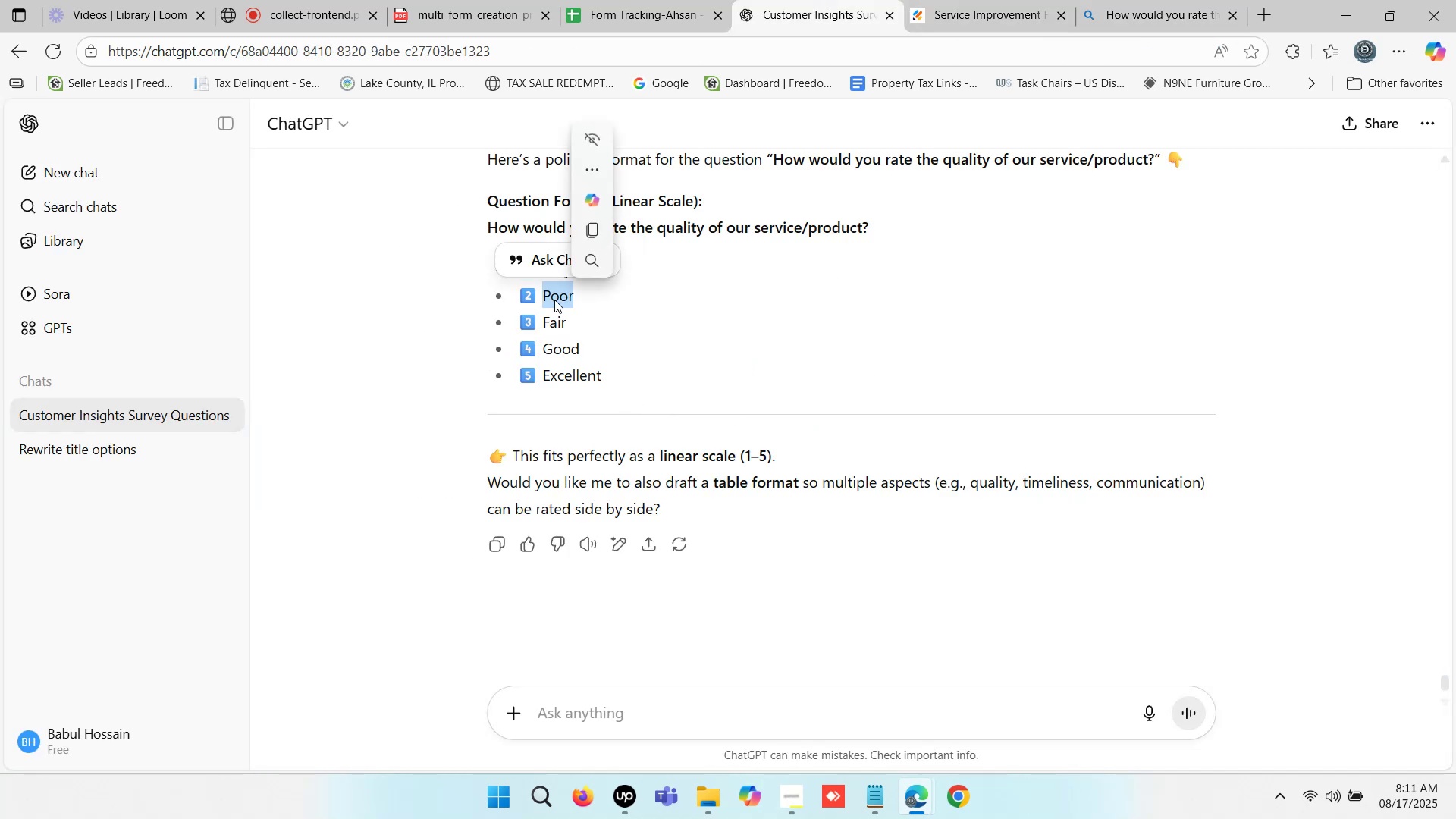 
key(Control+C)
 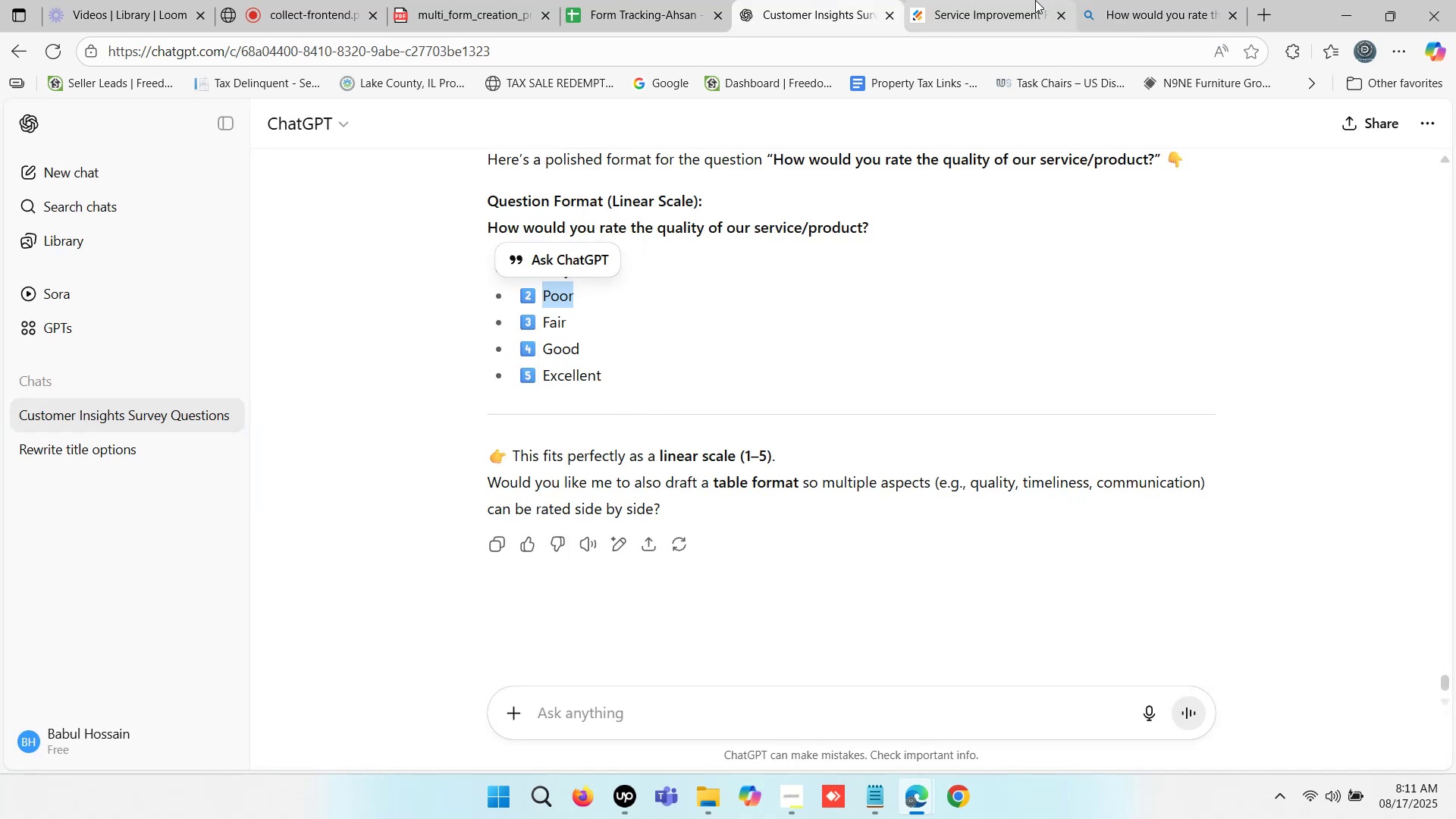 
left_click([967, 0])
 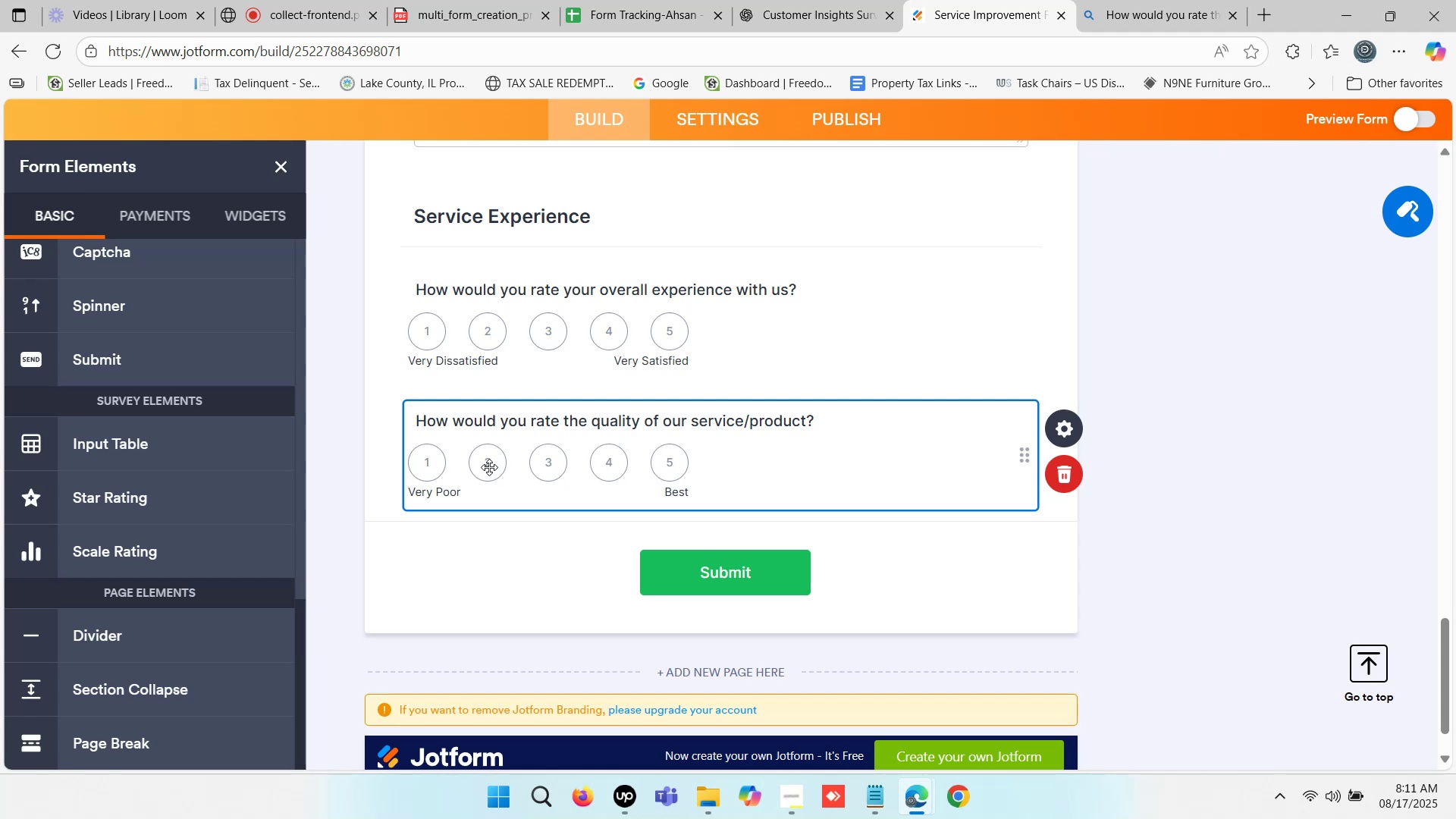 
left_click([489, 463])
 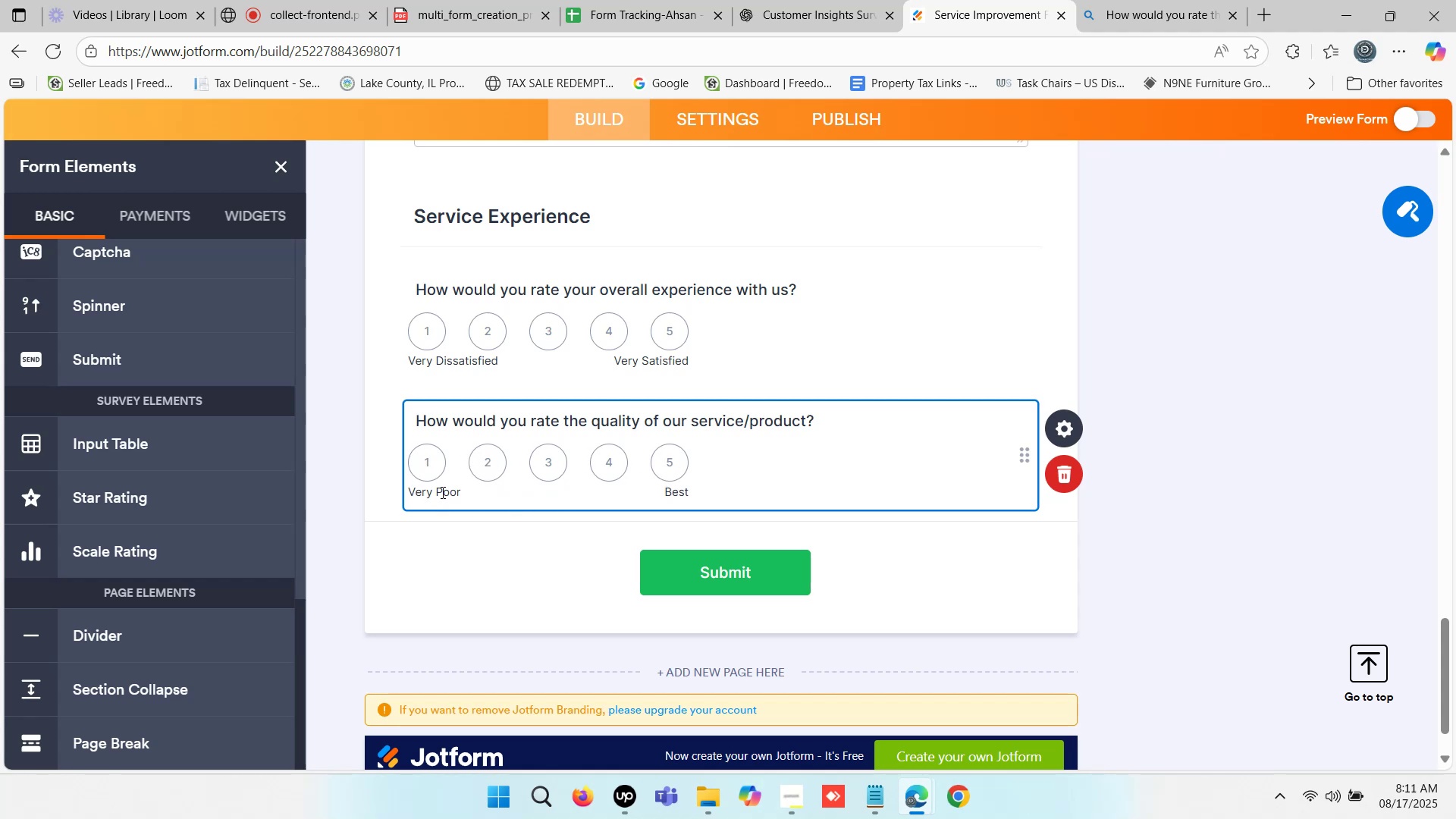 
wait(7.12)
 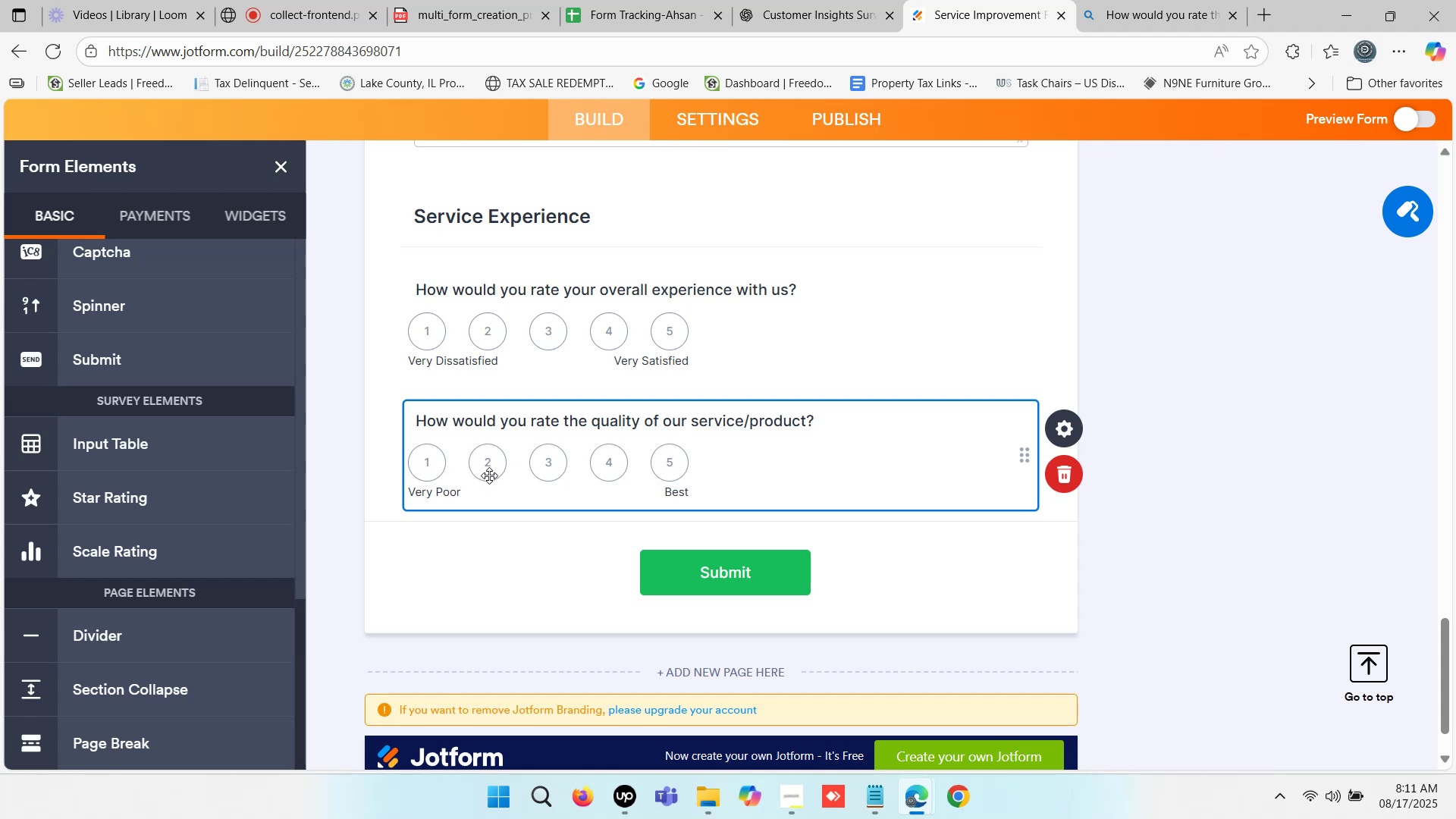 
double_click([441, 492])
 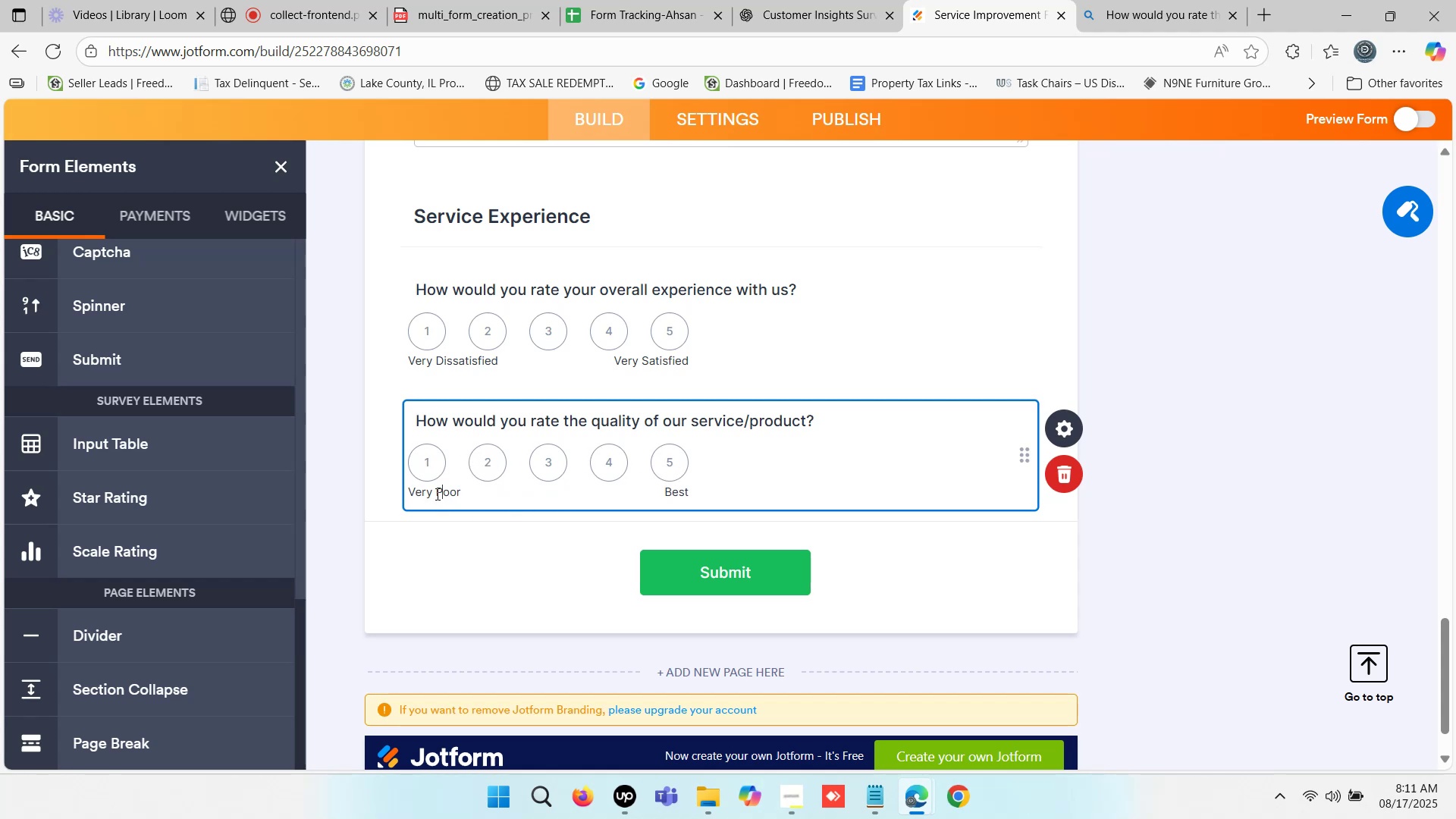 
double_click([416, 494])
 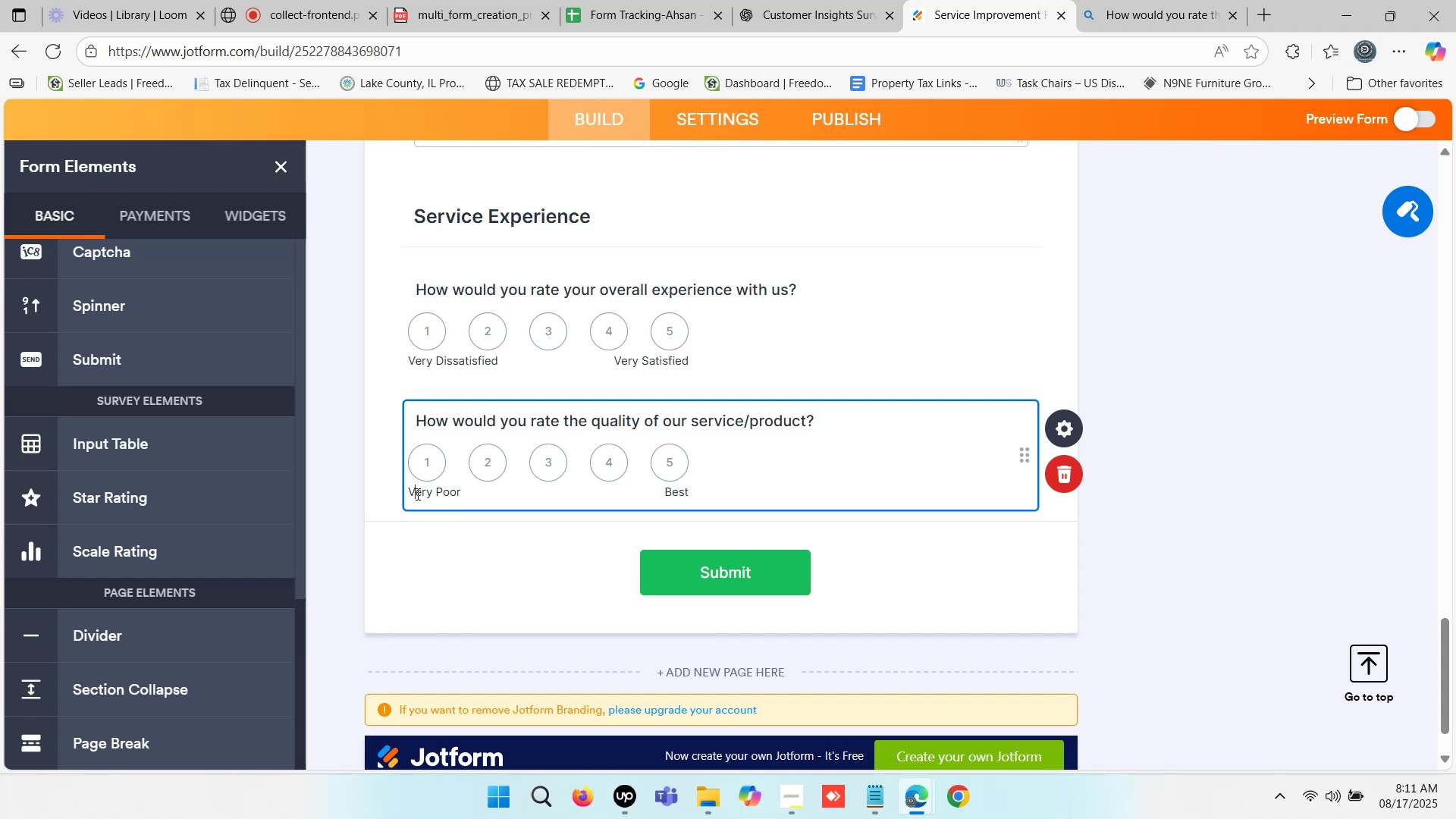 
triple_click([416, 494])
 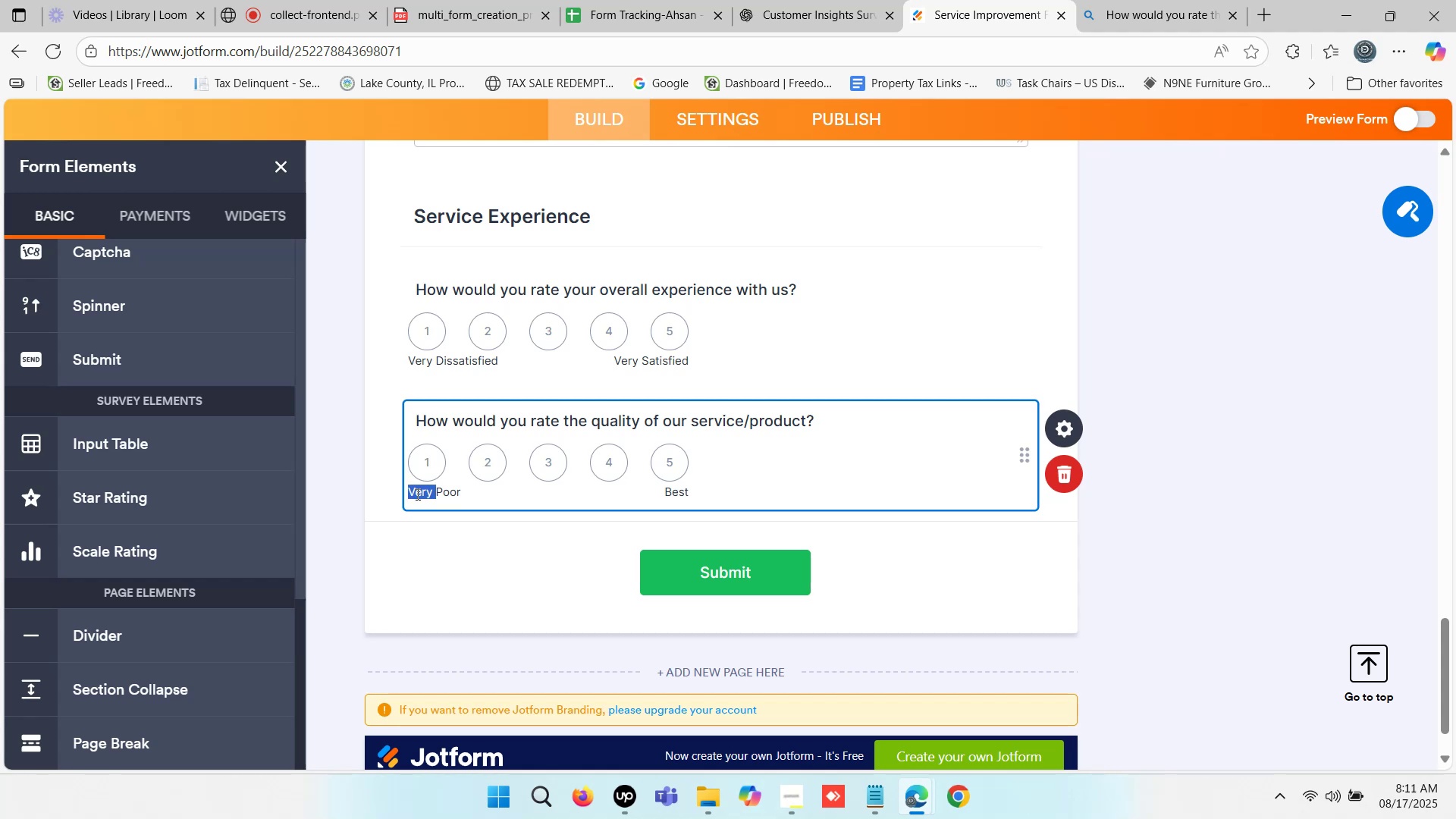 
triple_click([416, 494])
 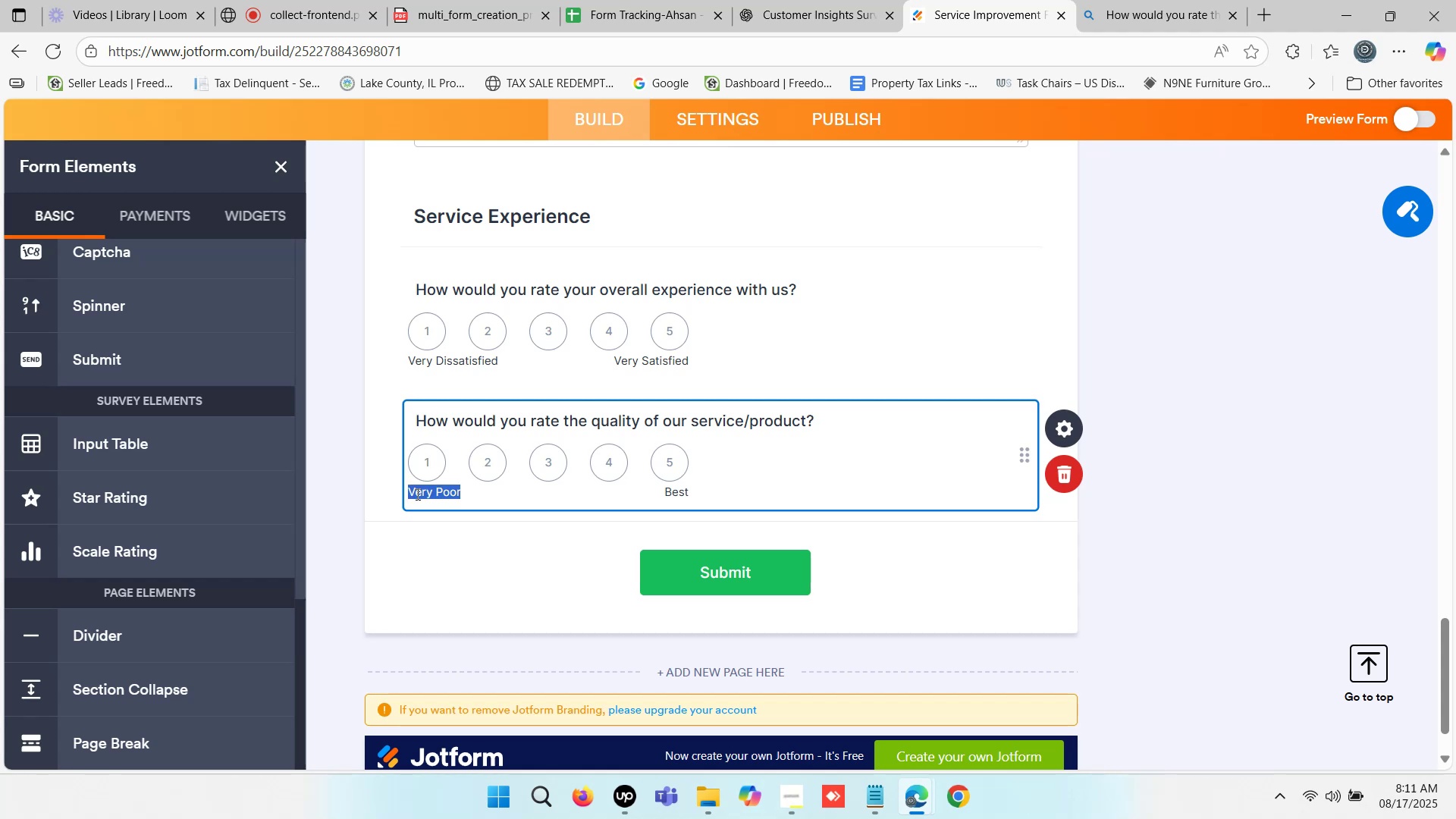 
key(Backspace)
 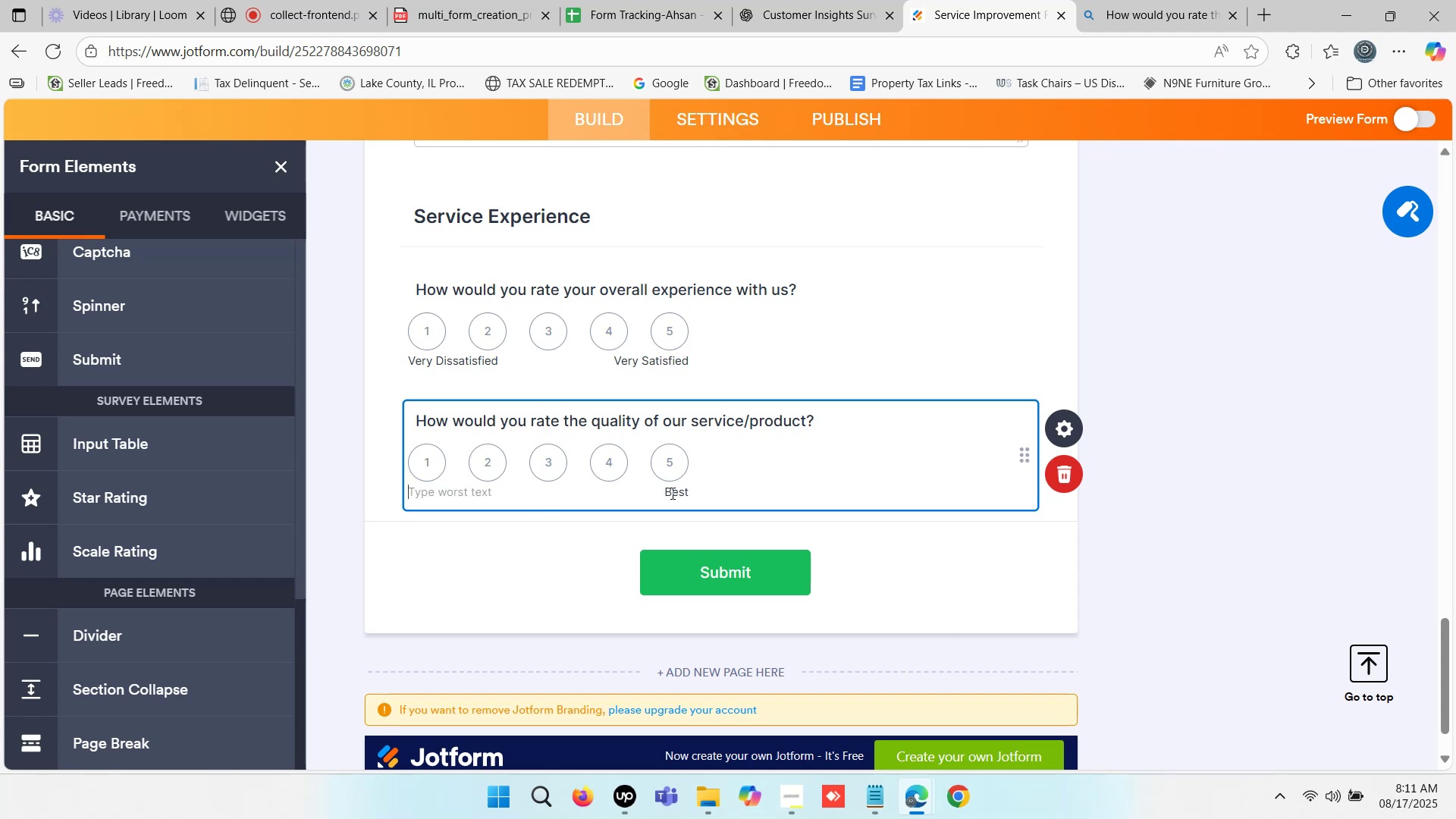 
double_click([671, 493])
 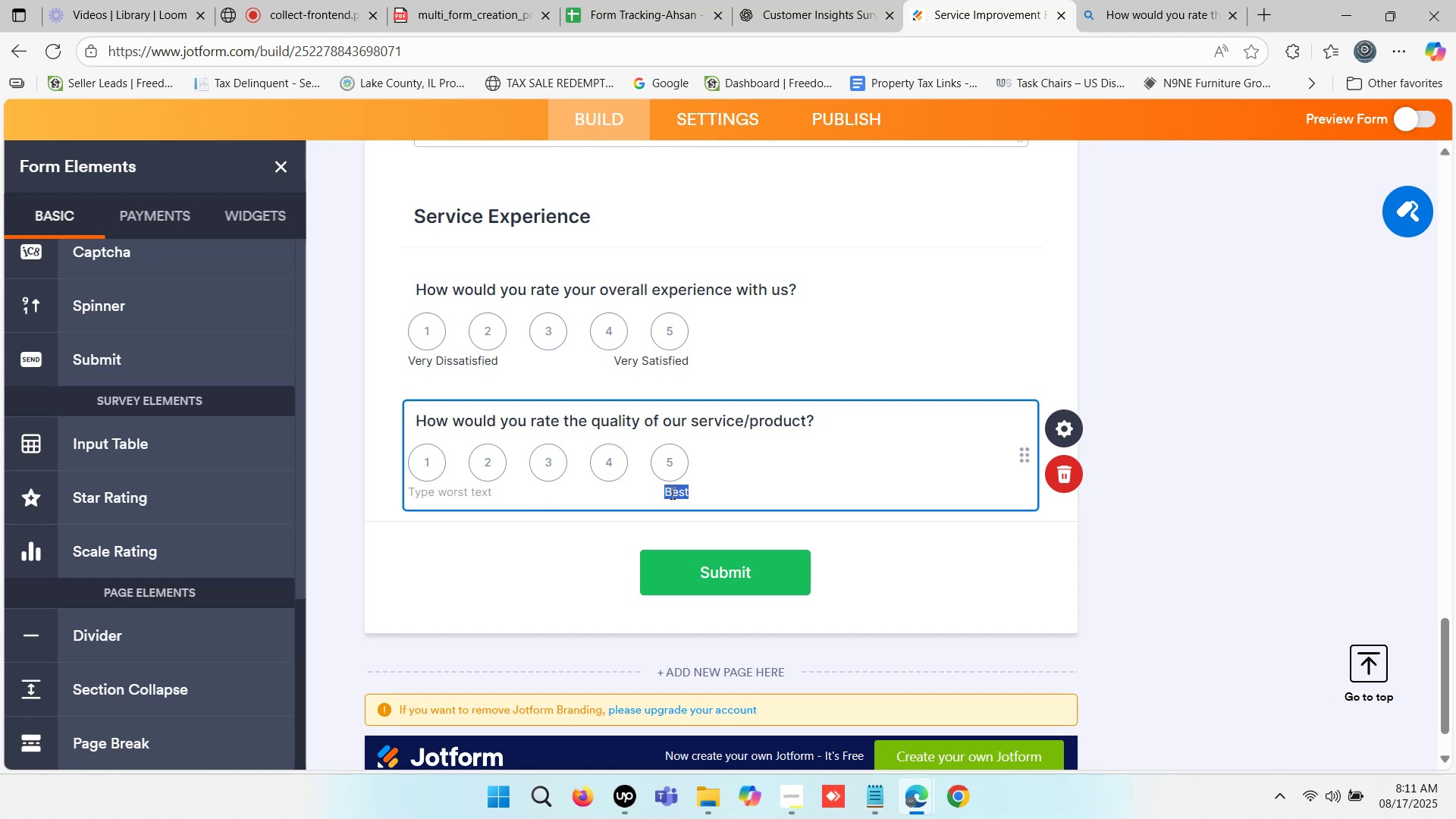 
key(Backspace)
 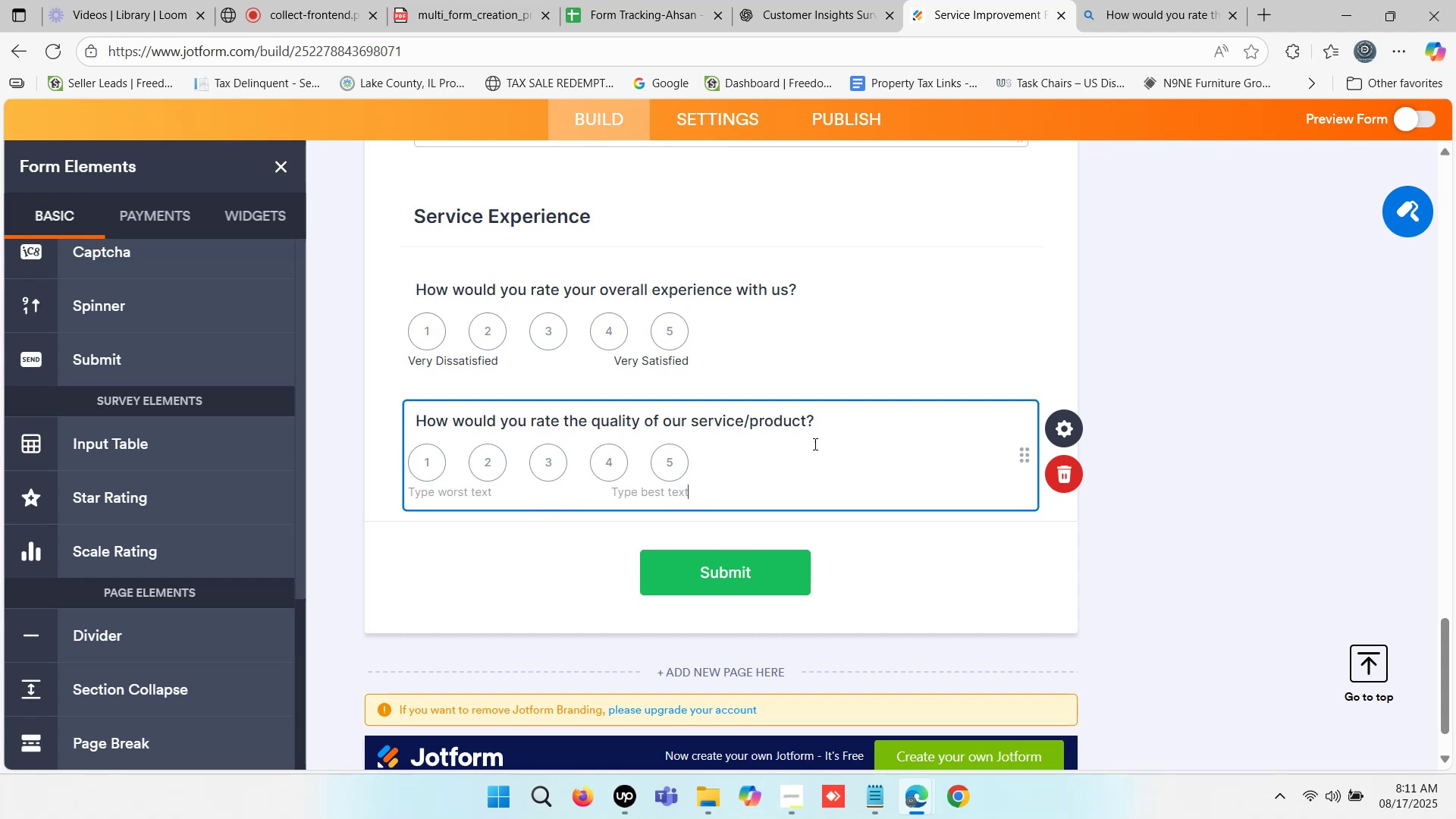 
left_click_drag(start_coordinate=[813, 416], to_coordinate=[421, 435])
 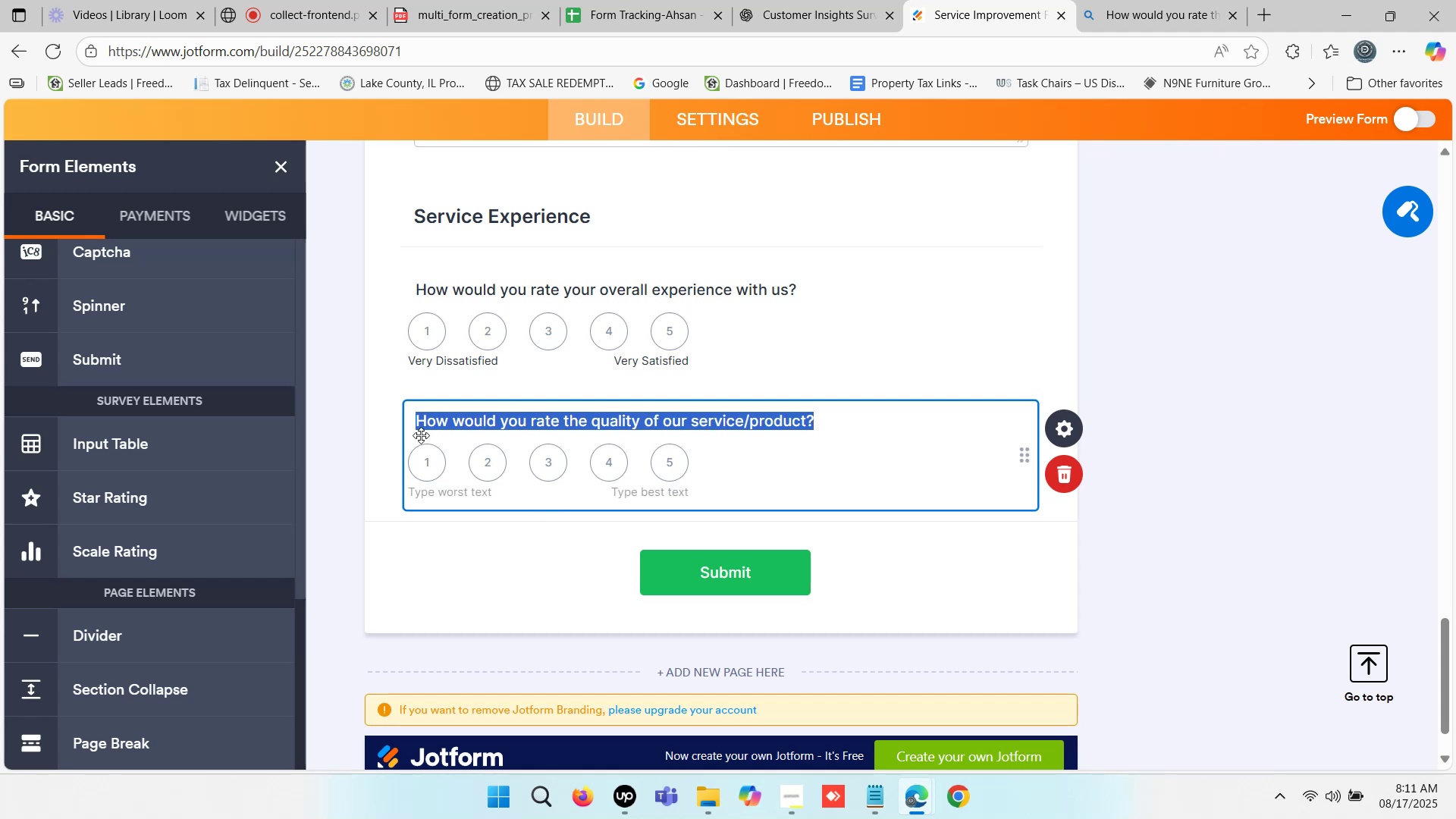 
key(Control+C)
 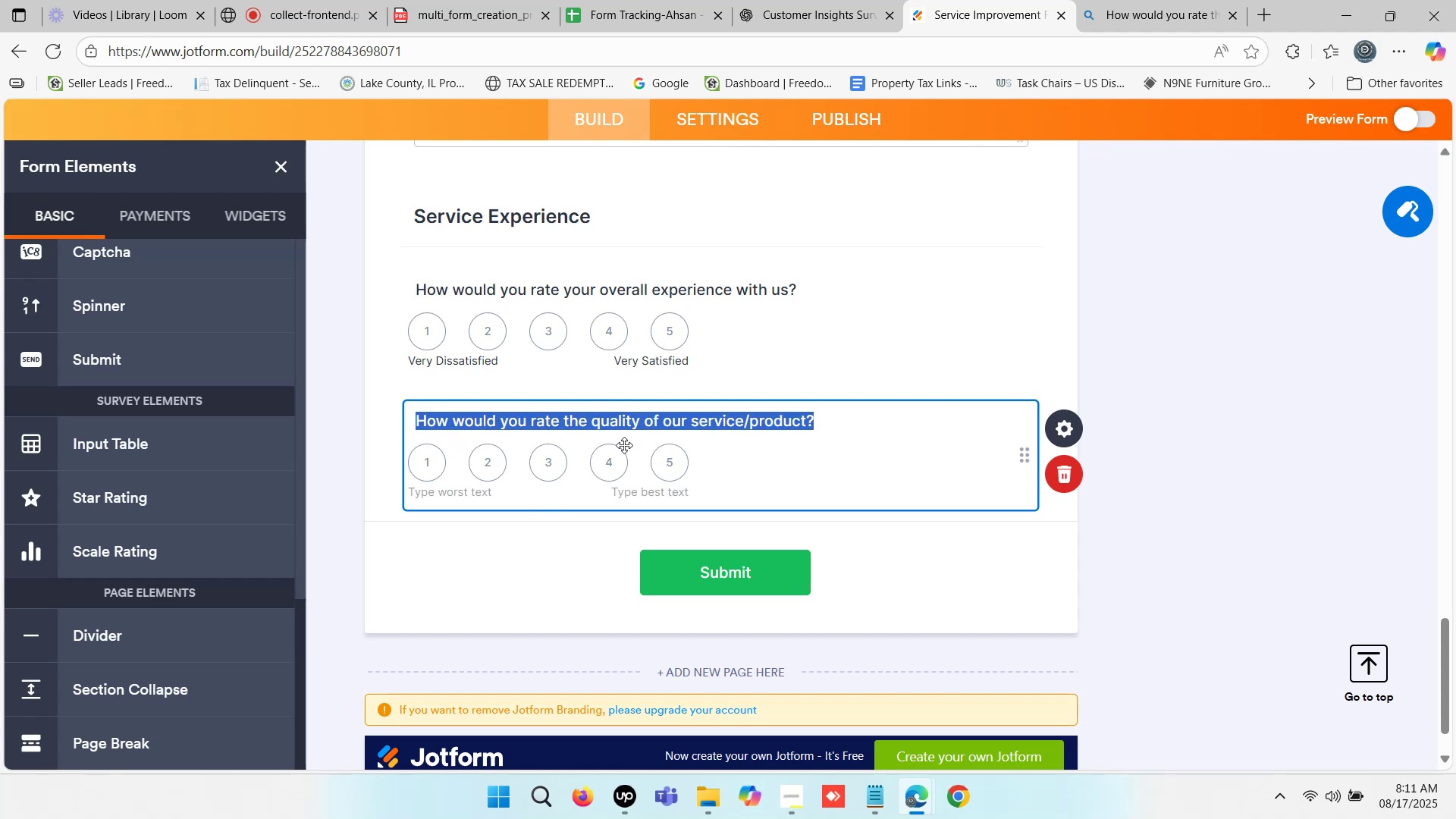 
key(Control+C)
 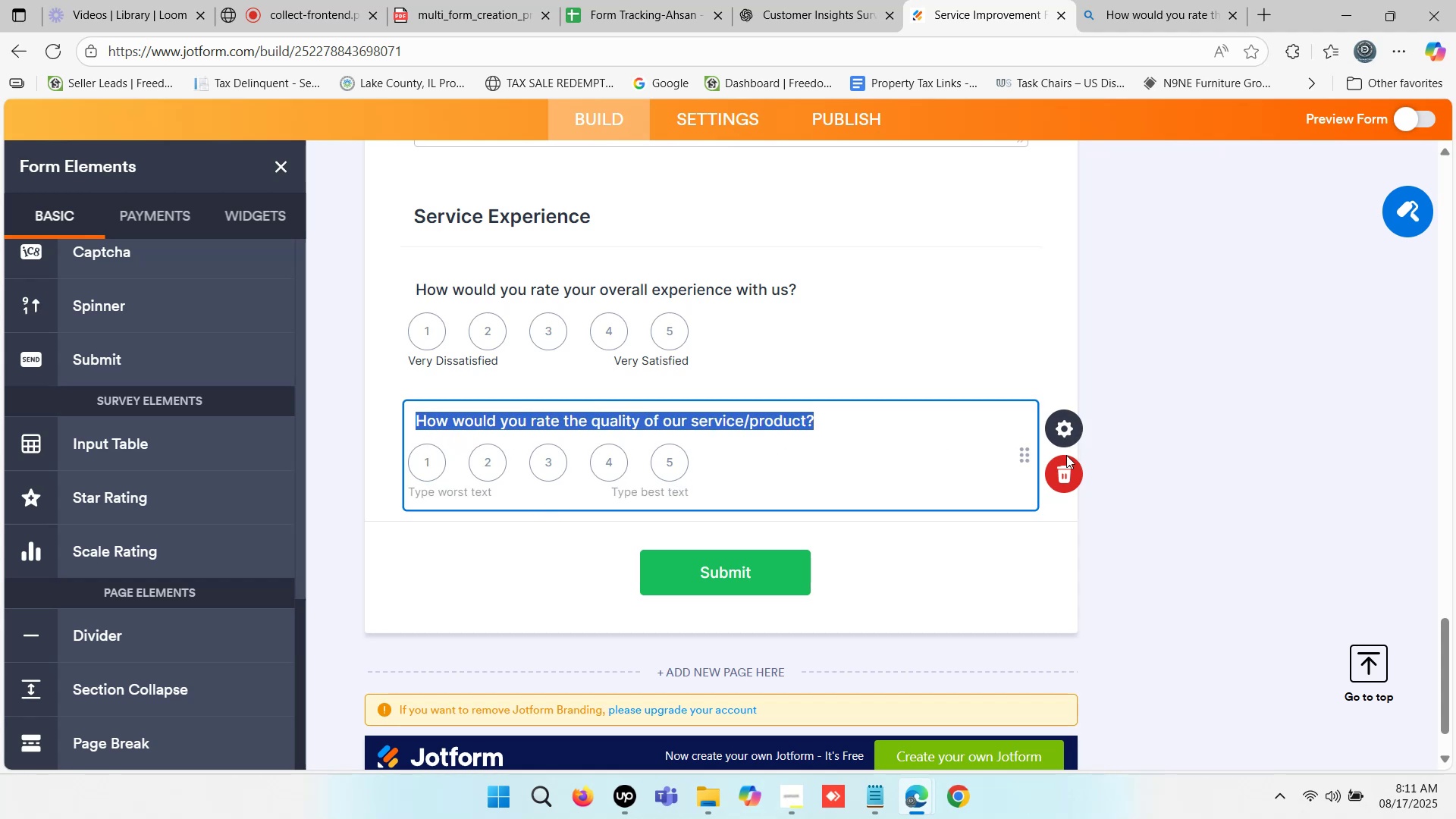 
left_click([1066, 467])
 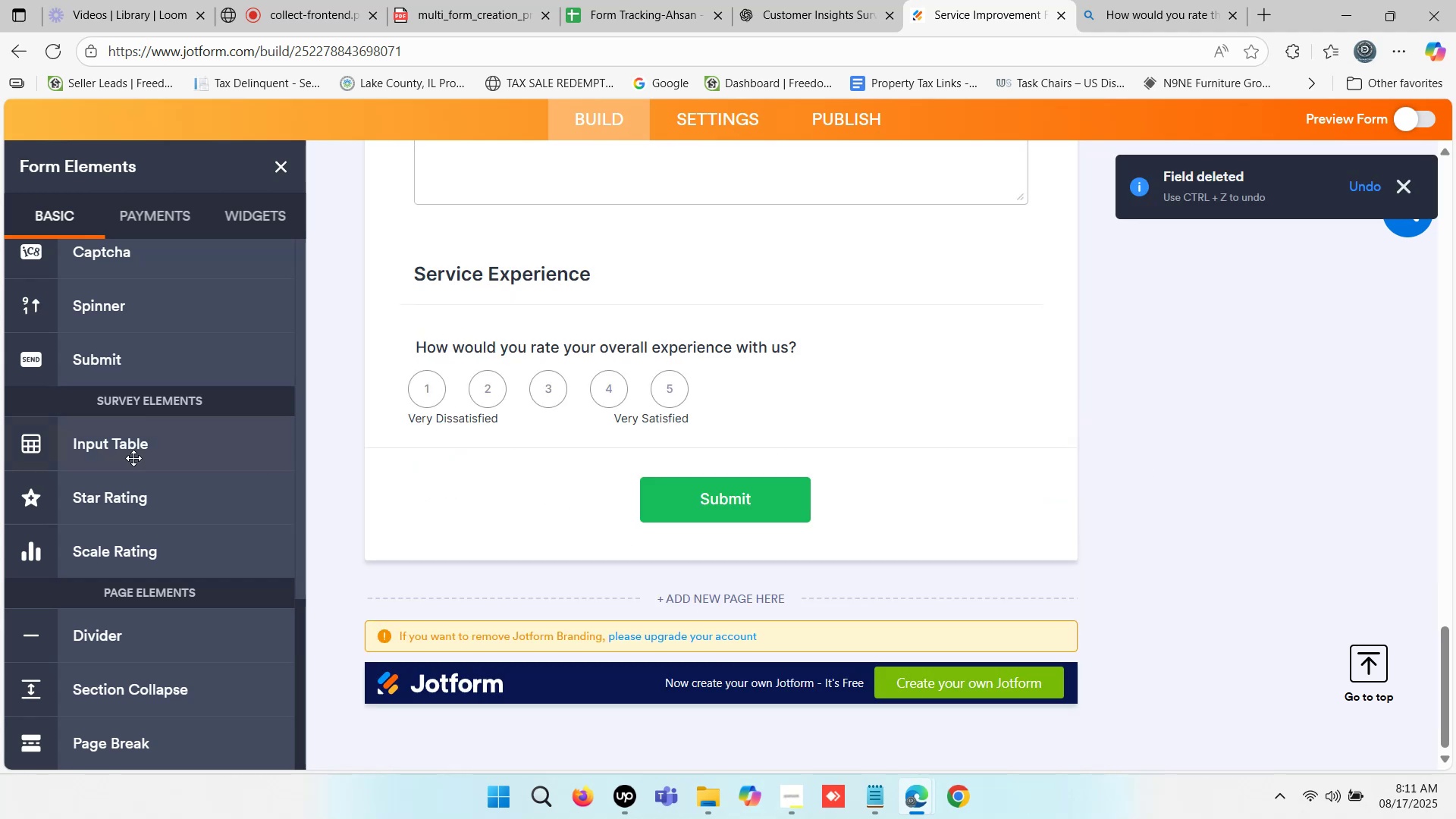 
left_click([115, 458])
 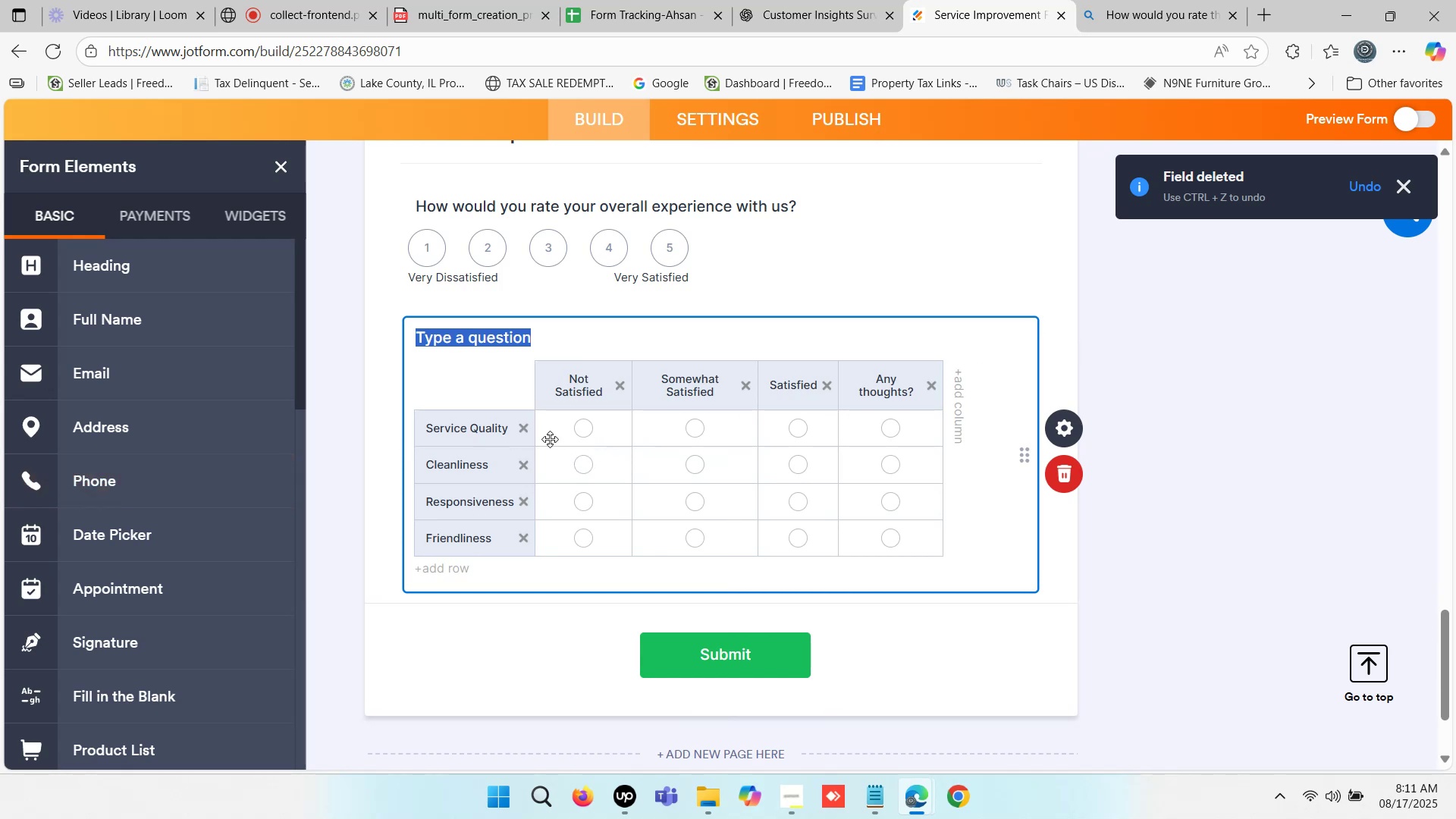 
wait(5.13)
 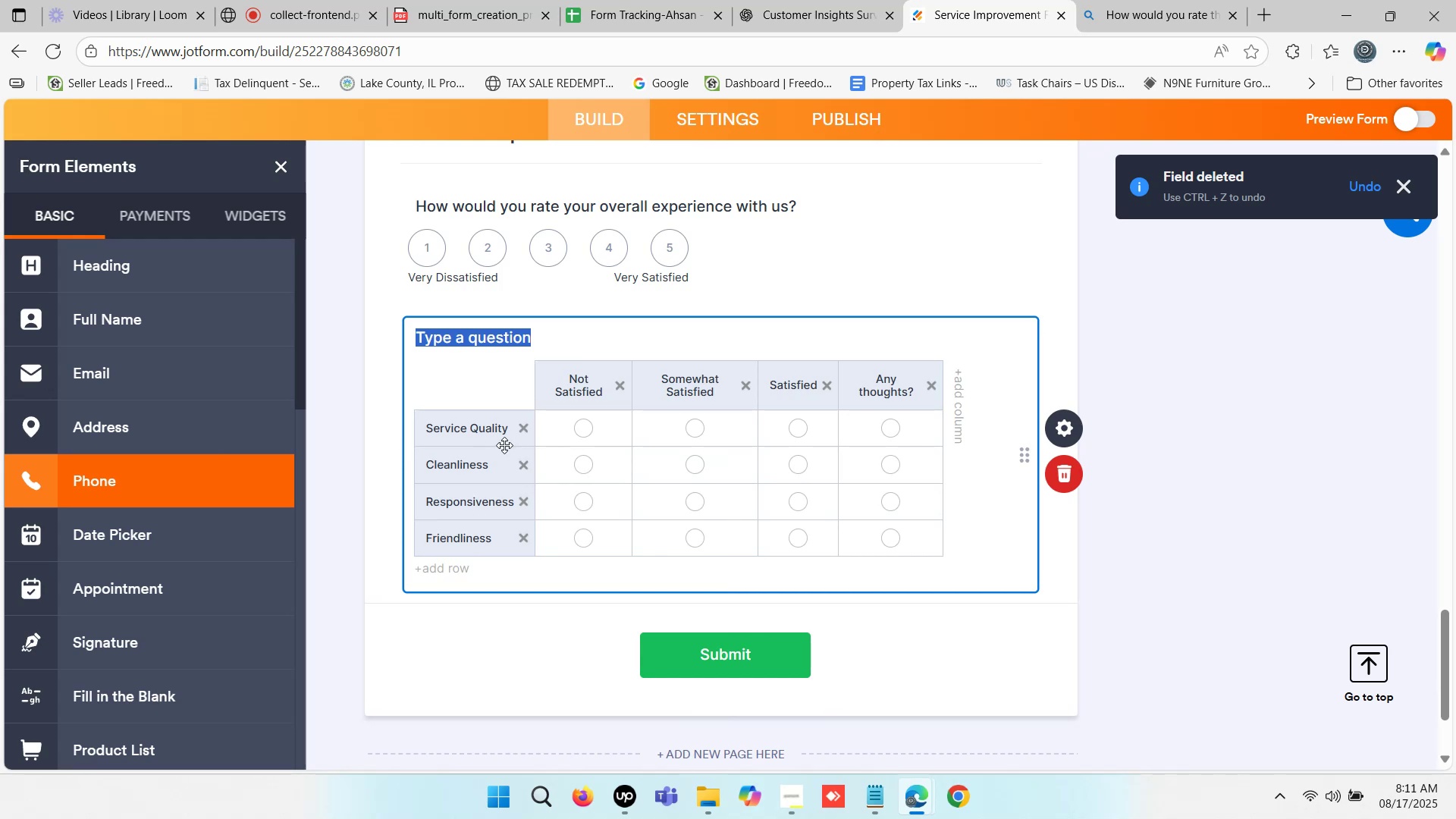 
left_click([522, 429])
 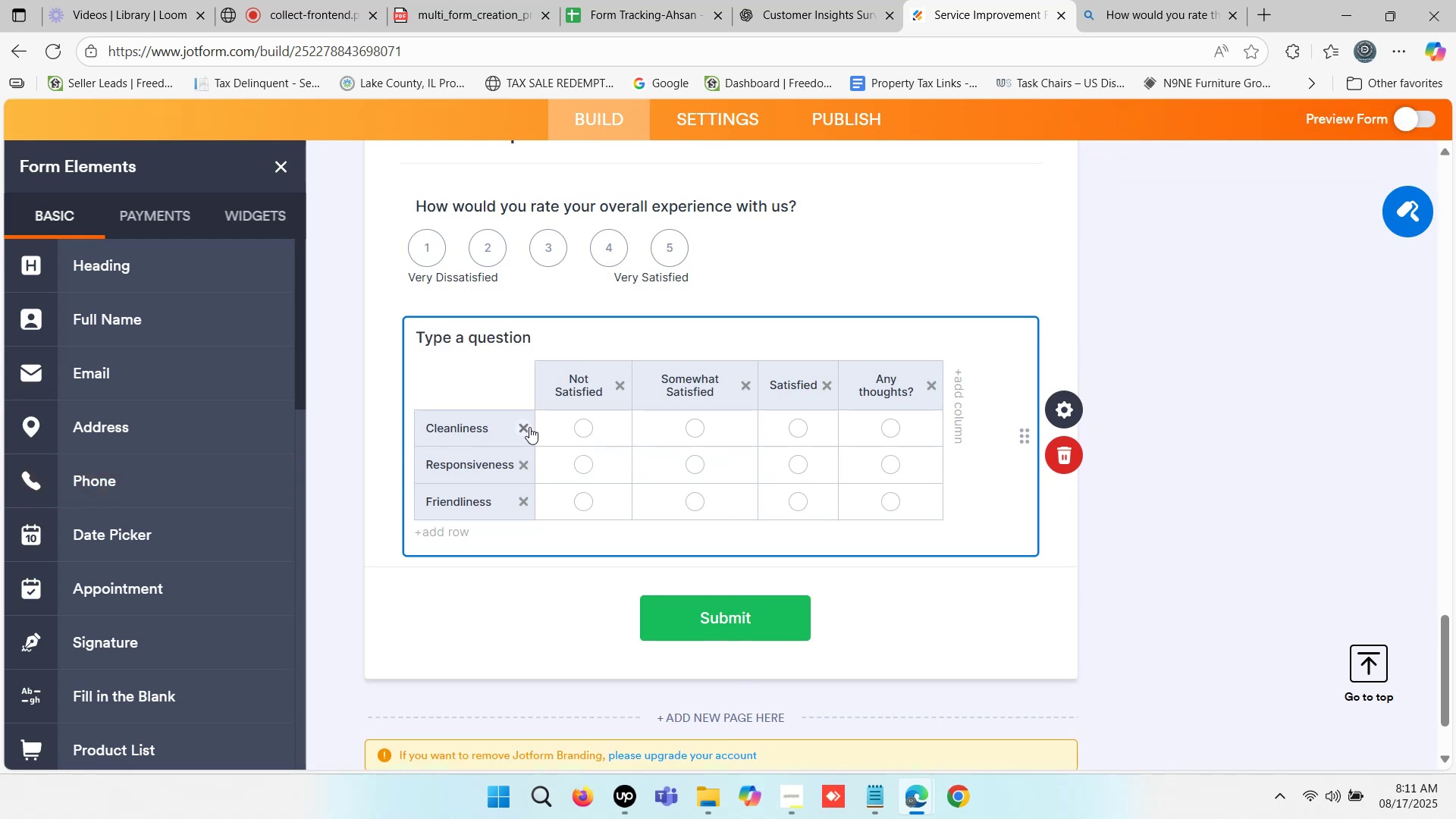 
left_click([529, 427])
 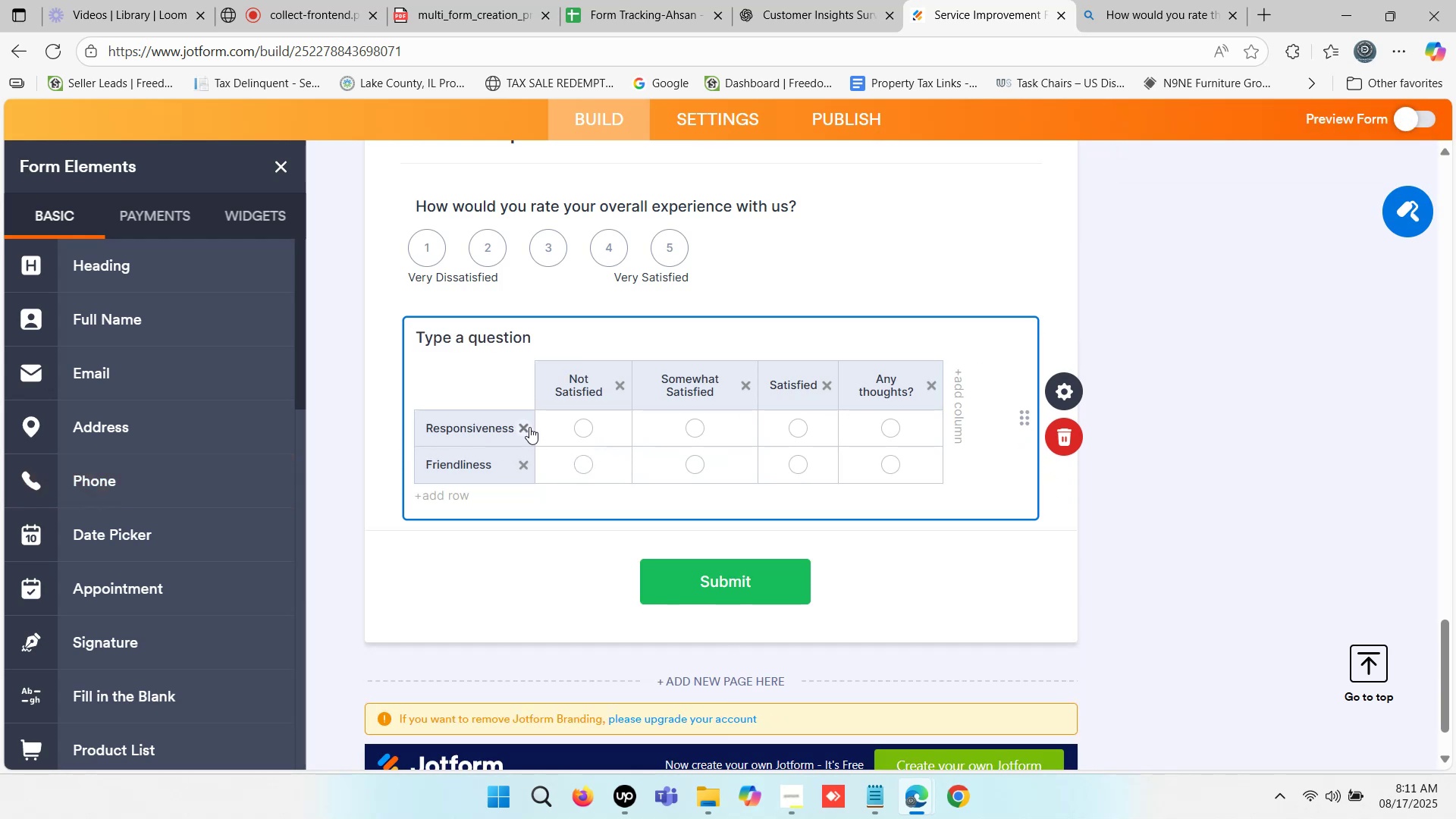 
left_click([529, 427])
 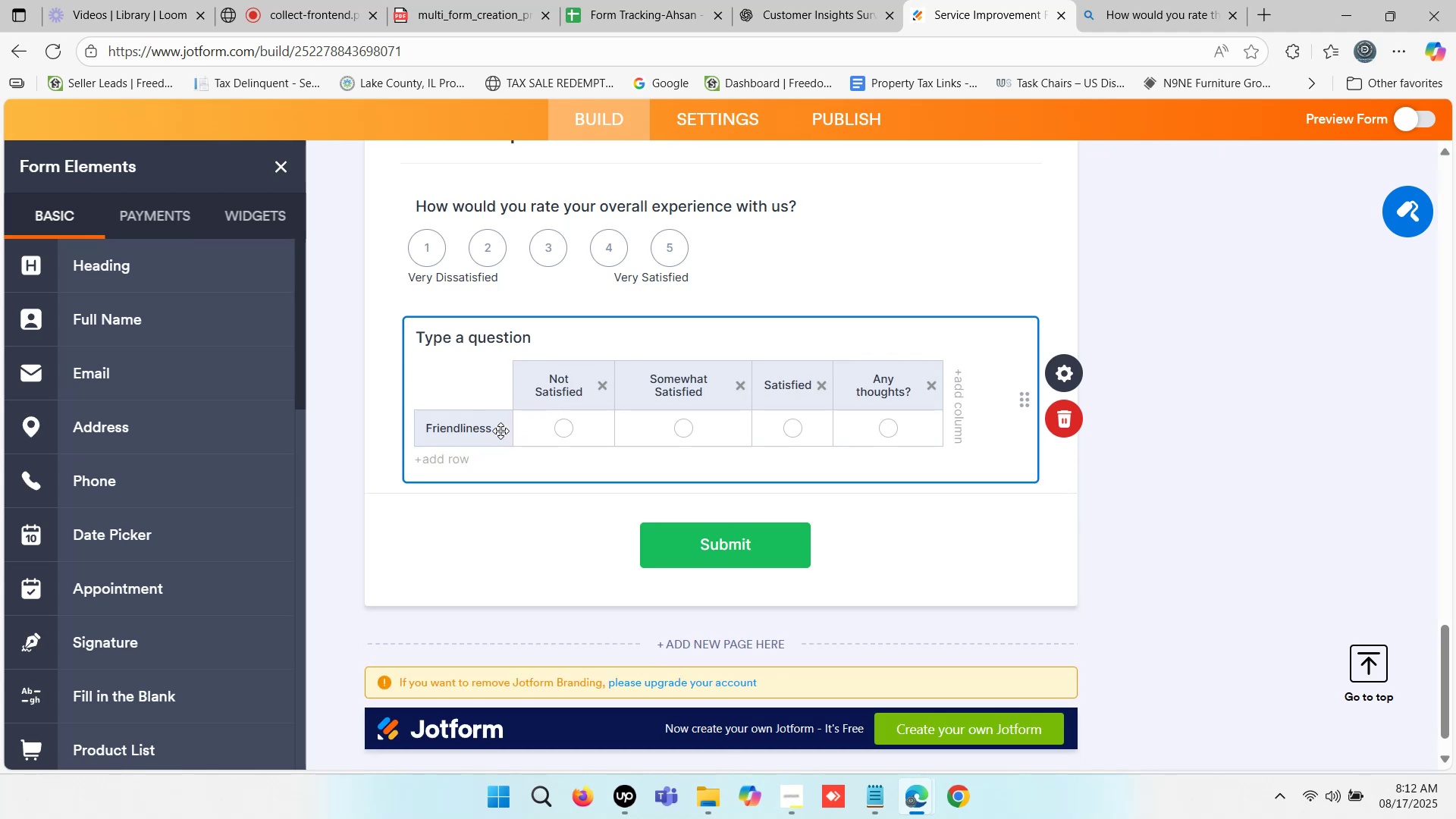 
double_click([473, 430])
 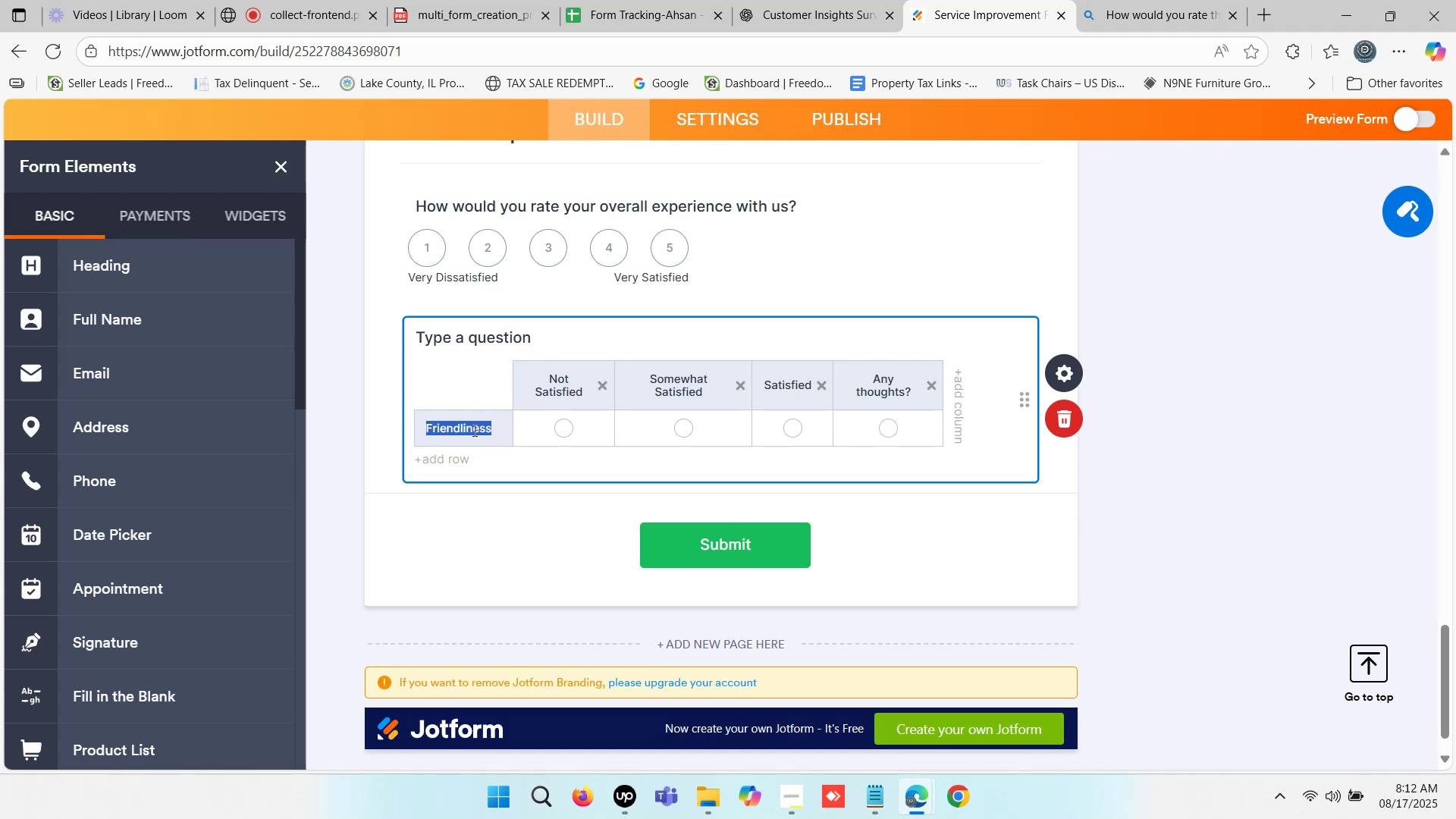 
triple_click([473, 430])
 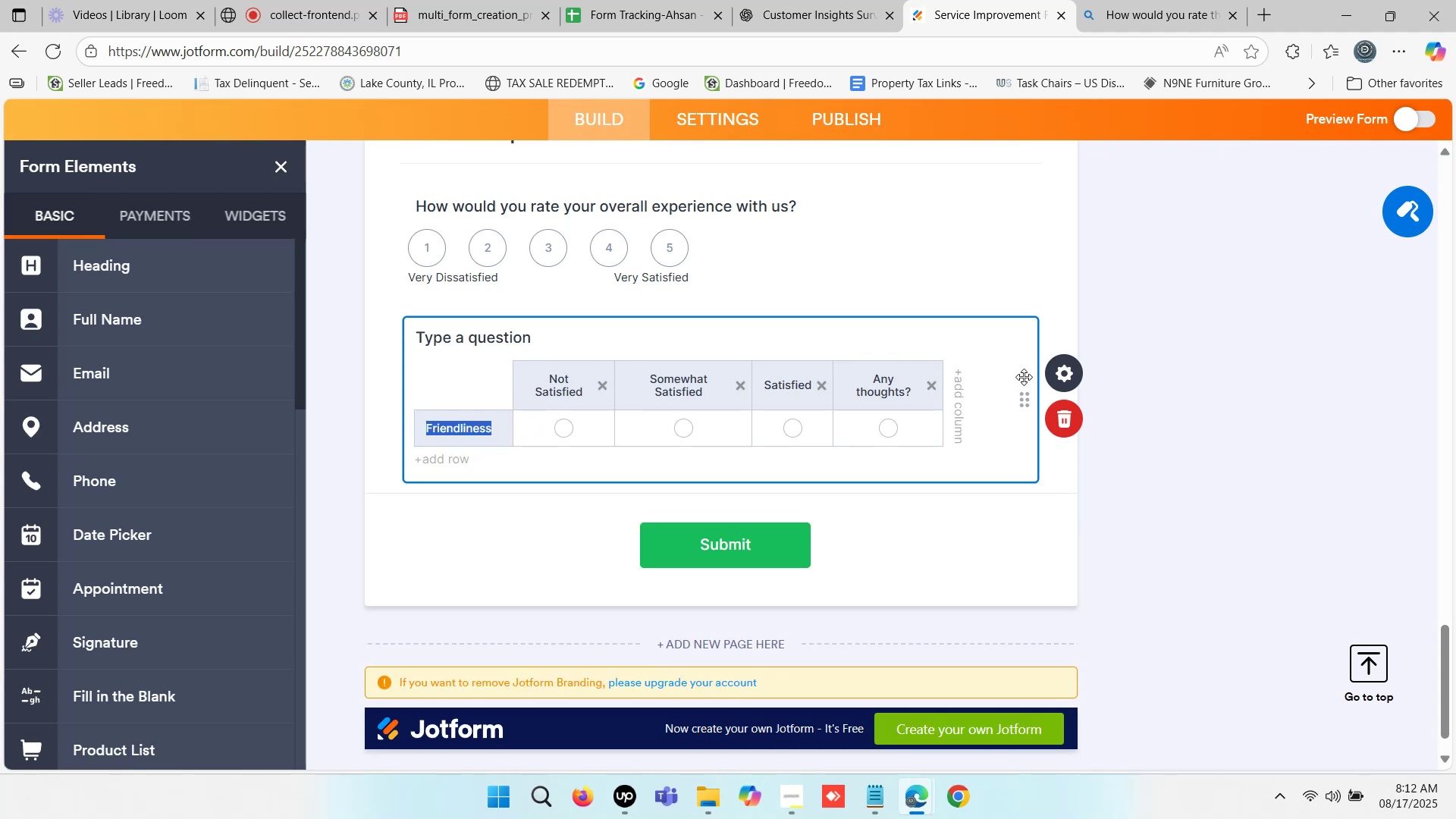 
left_click([1060, 416])
 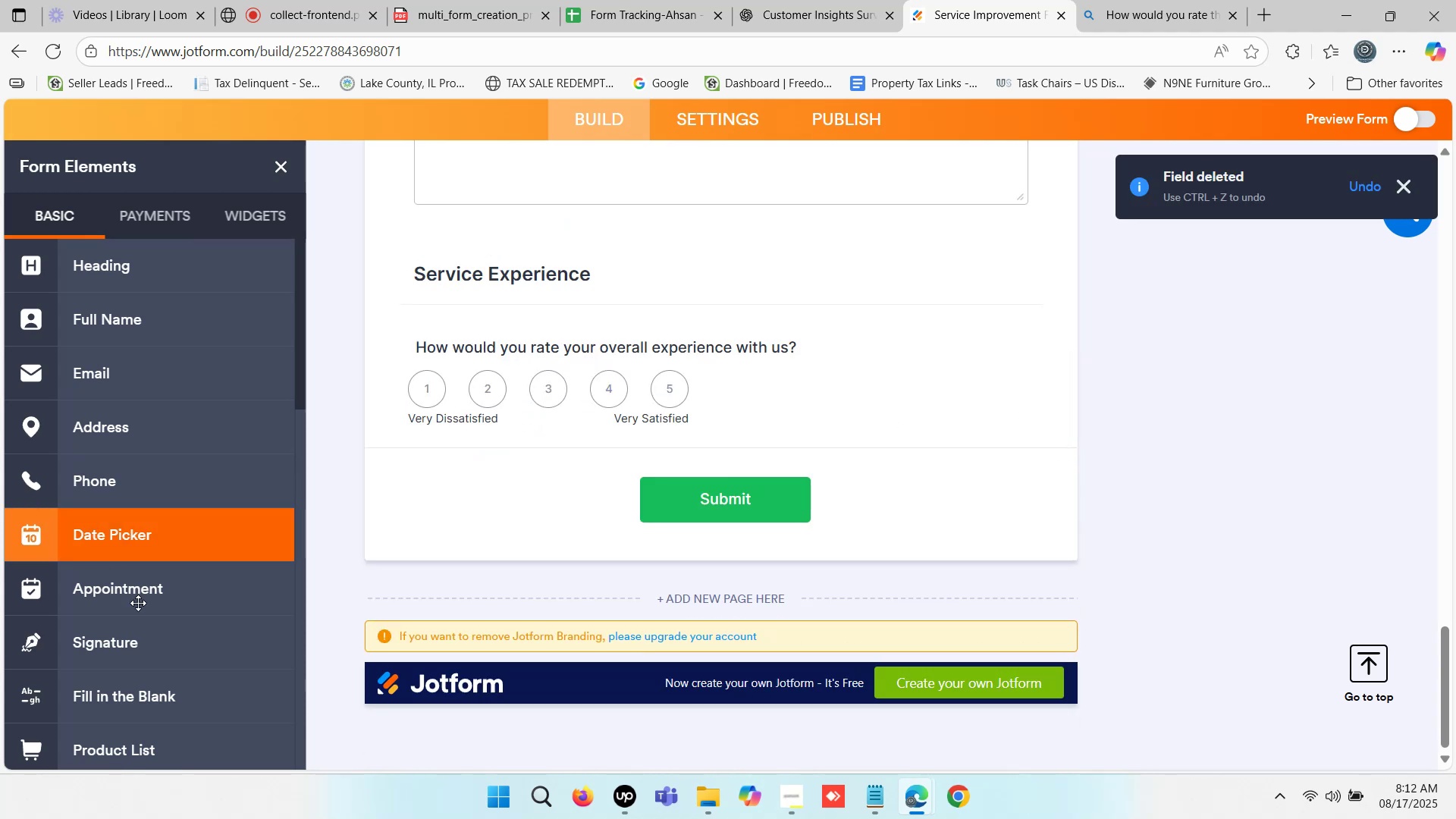 
scroll: coordinate [155, 631], scroll_direction: down, amount: 17.0
 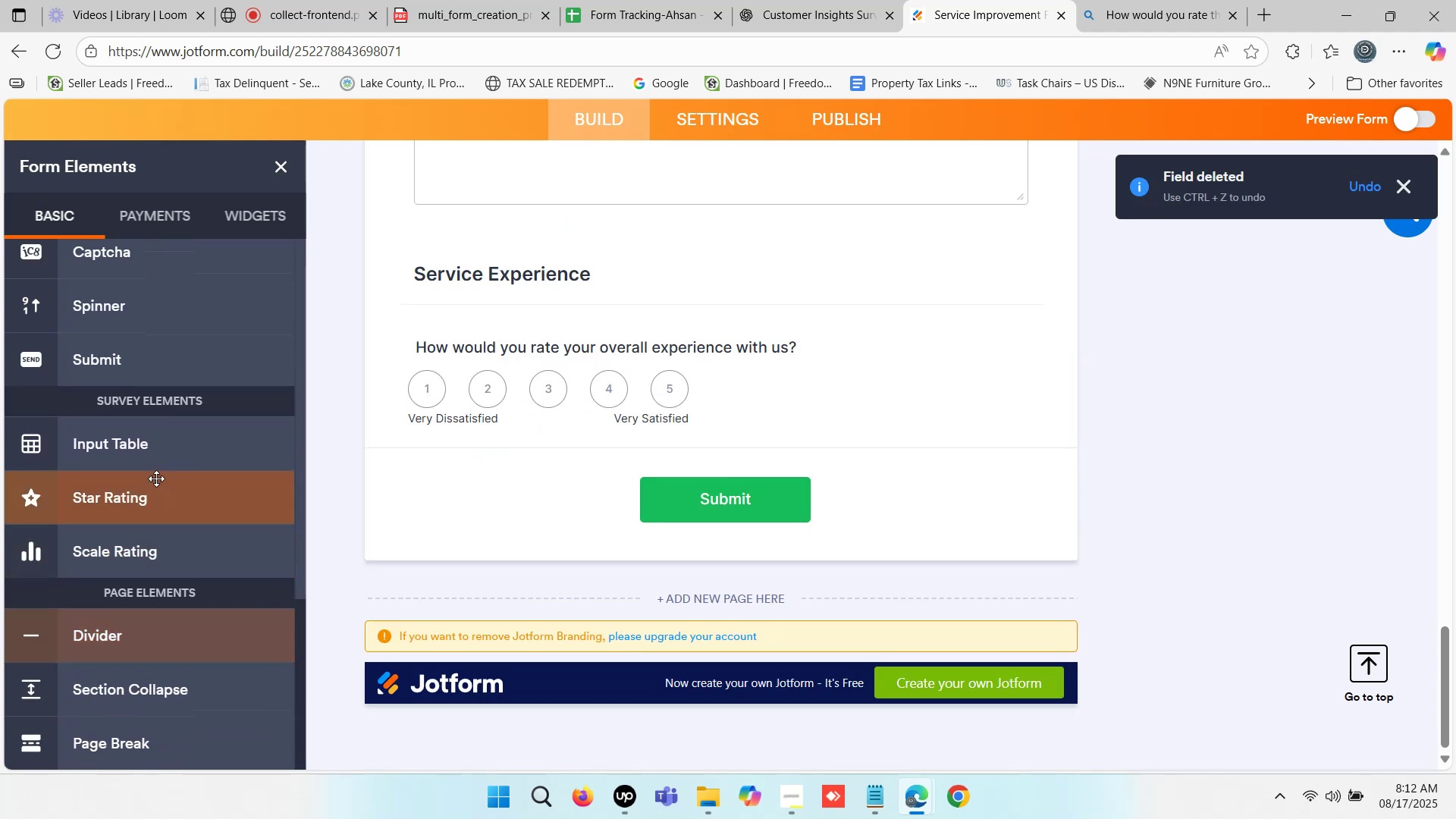 
left_click([160, 454])
 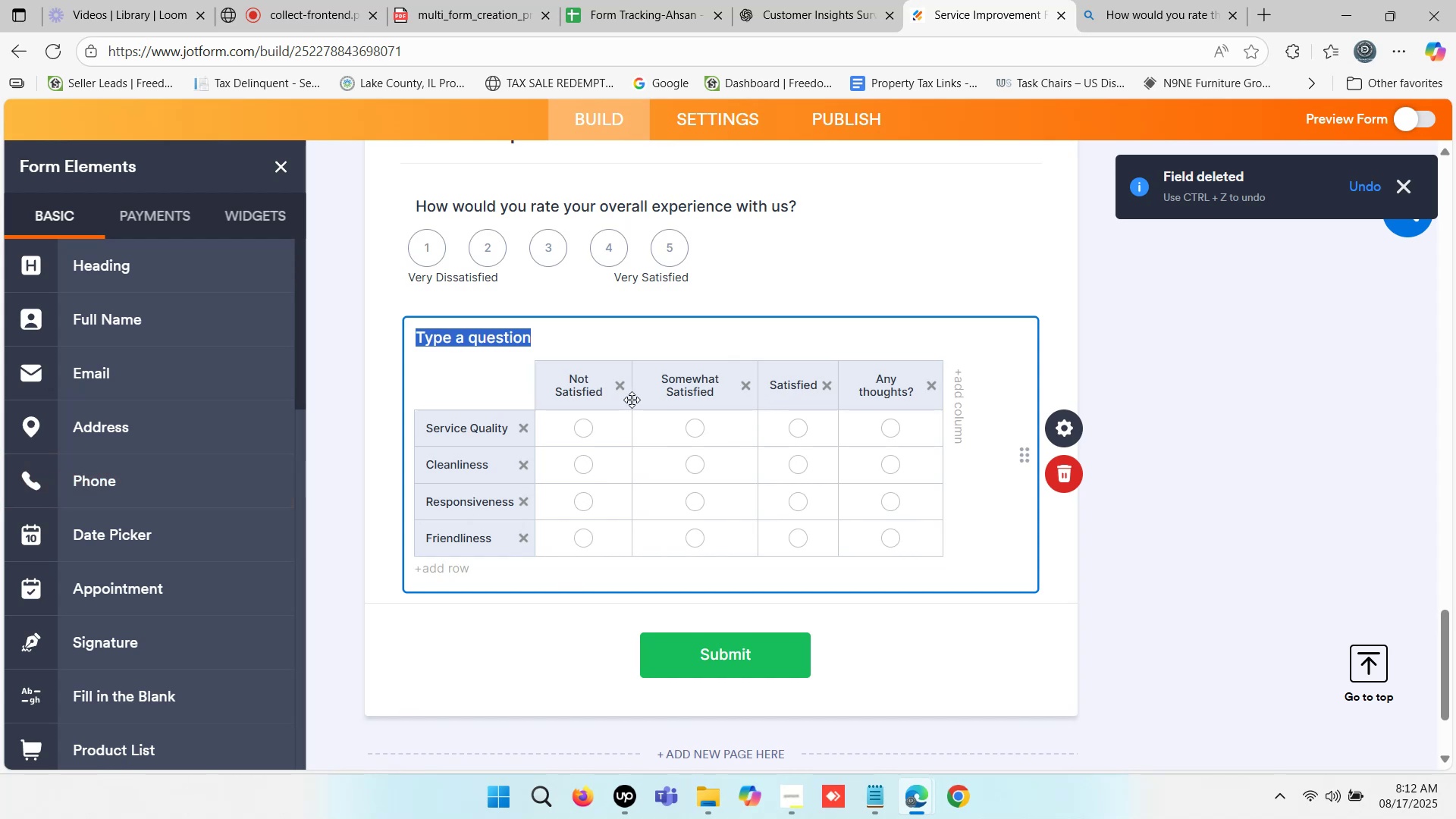 
double_click([584, 381])
 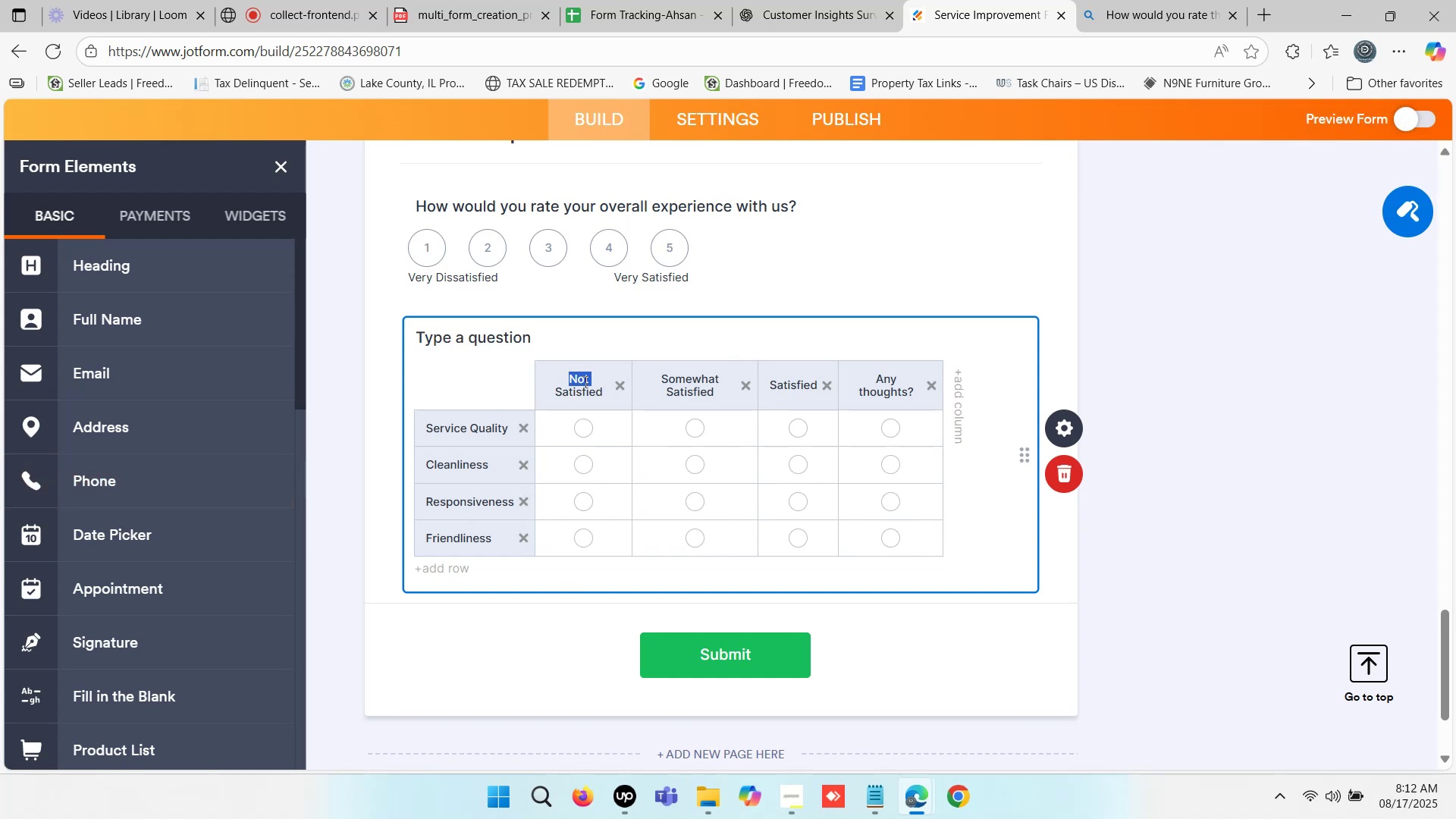 
triple_click([584, 381])
 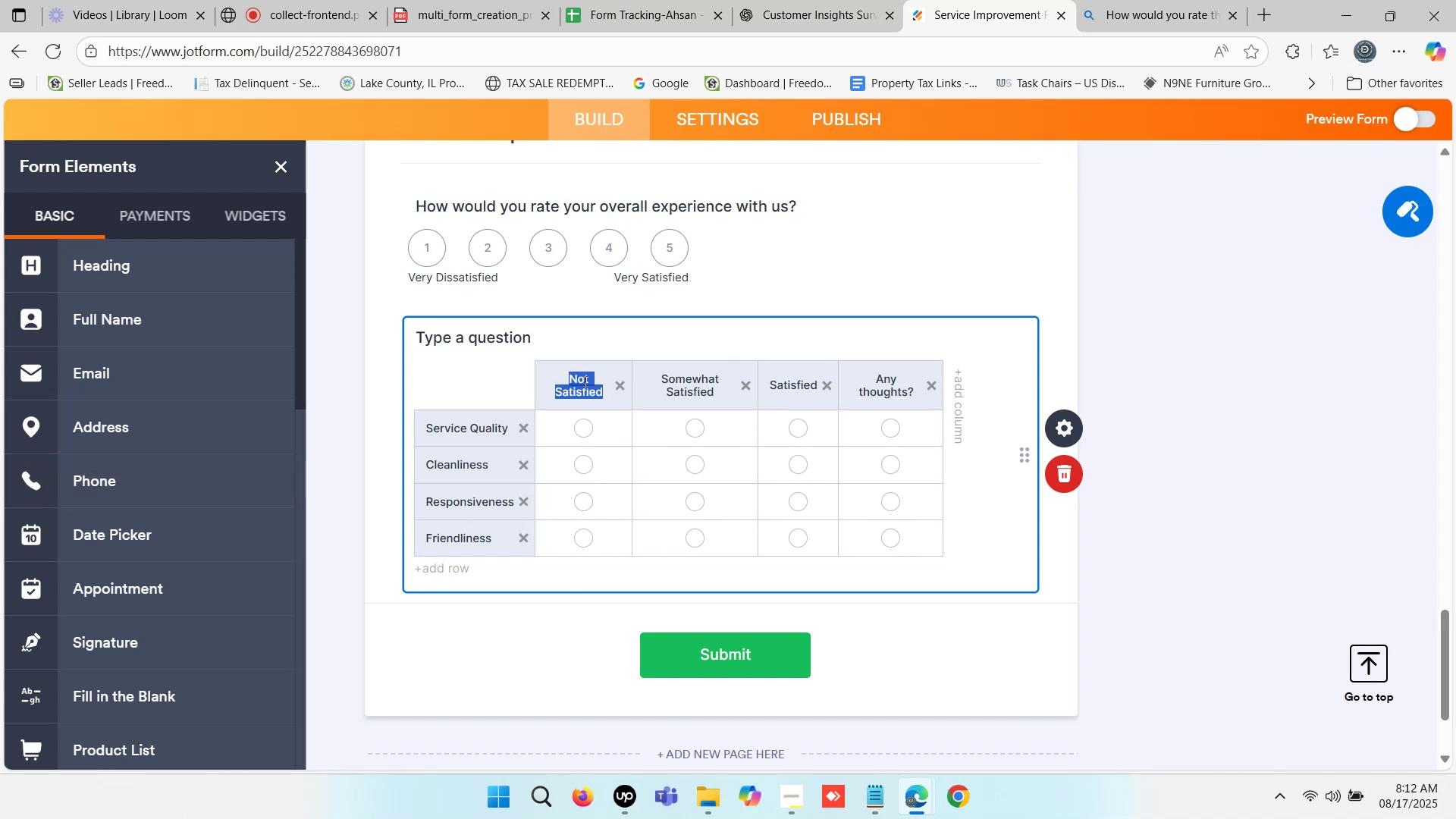 
key(Control+V)
 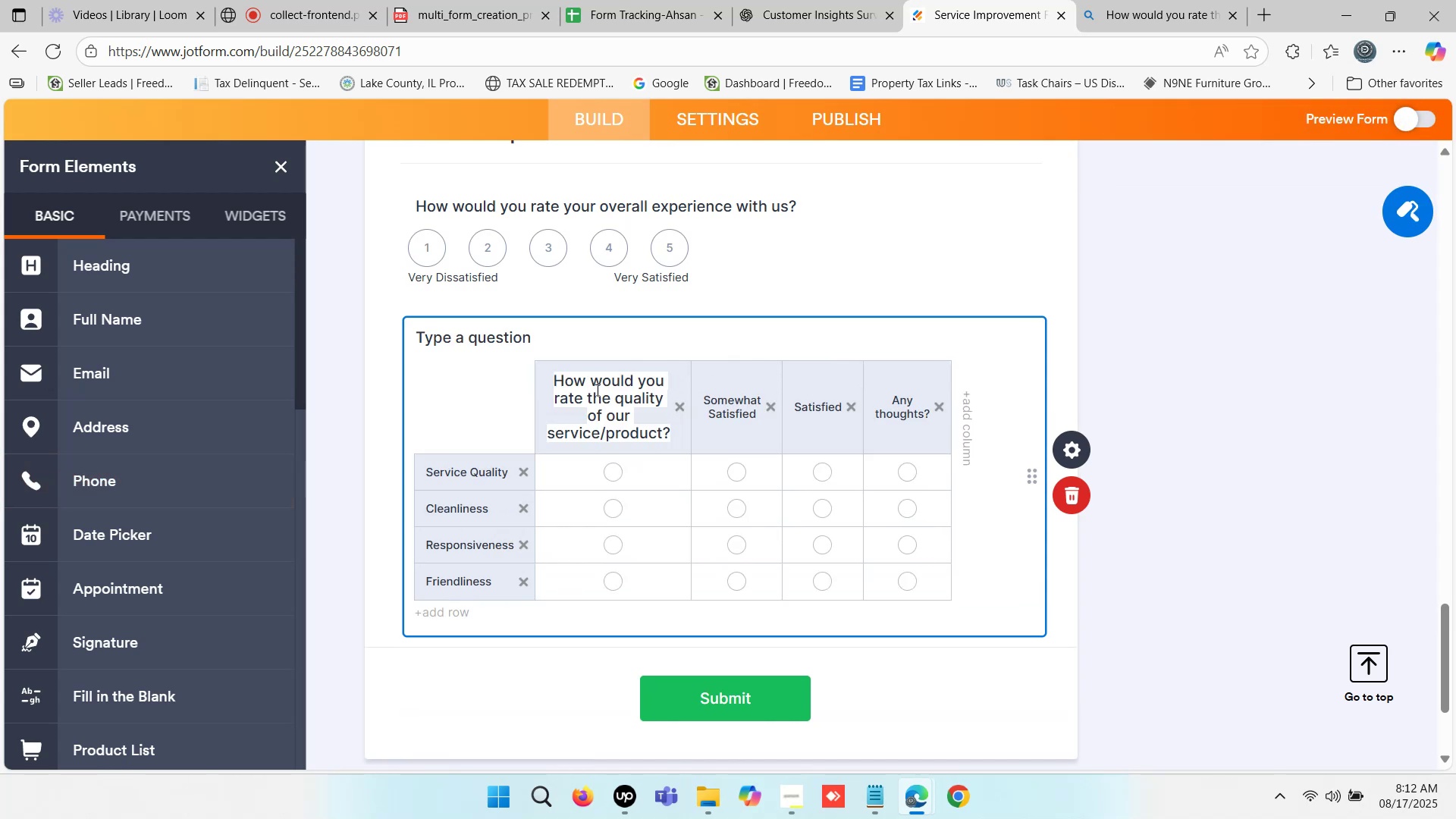 
key(Control+Z)
 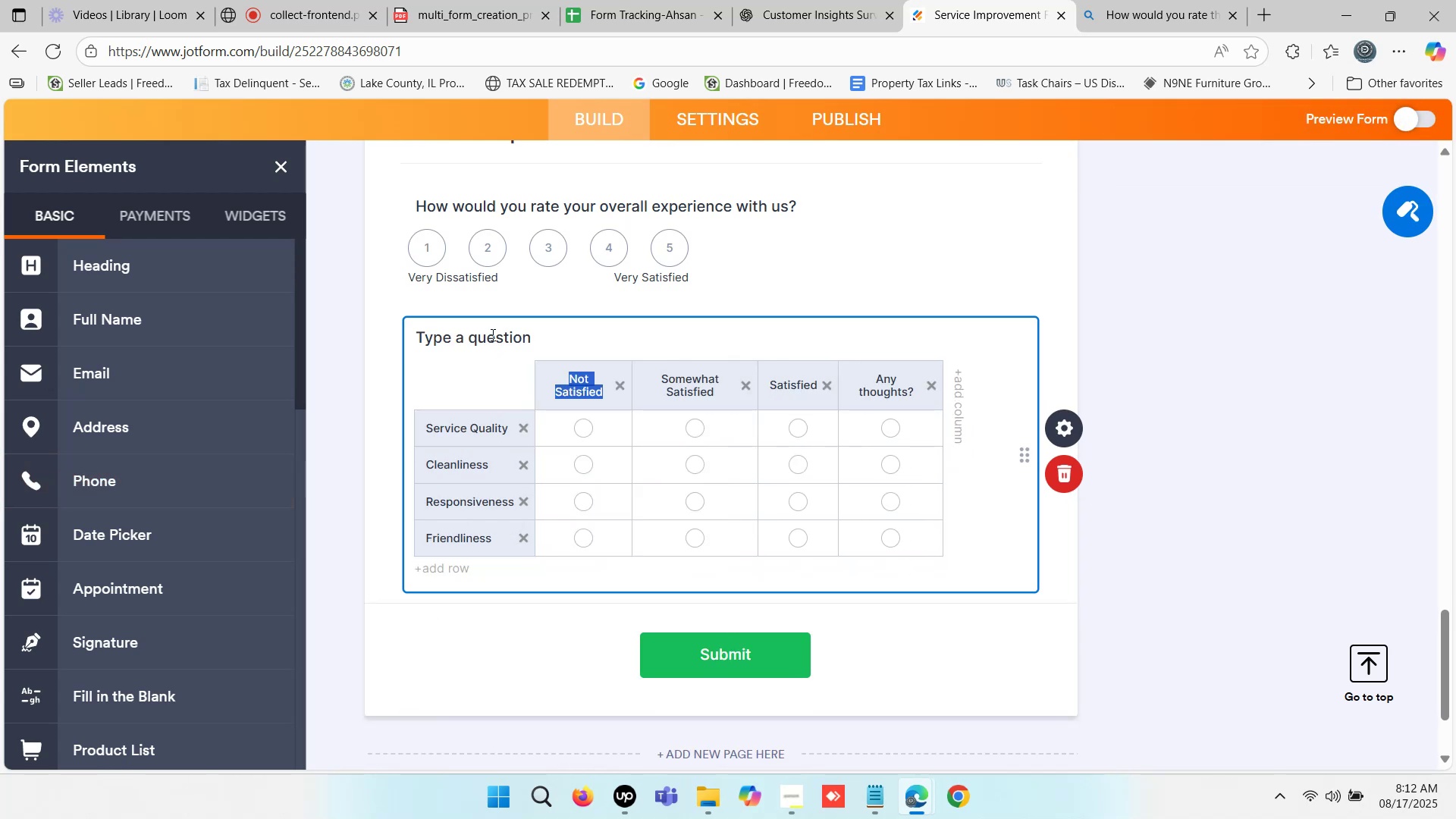 
double_click([491, 334])
 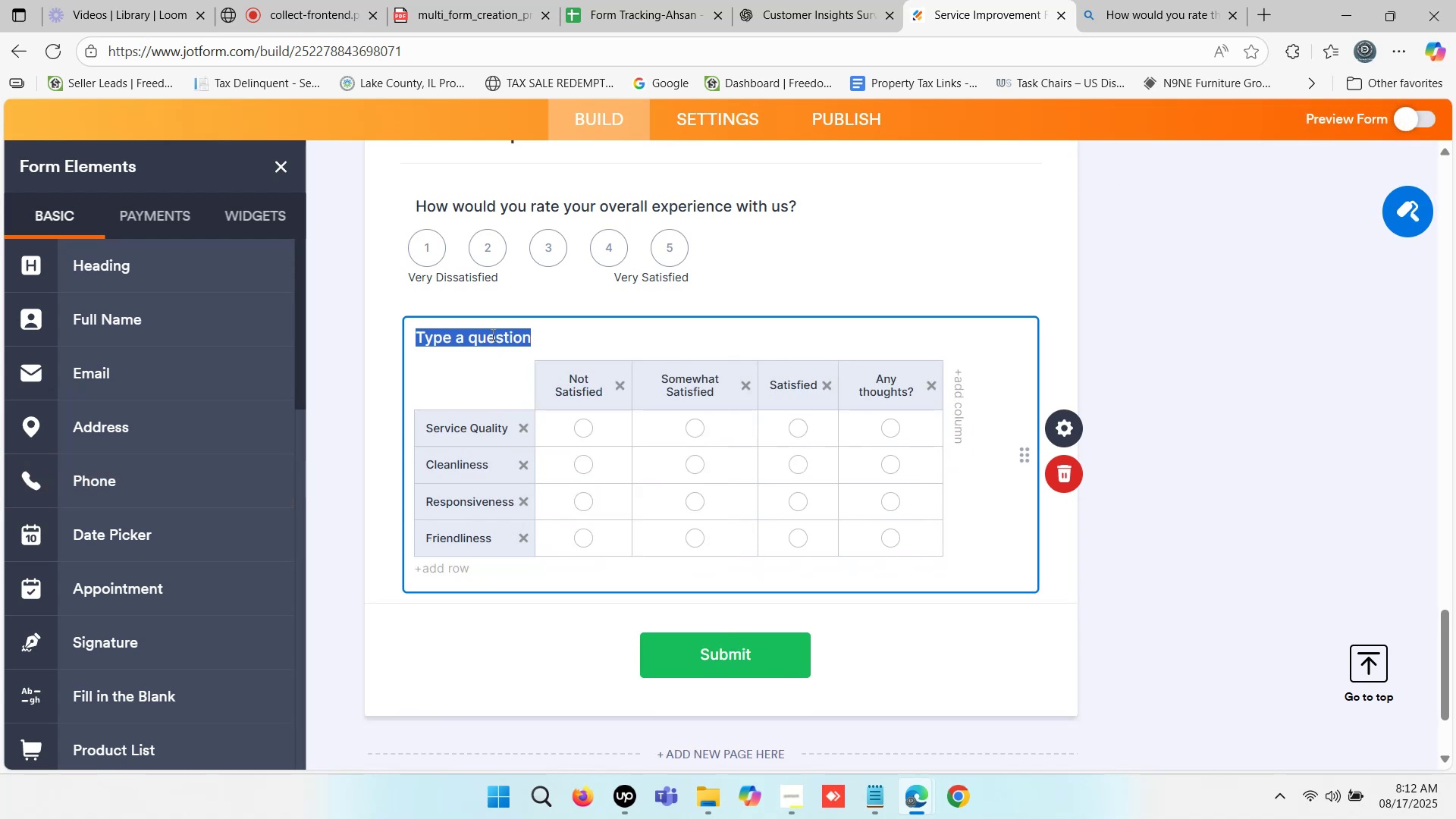 
key(Control+V)
 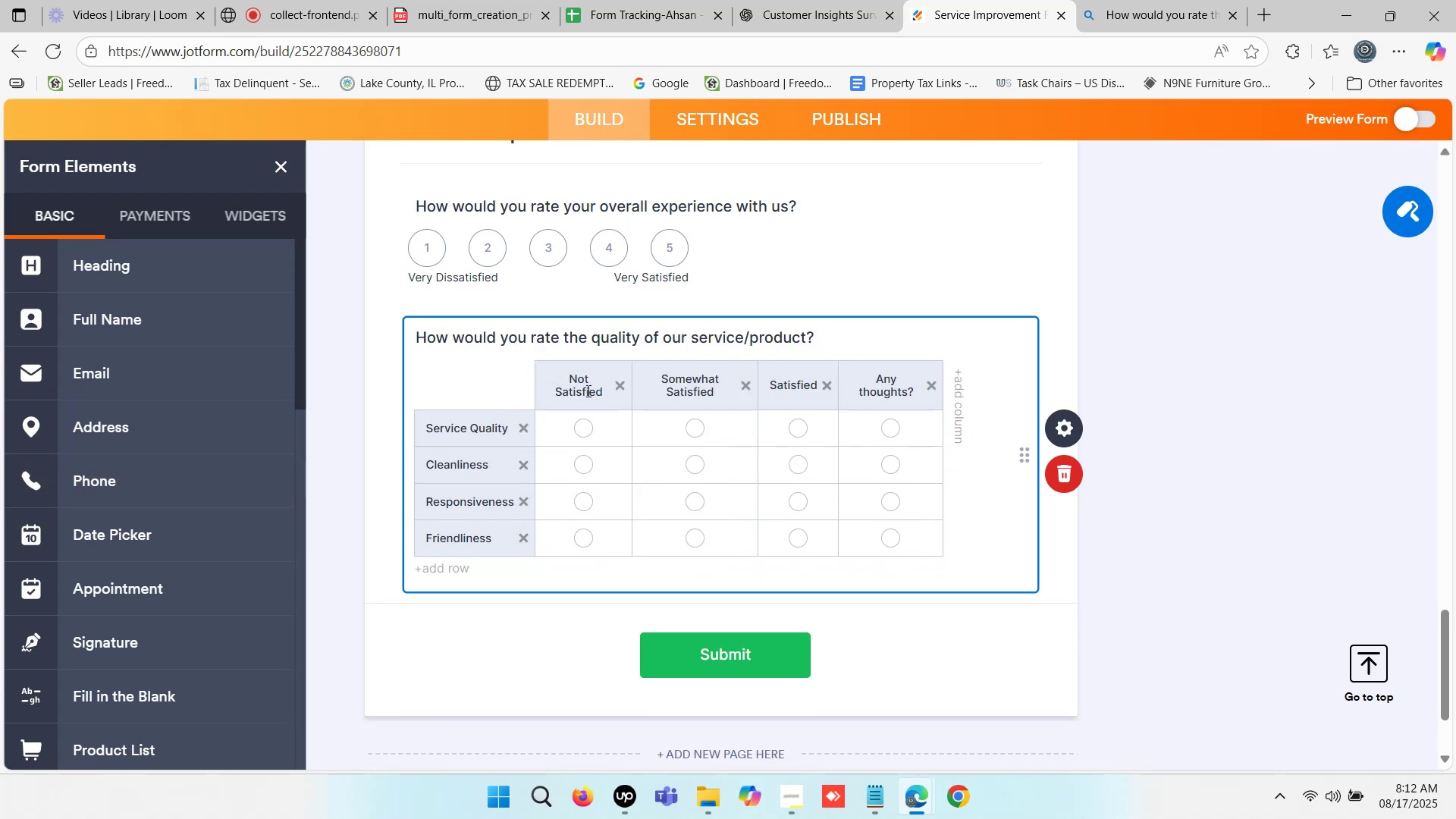 
left_click([582, 388])
 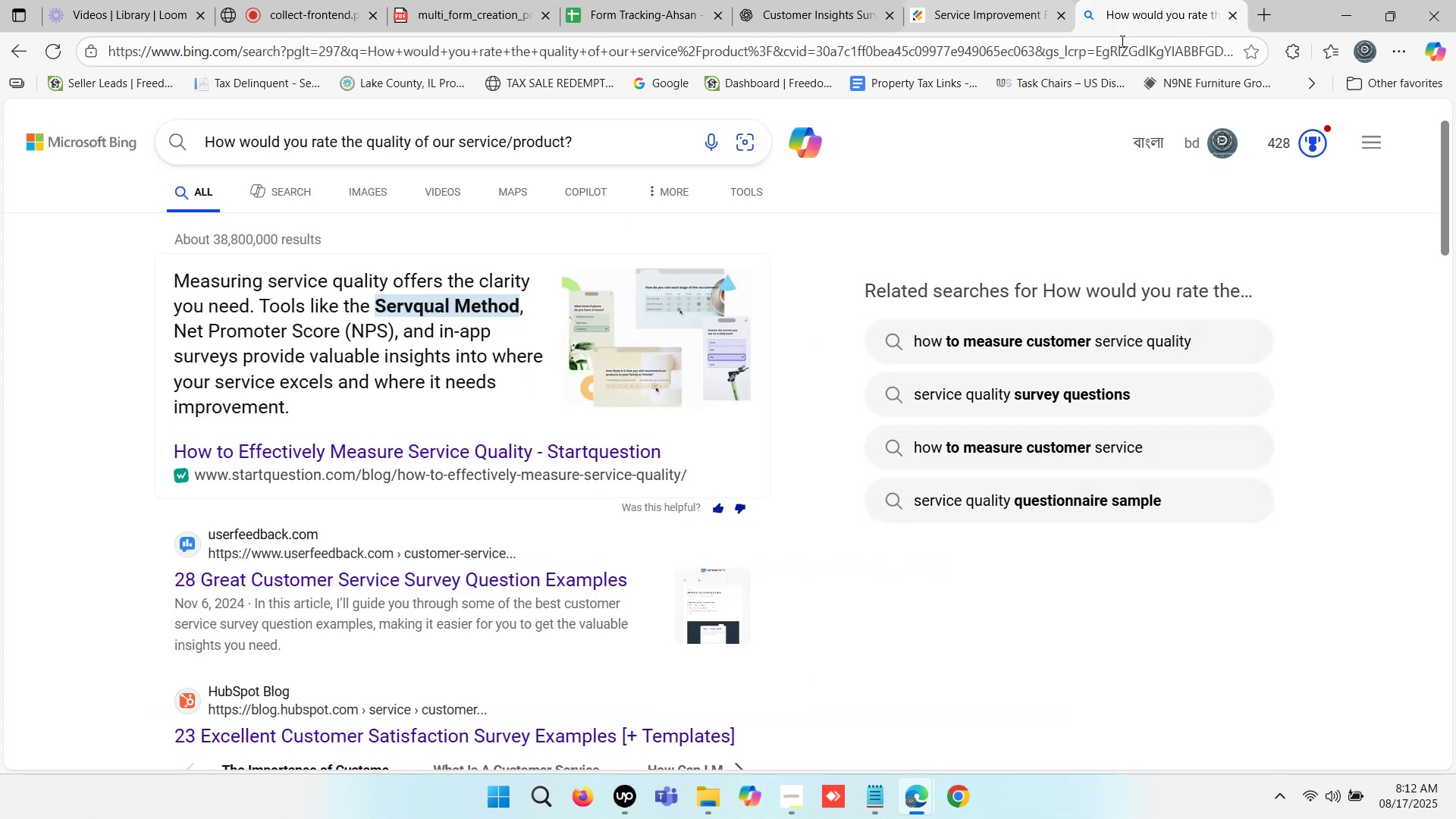 
left_click([1000, 0])
 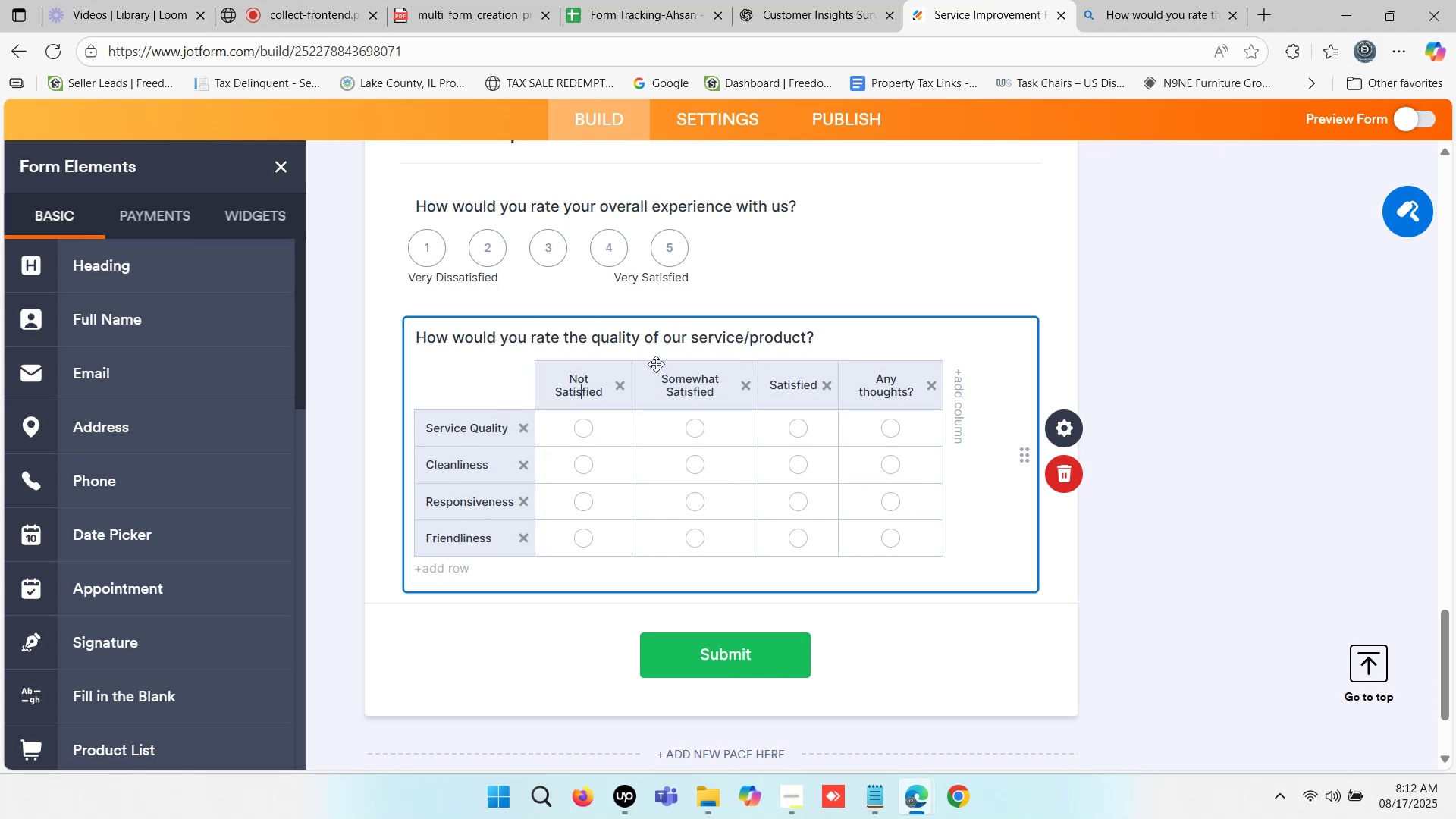 
wait(7.76)
 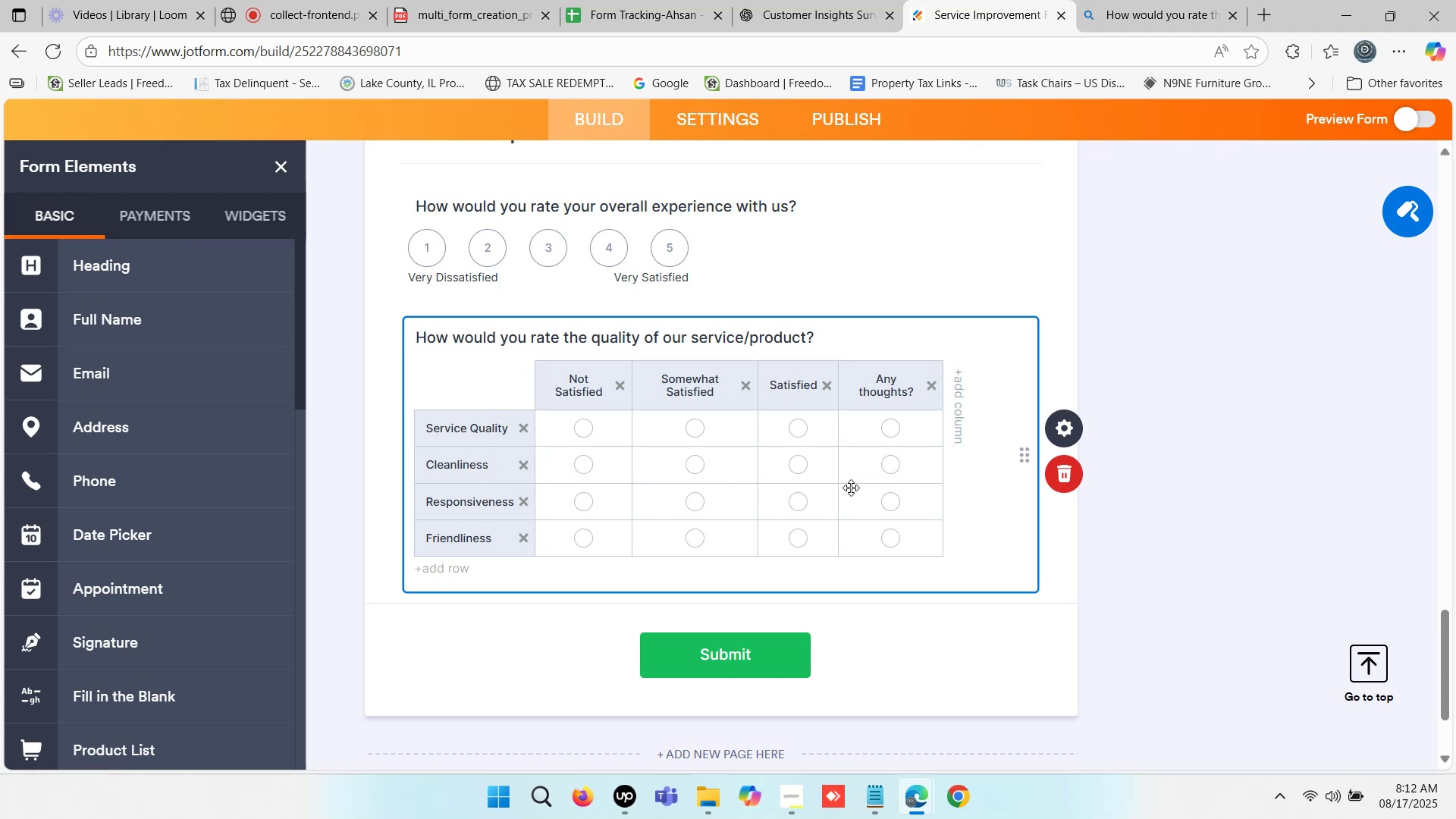 
left_click([817, 0])
 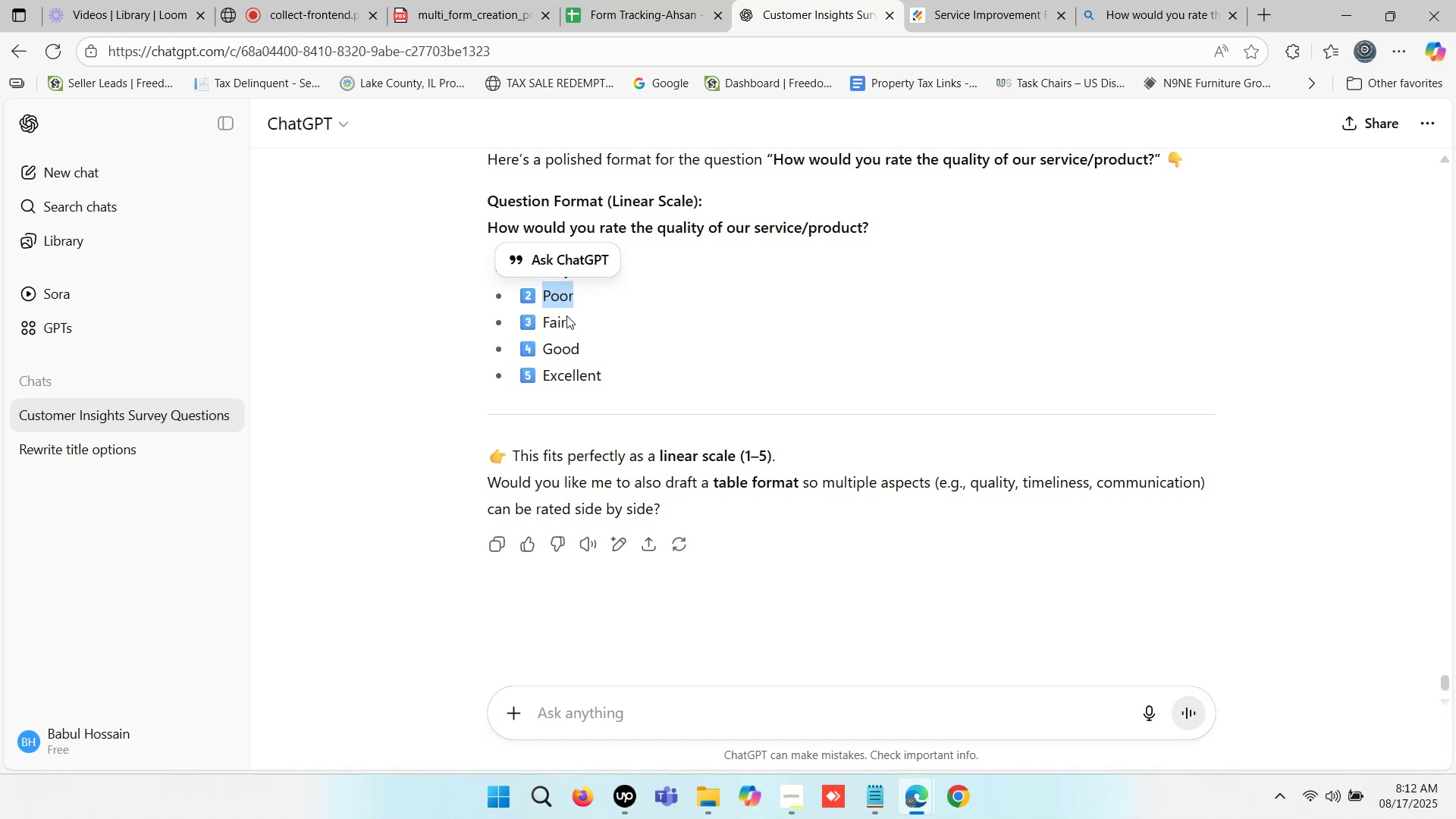 
double_click([720, 286])
 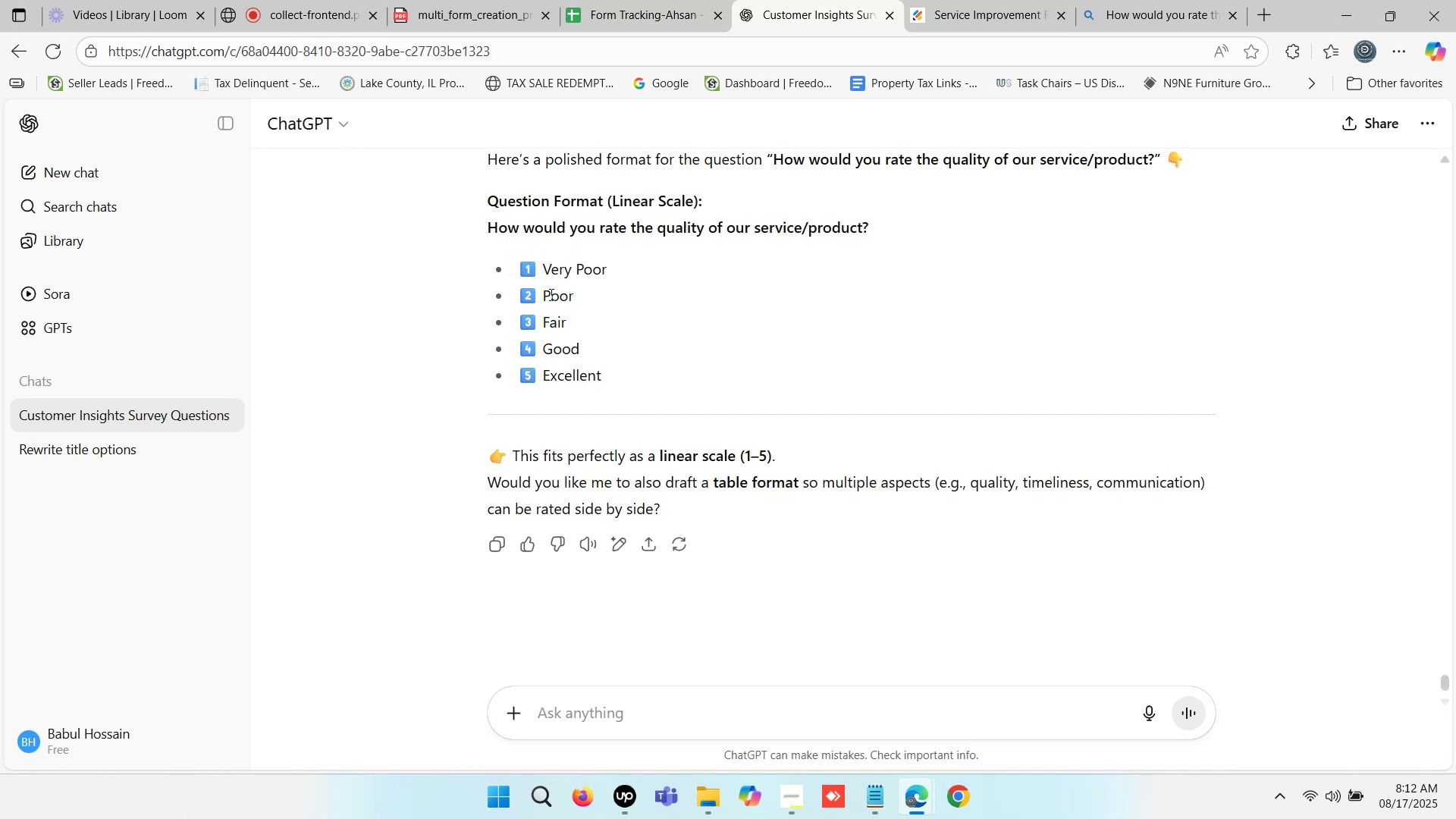 
double_click([550, 294])
 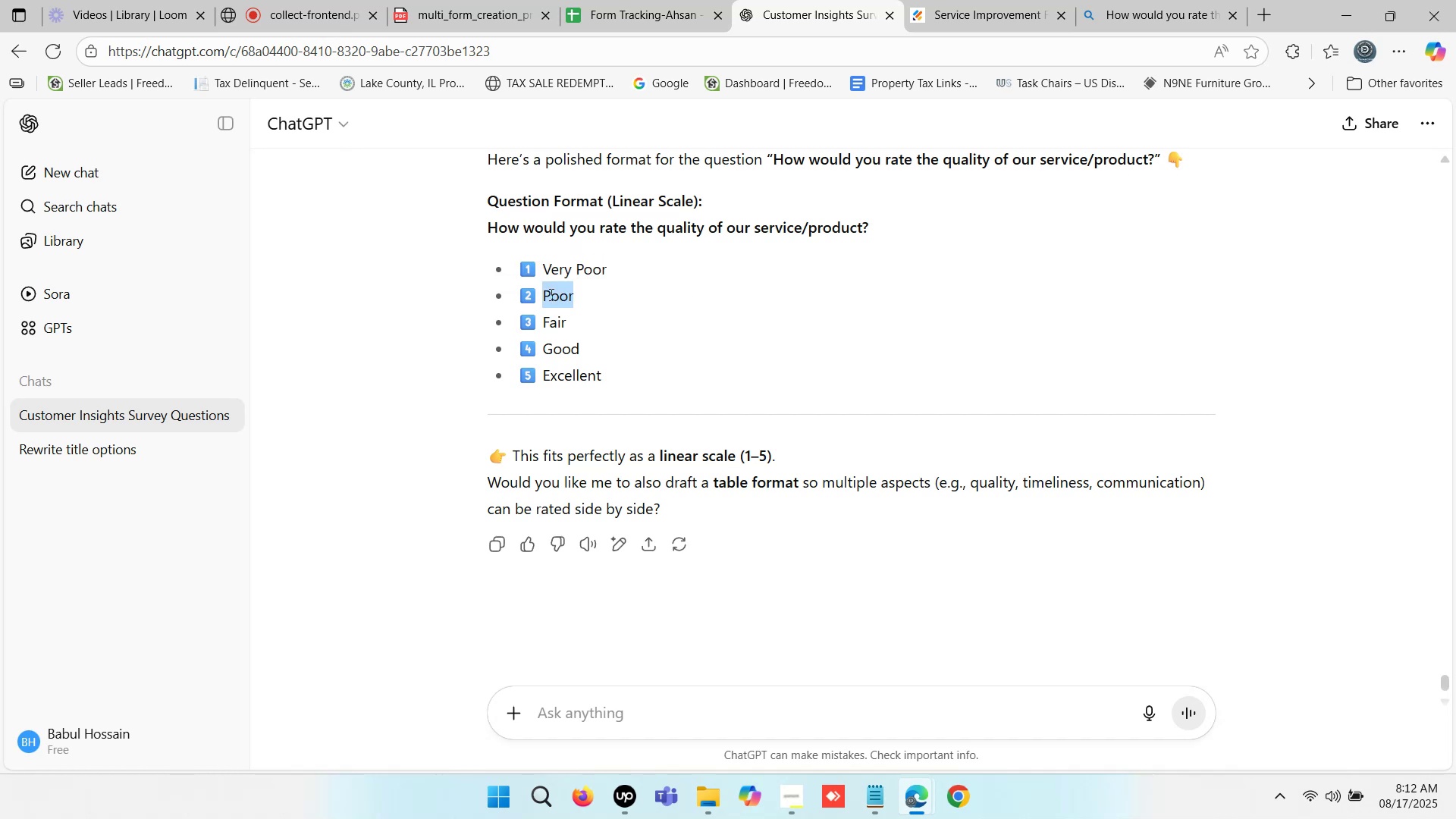 
key(Control+C)
 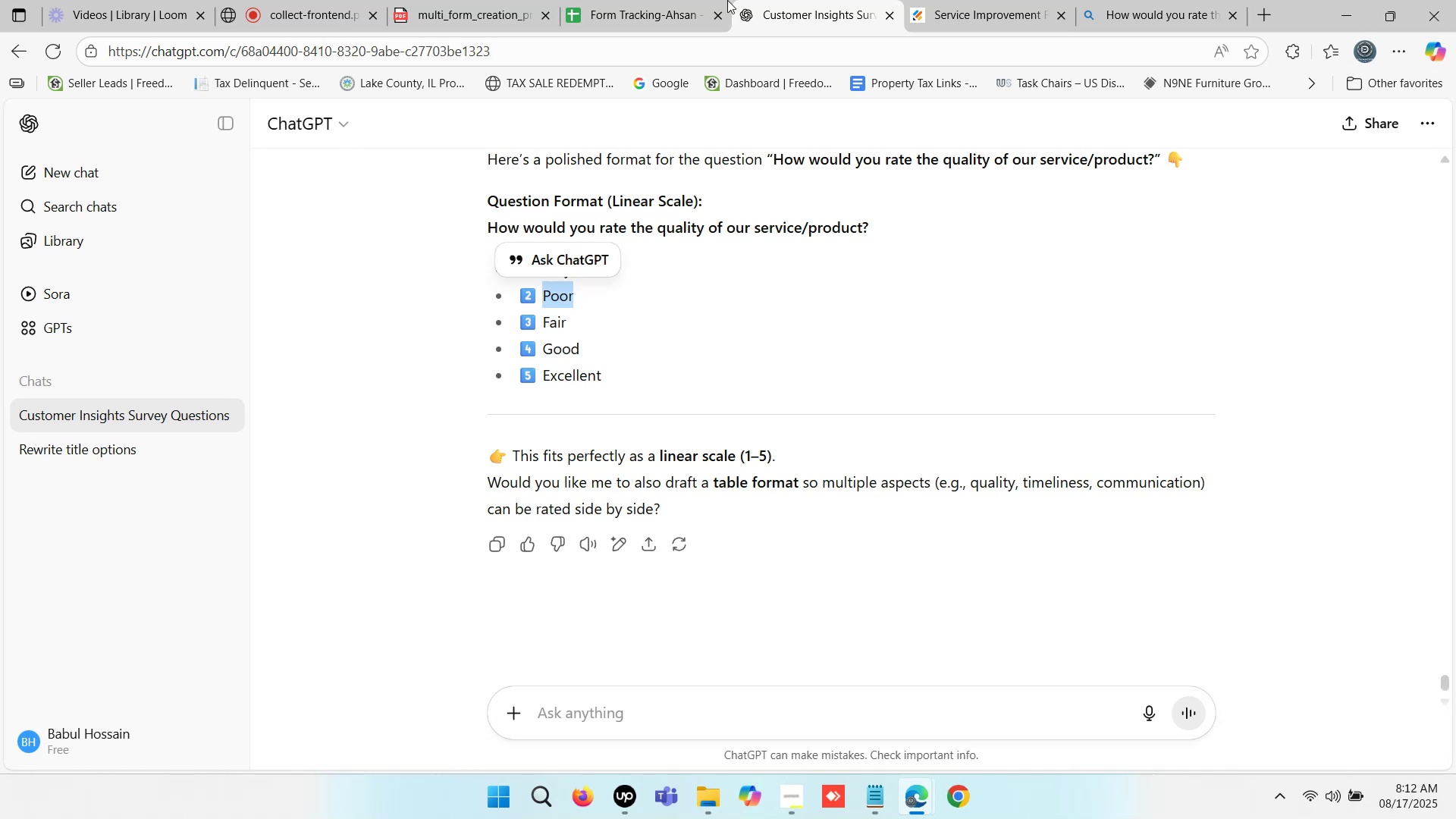 
left_click([647, 0])
 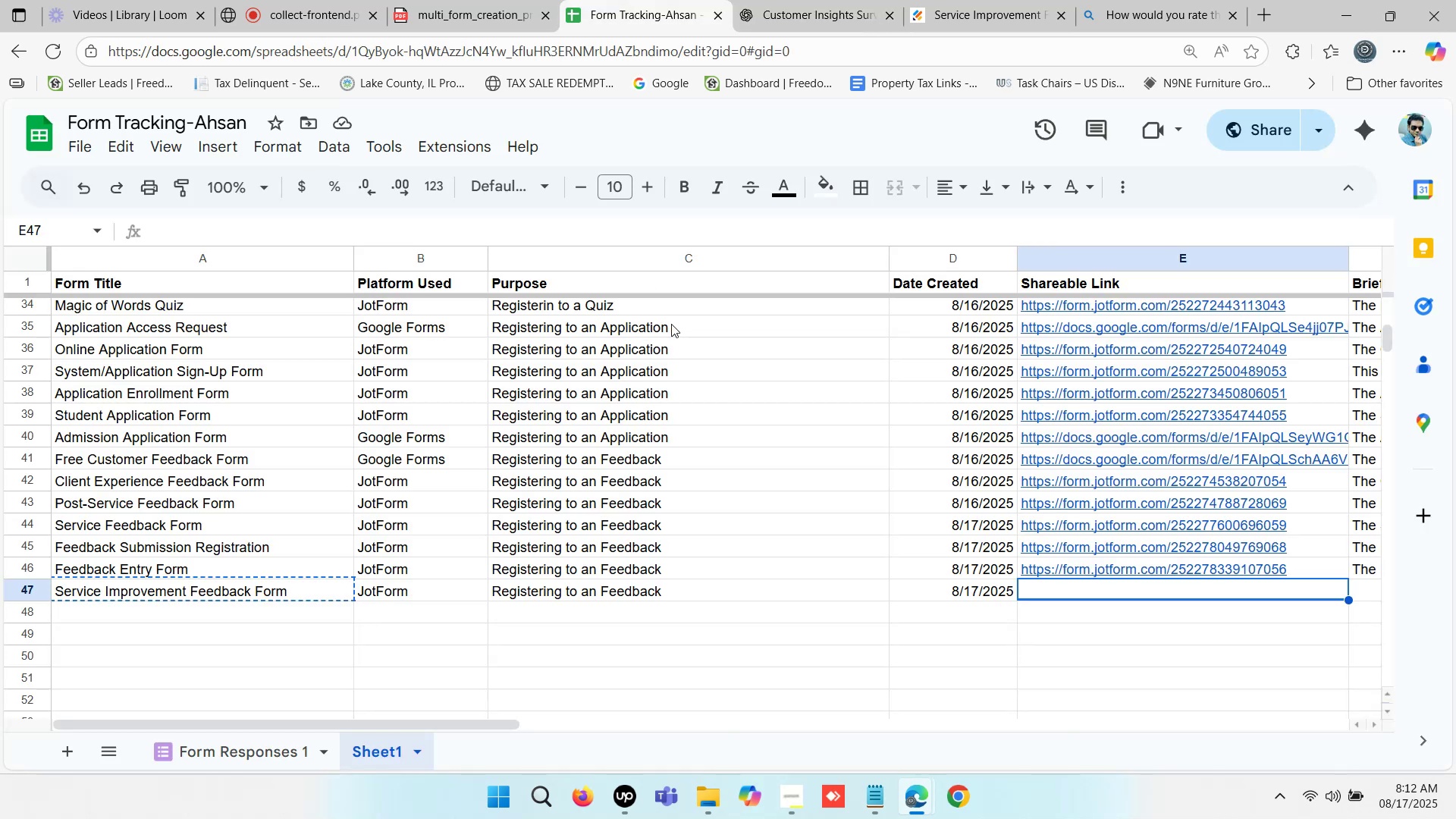 
left_click([873, 0])
 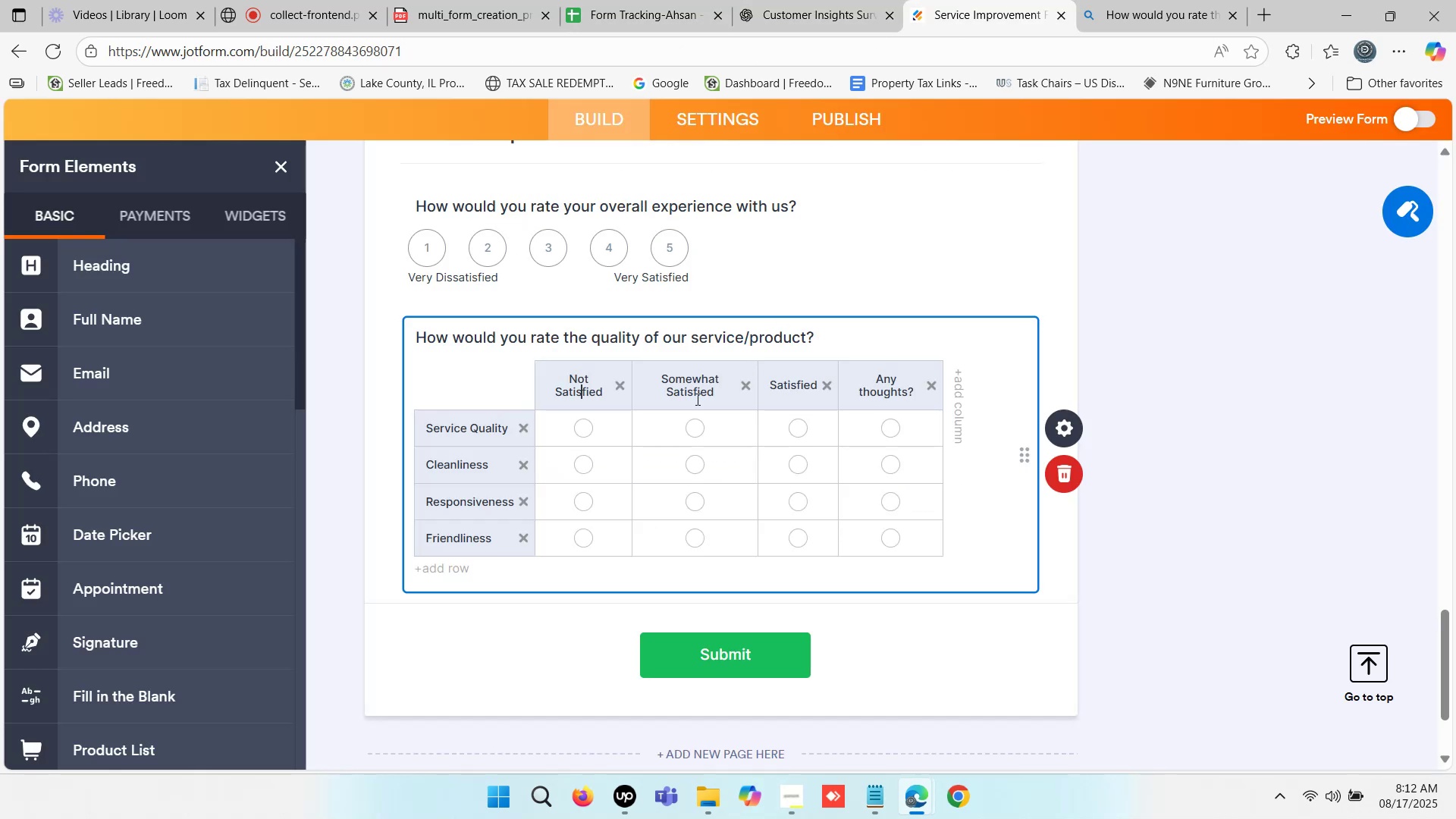 
mouse_move([595, 391])
 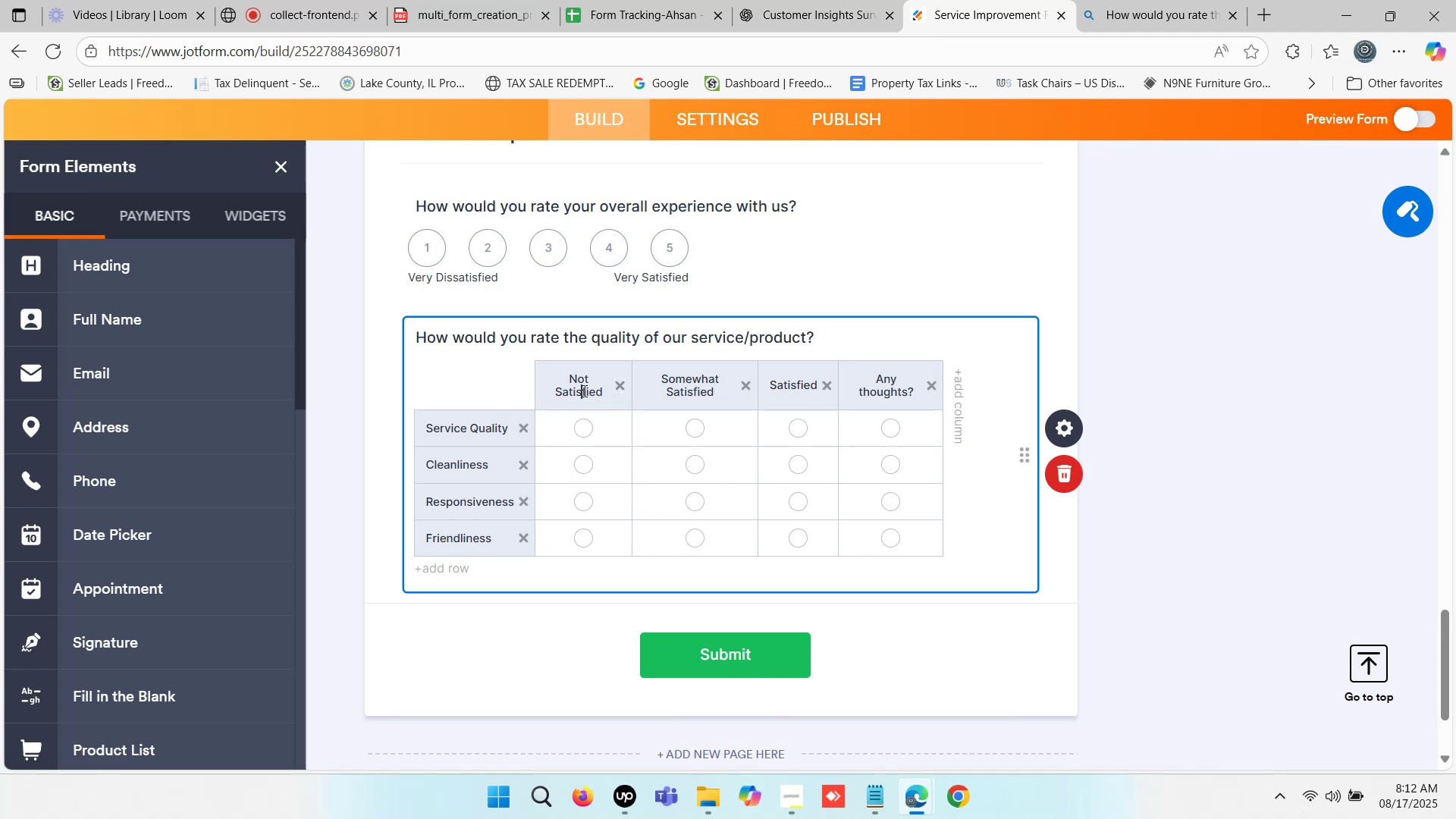 
double_click([583, 391])
 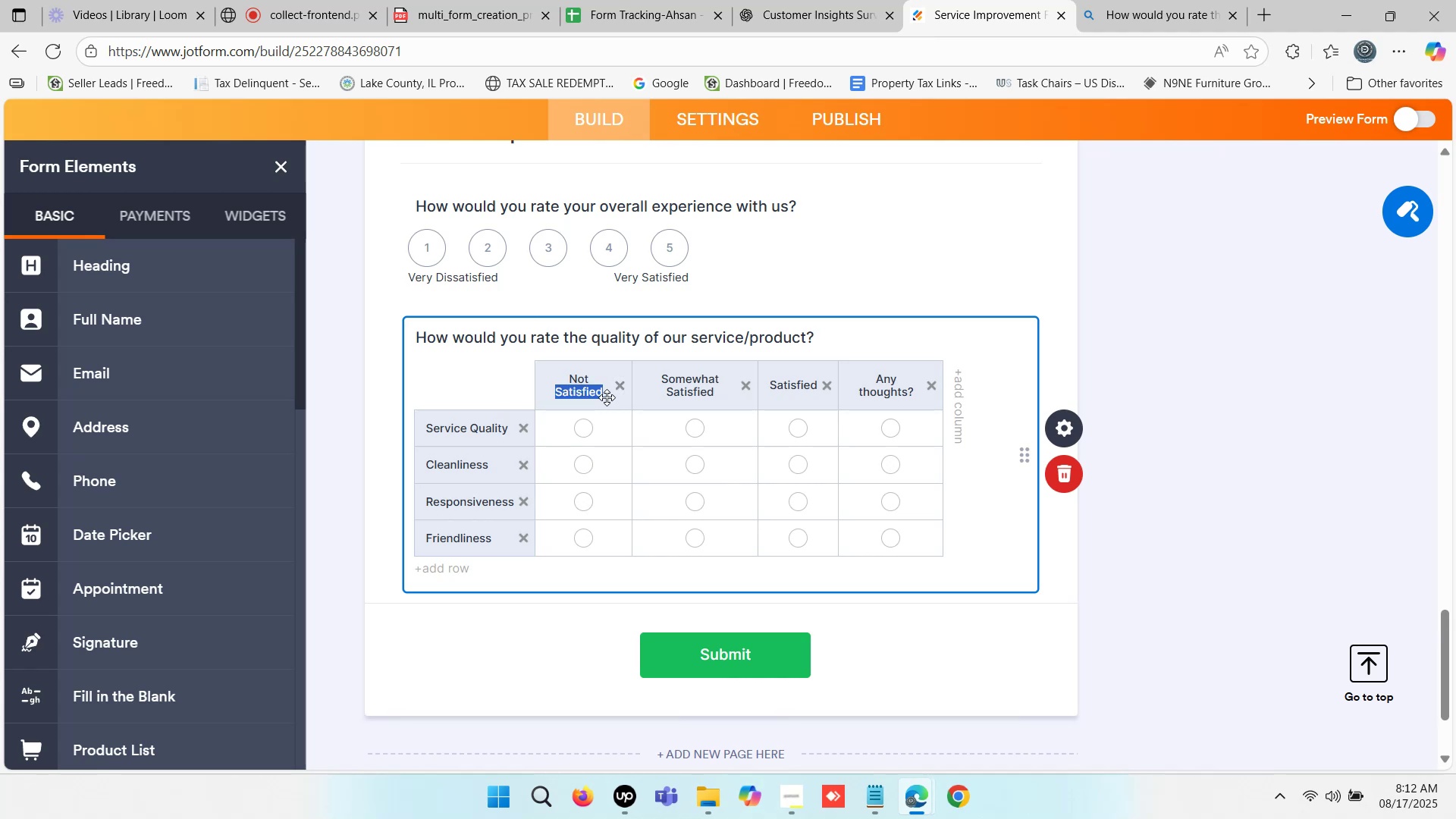 
left_click([621, 391])
 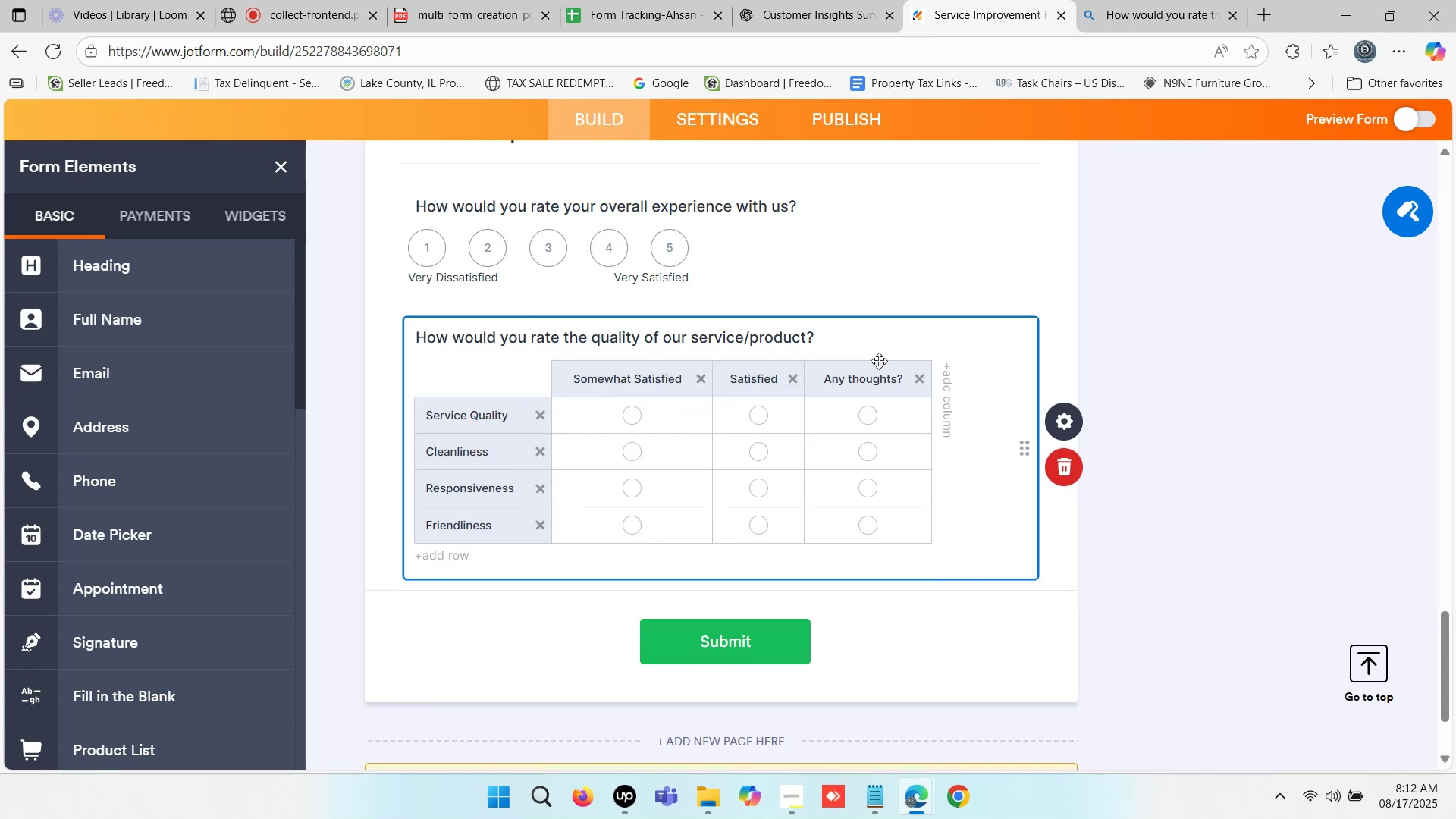 
left_click([946, 370])
 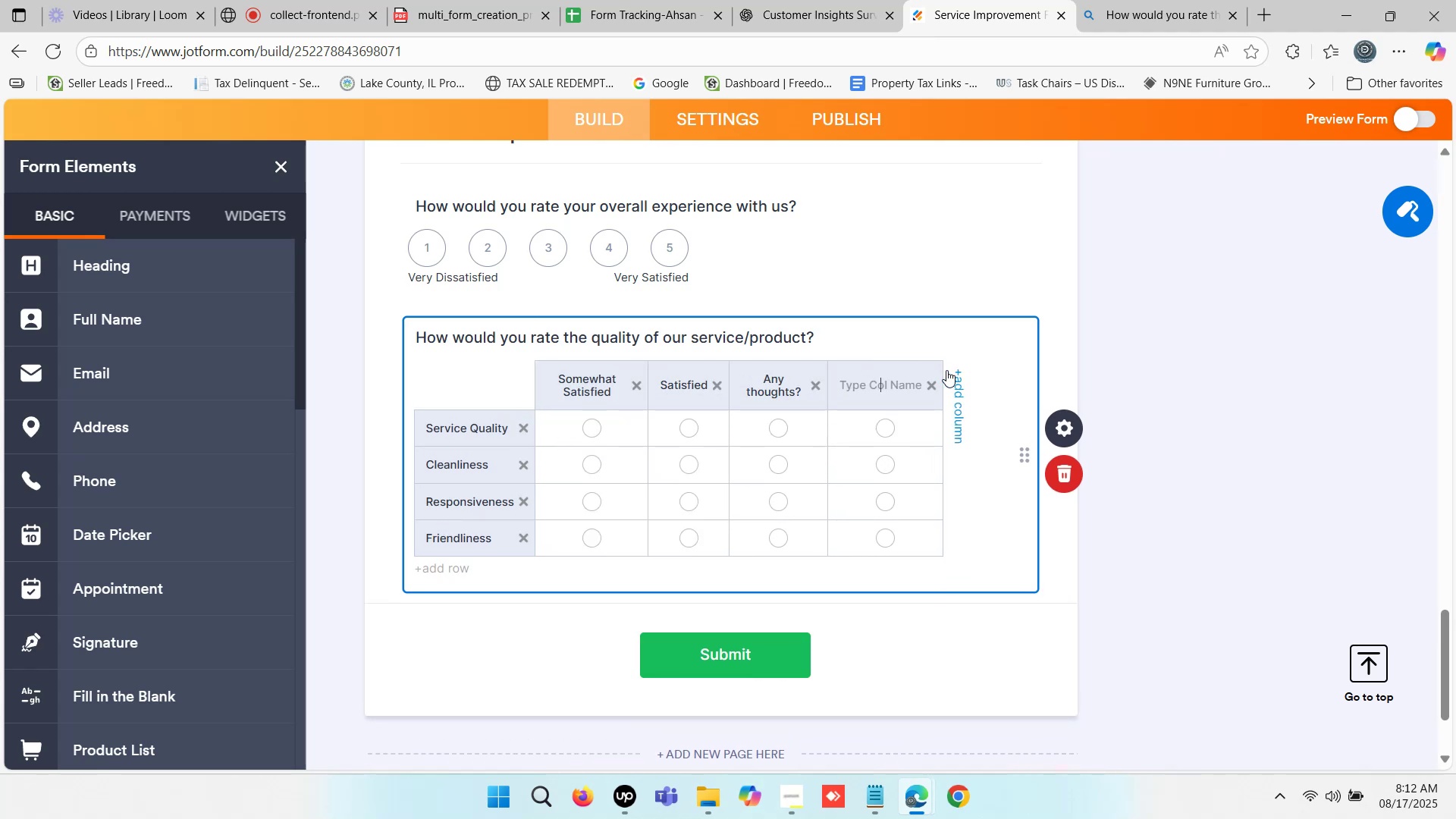 
left_click([946, 370])
 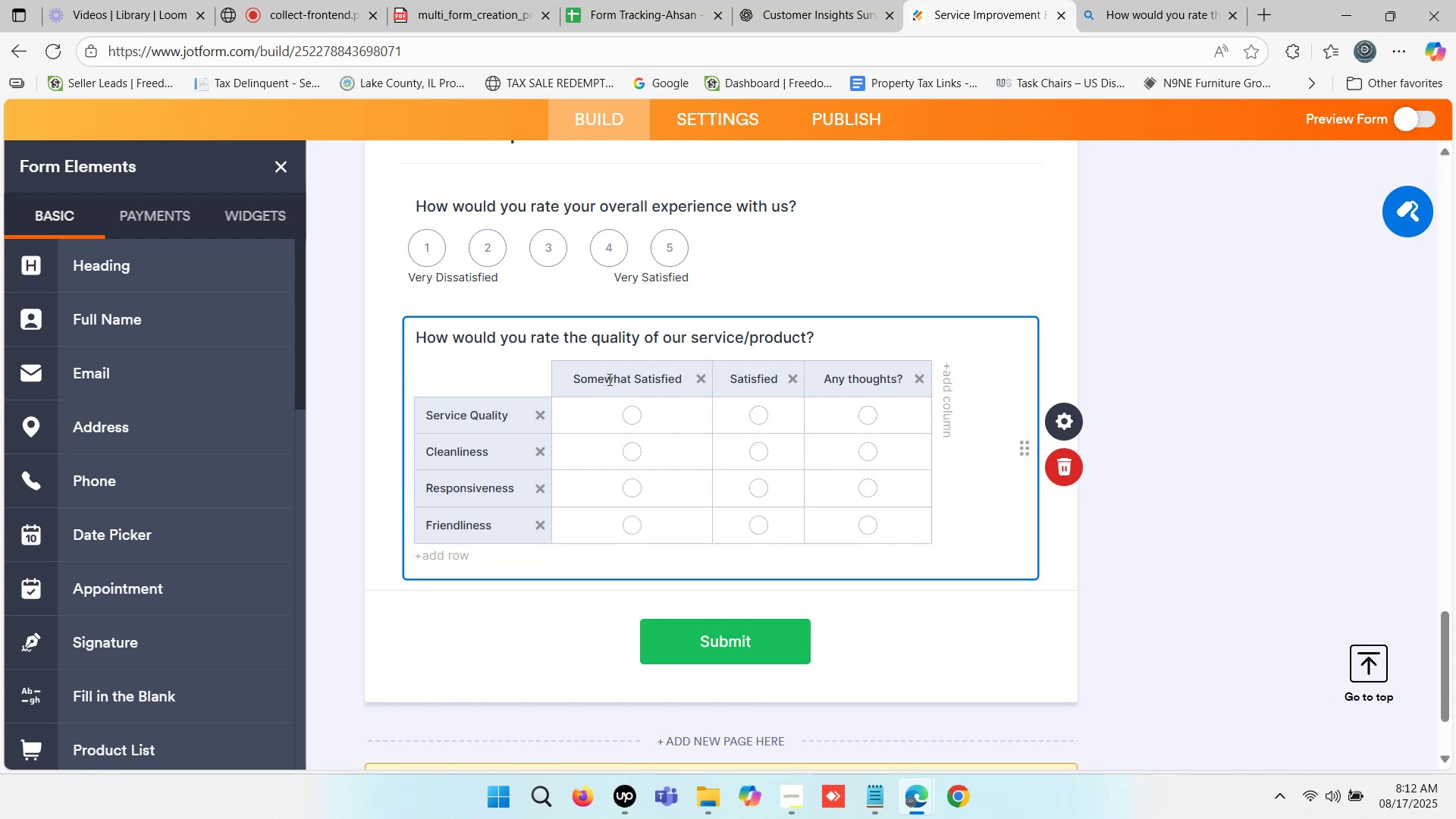 
left_click_drag(start_coordinate=[569, 385], to_coordinate=[684, 378])
 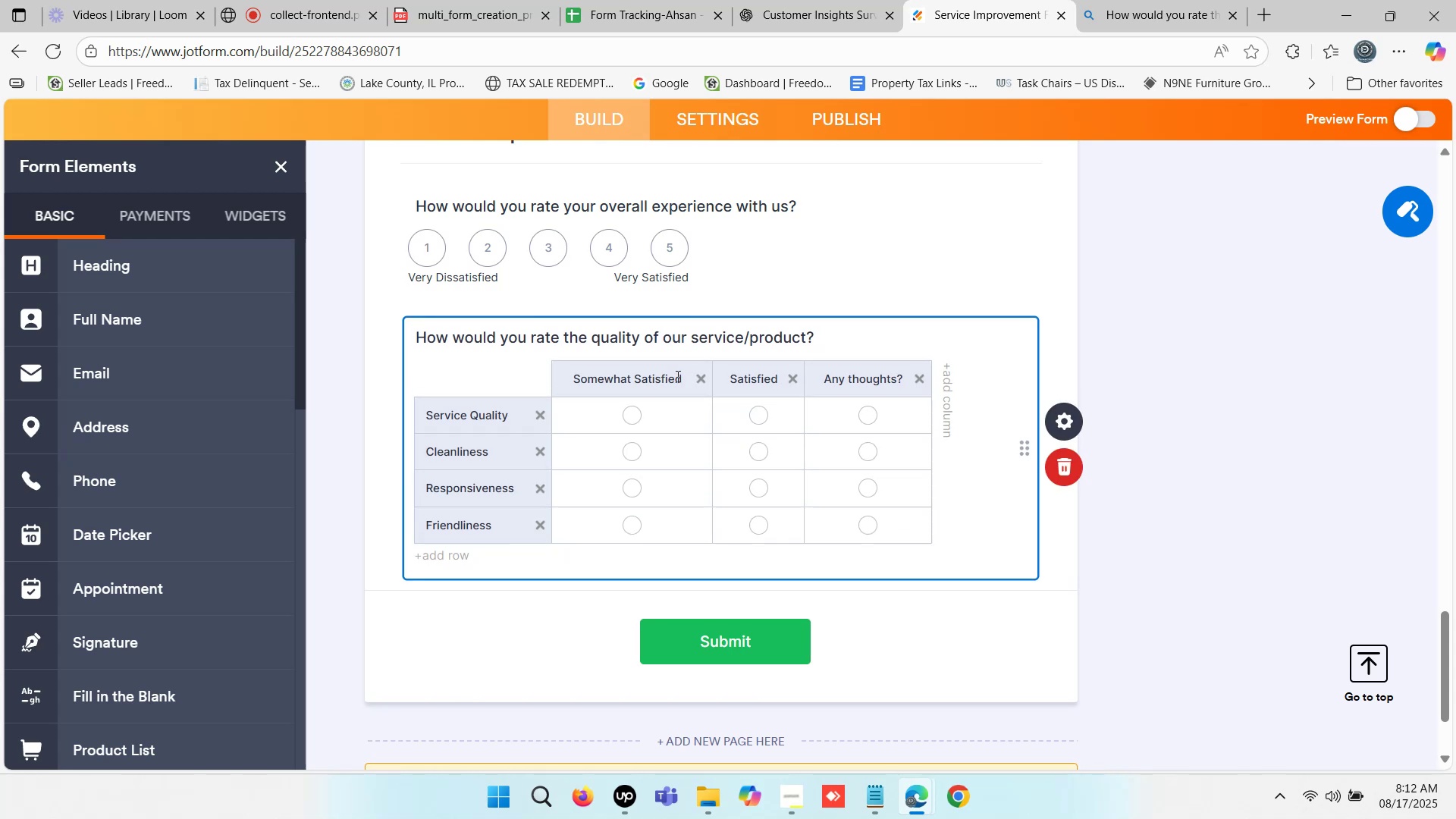 
double_click([663, 378])
 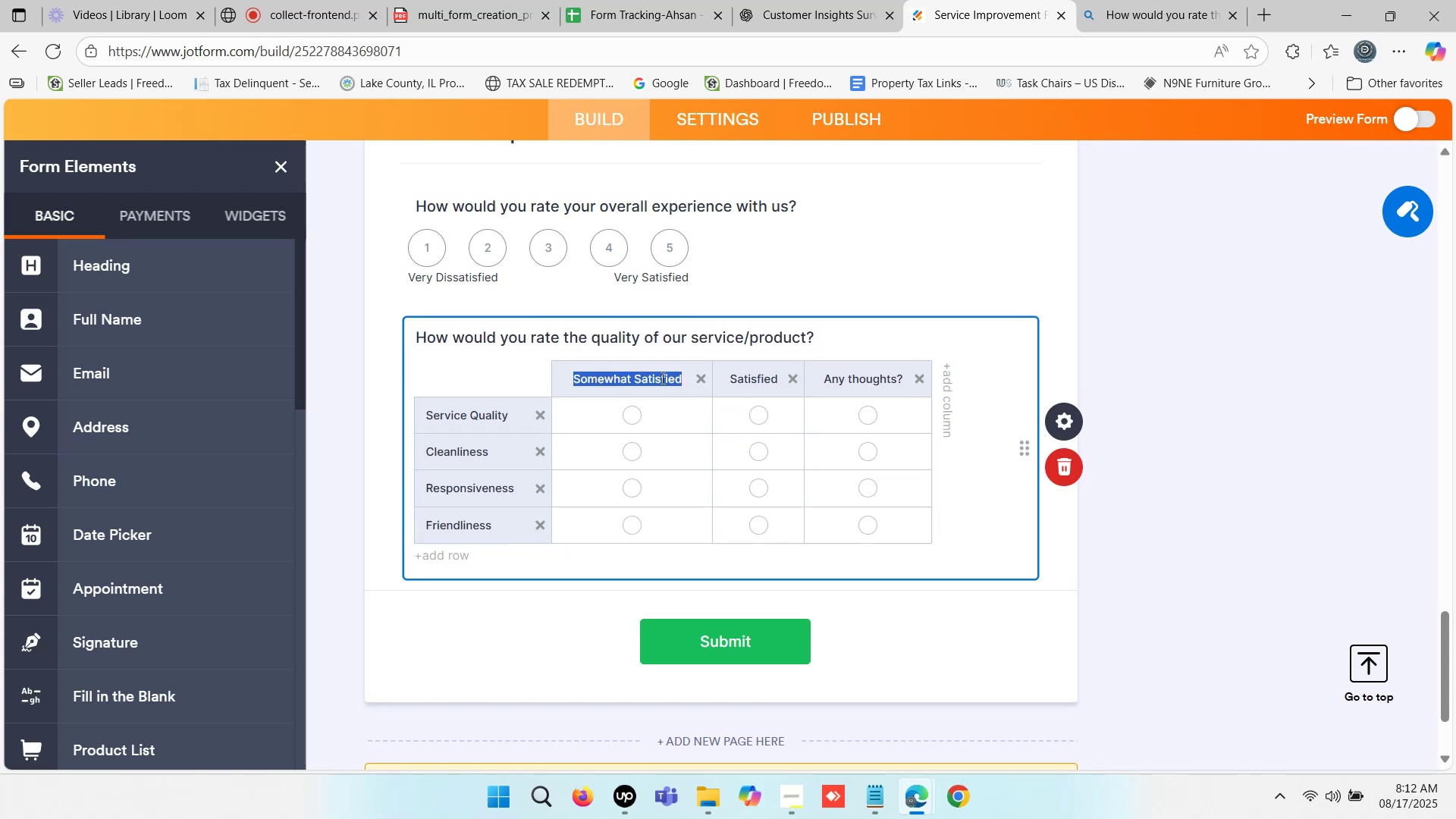 
key(Control+V)
 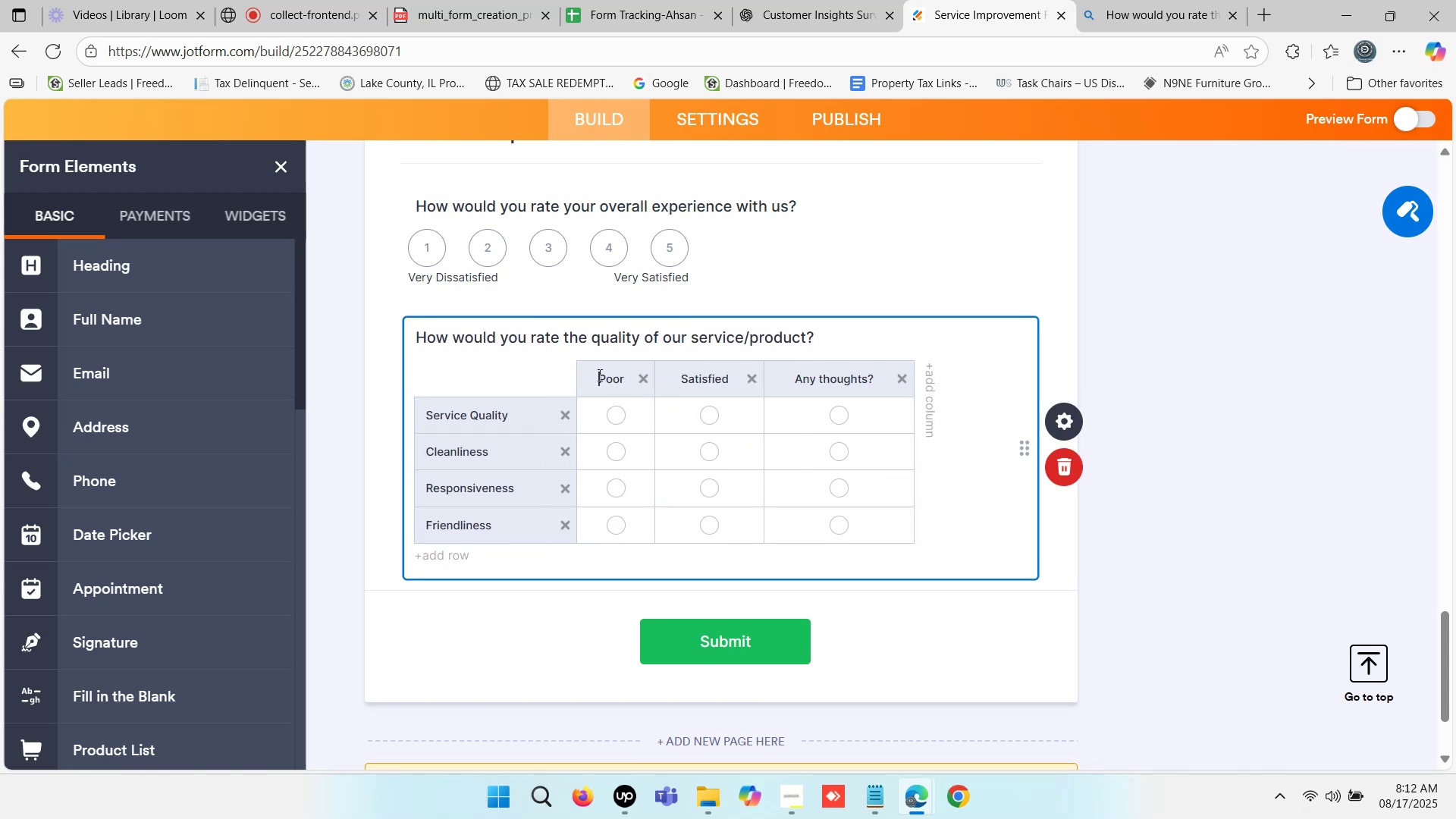 
type(Very )
 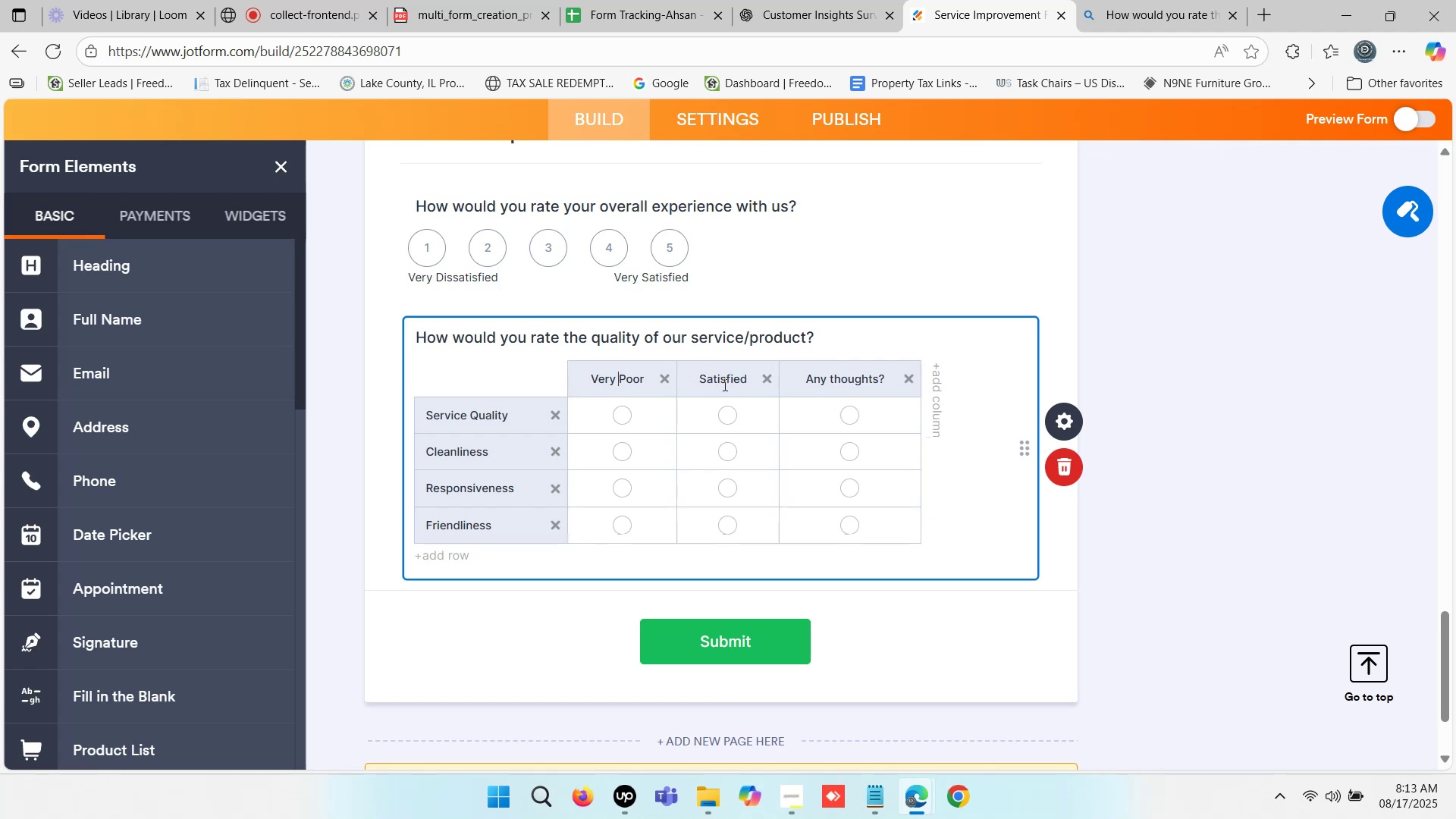 
double_click([725, 380])
 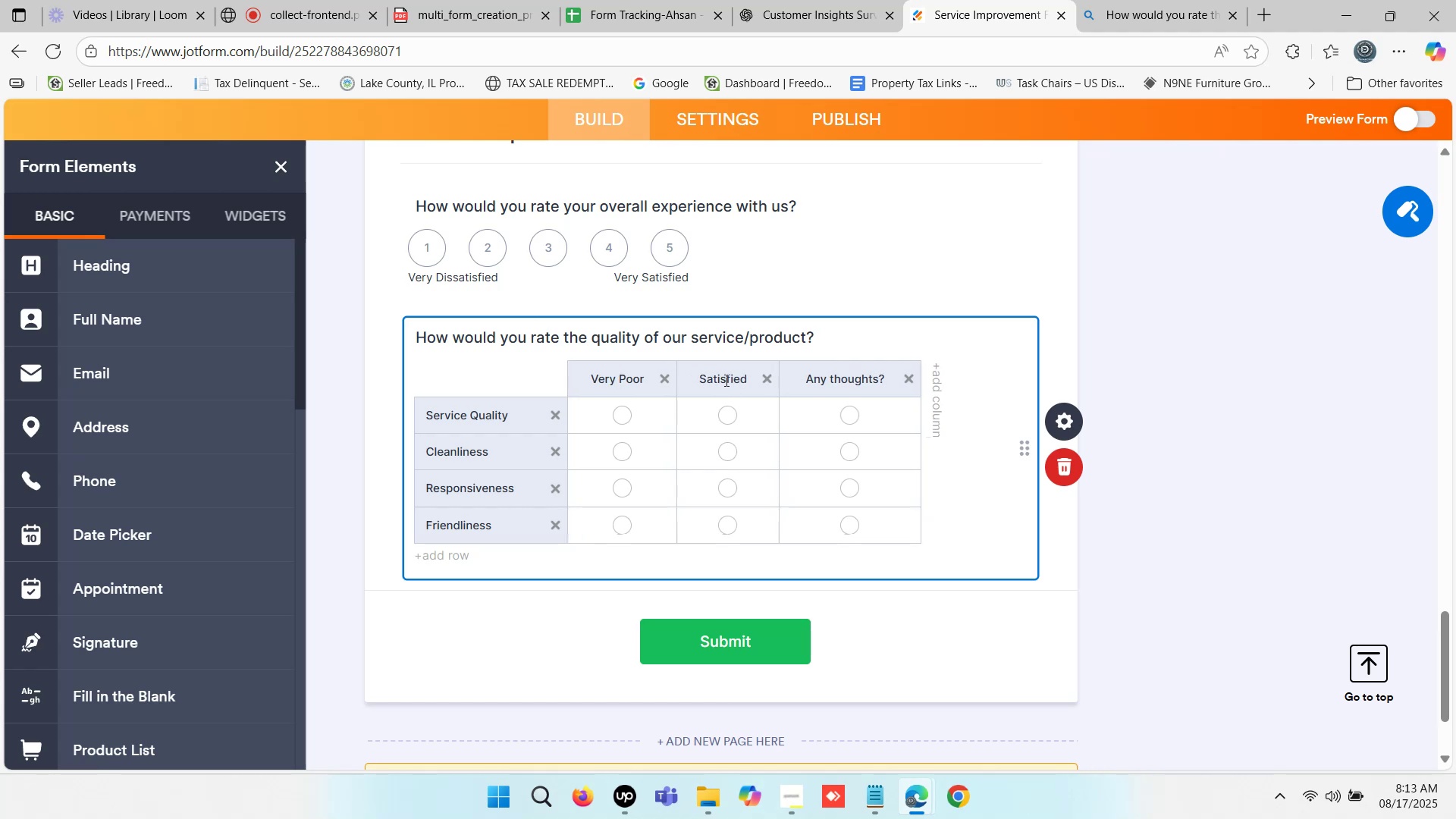 
left_click([725, 380])
 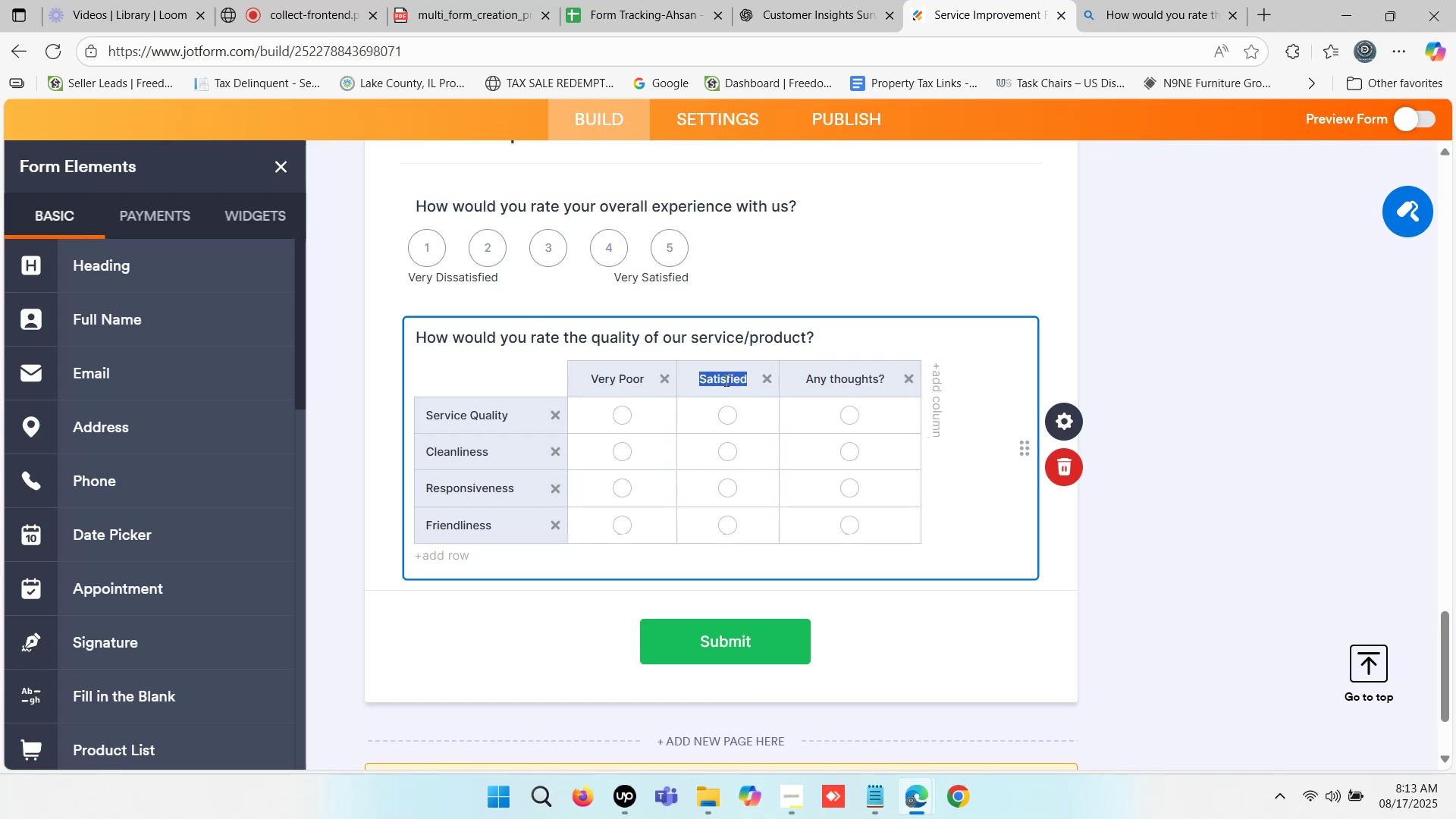 
key(Control+V)
 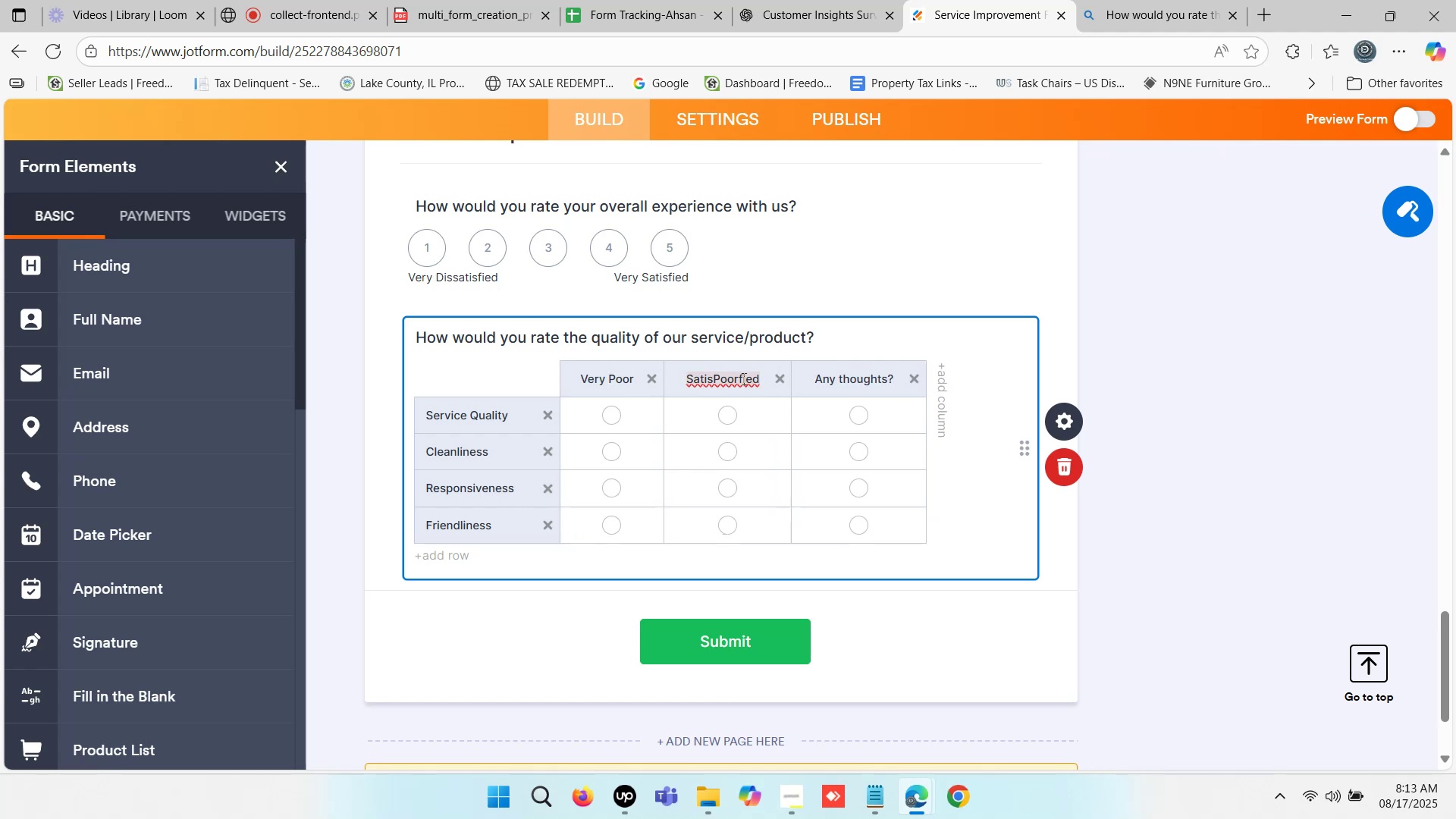 
double_click([742, 378])
 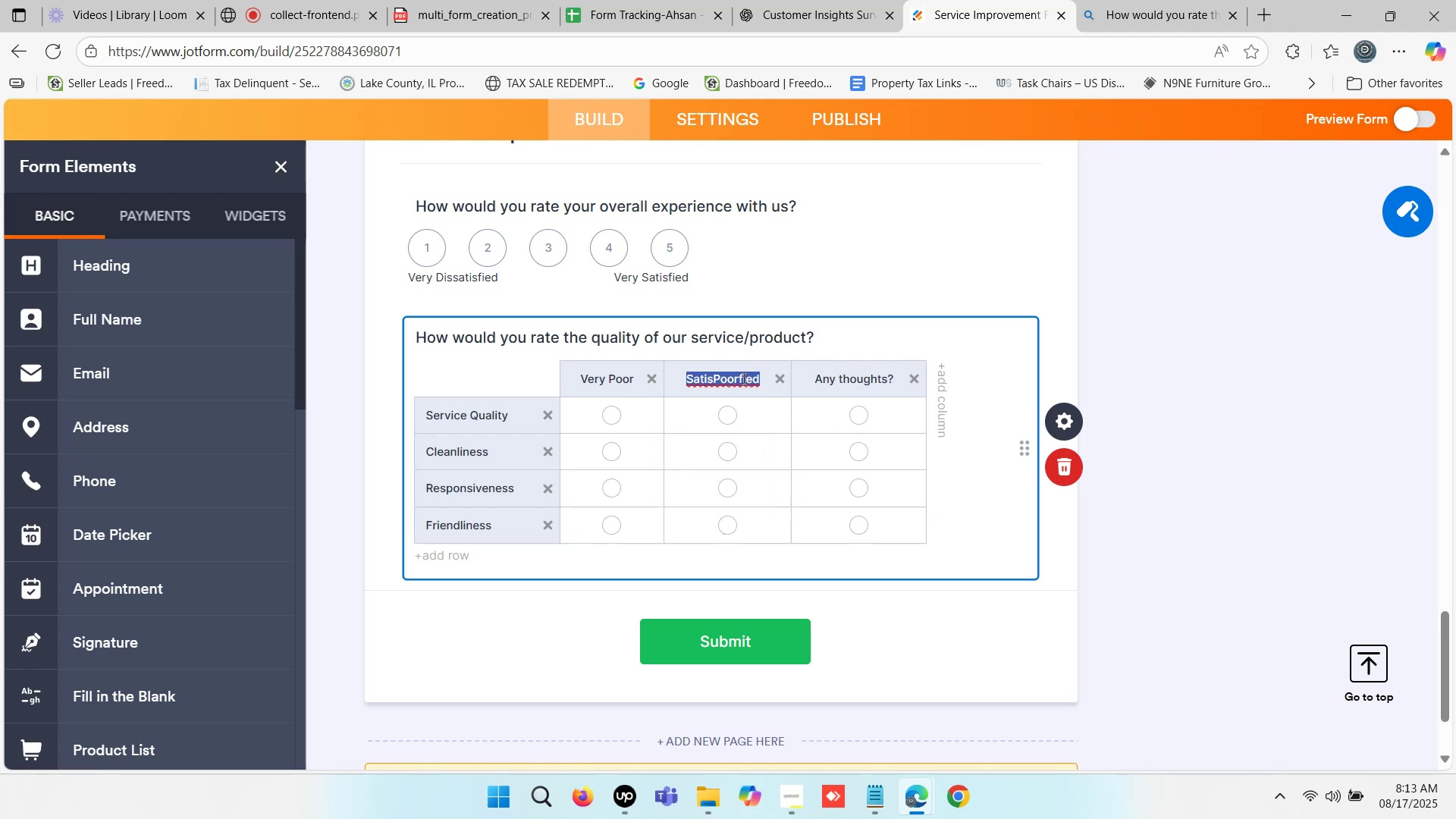 
triple_click([742, 378])
 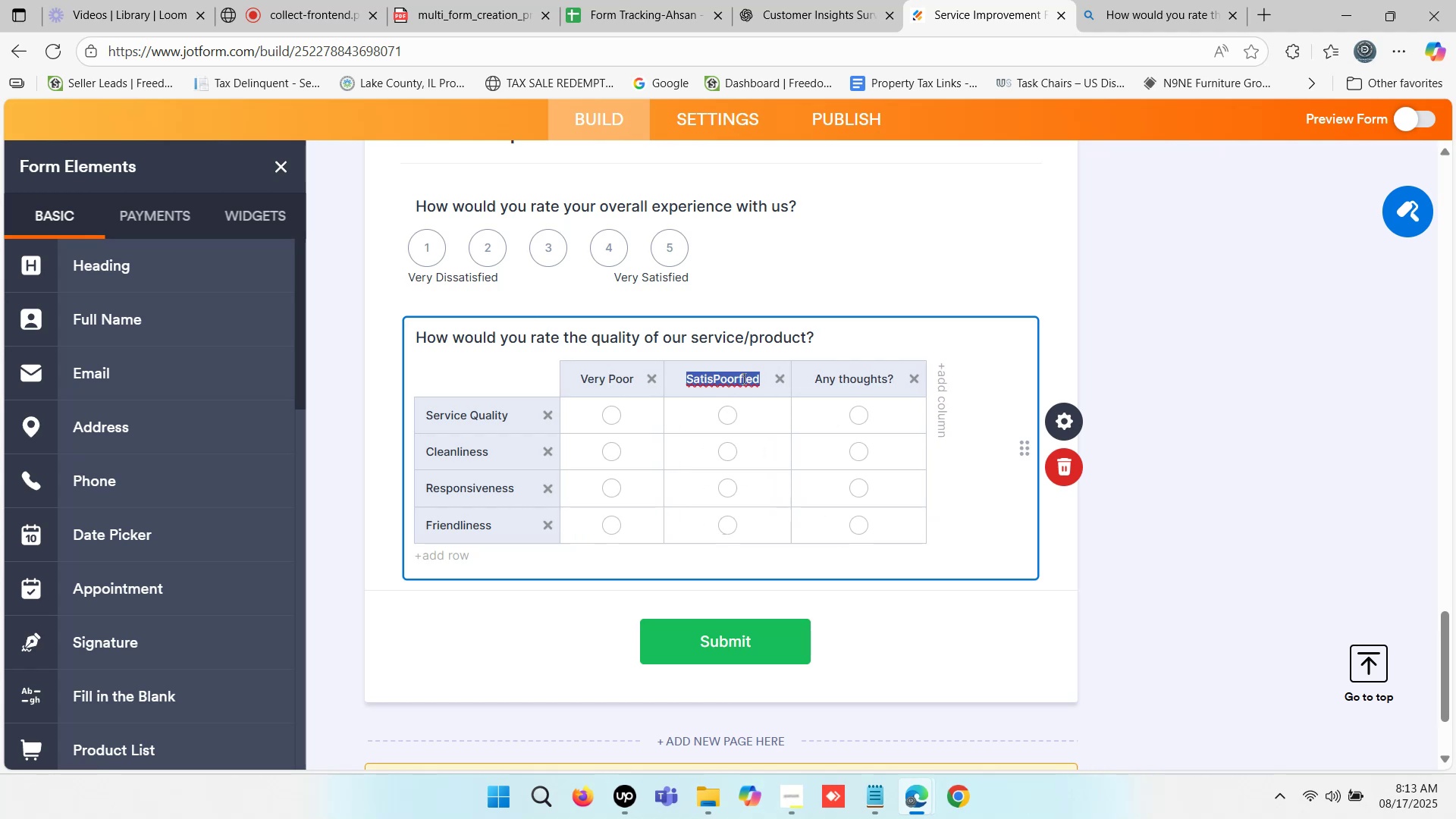 
key(Control+V)
 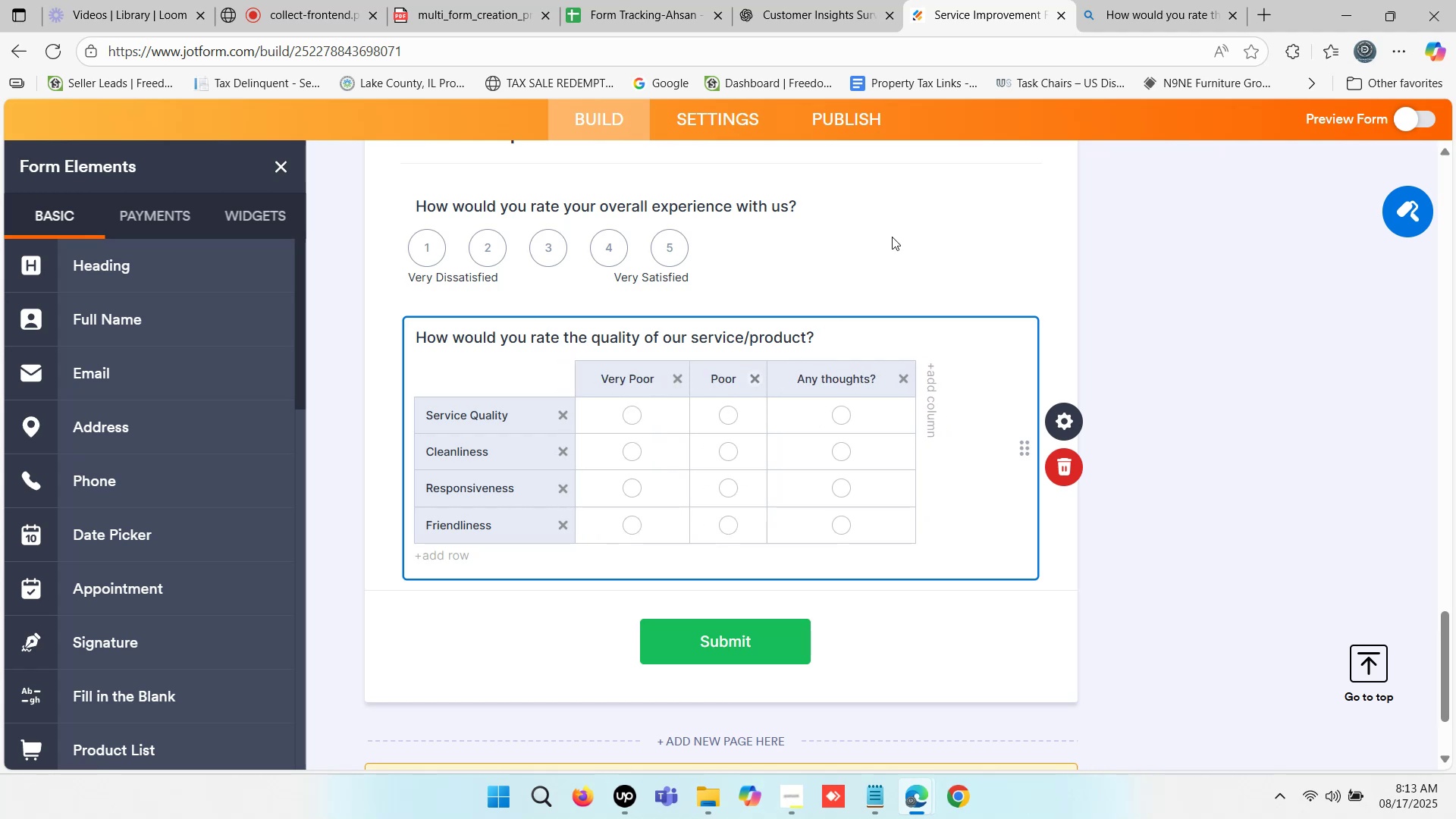 
left_click([1187, 0])
 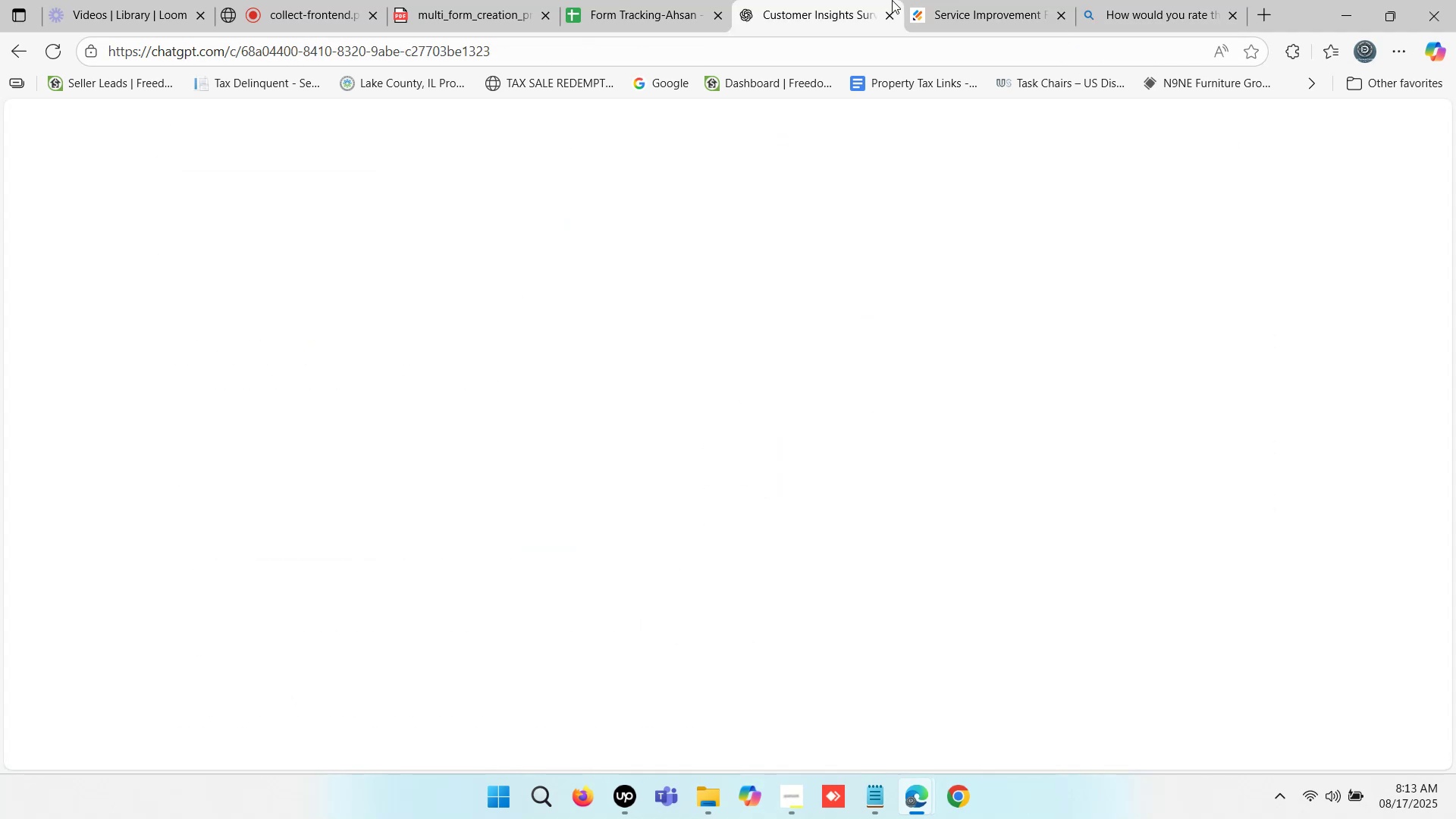 
left_click([973, 0])
 